 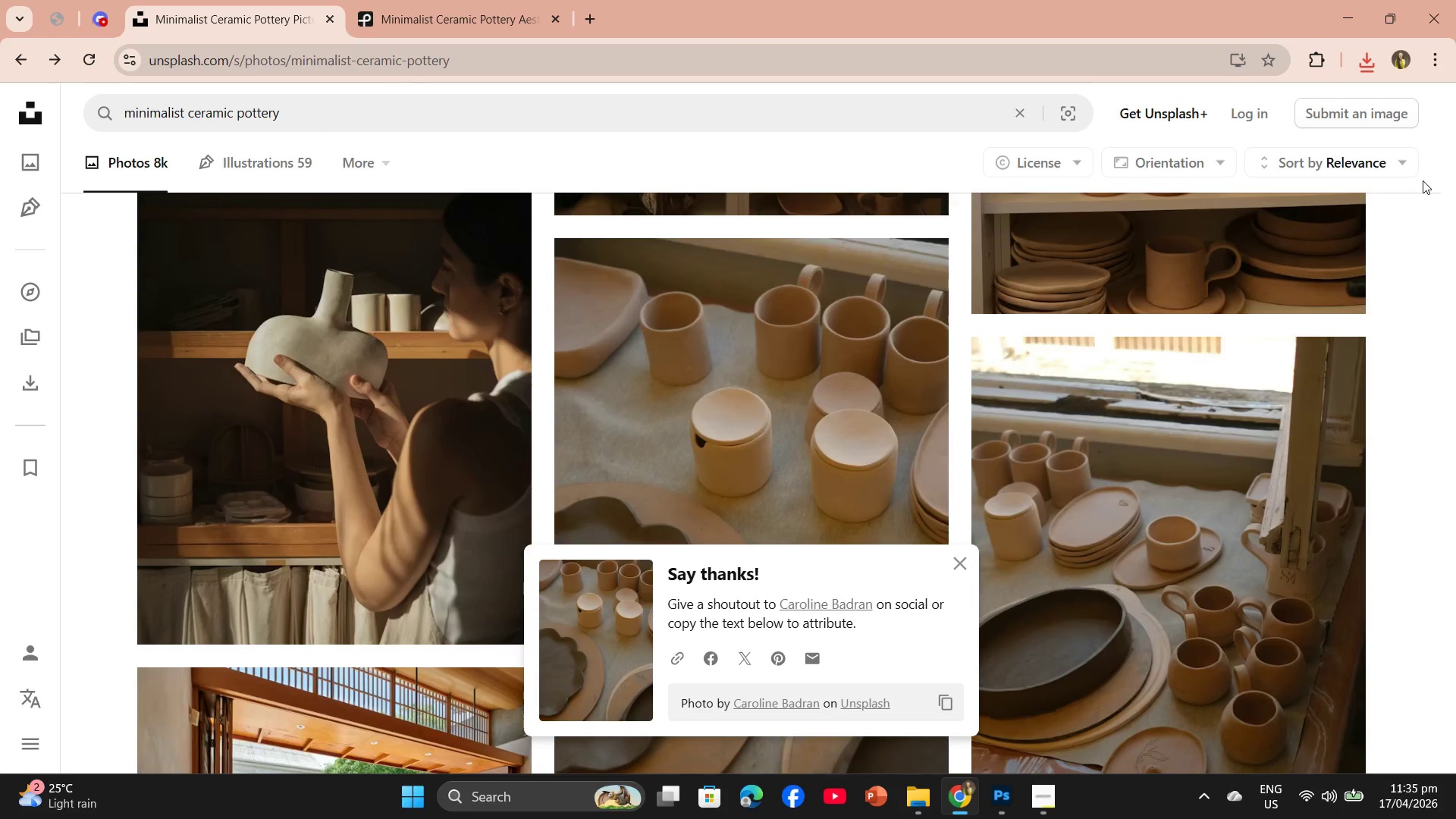 
scroll: coordinate [877, 438], scroll_direction: down, amount: 3.0
 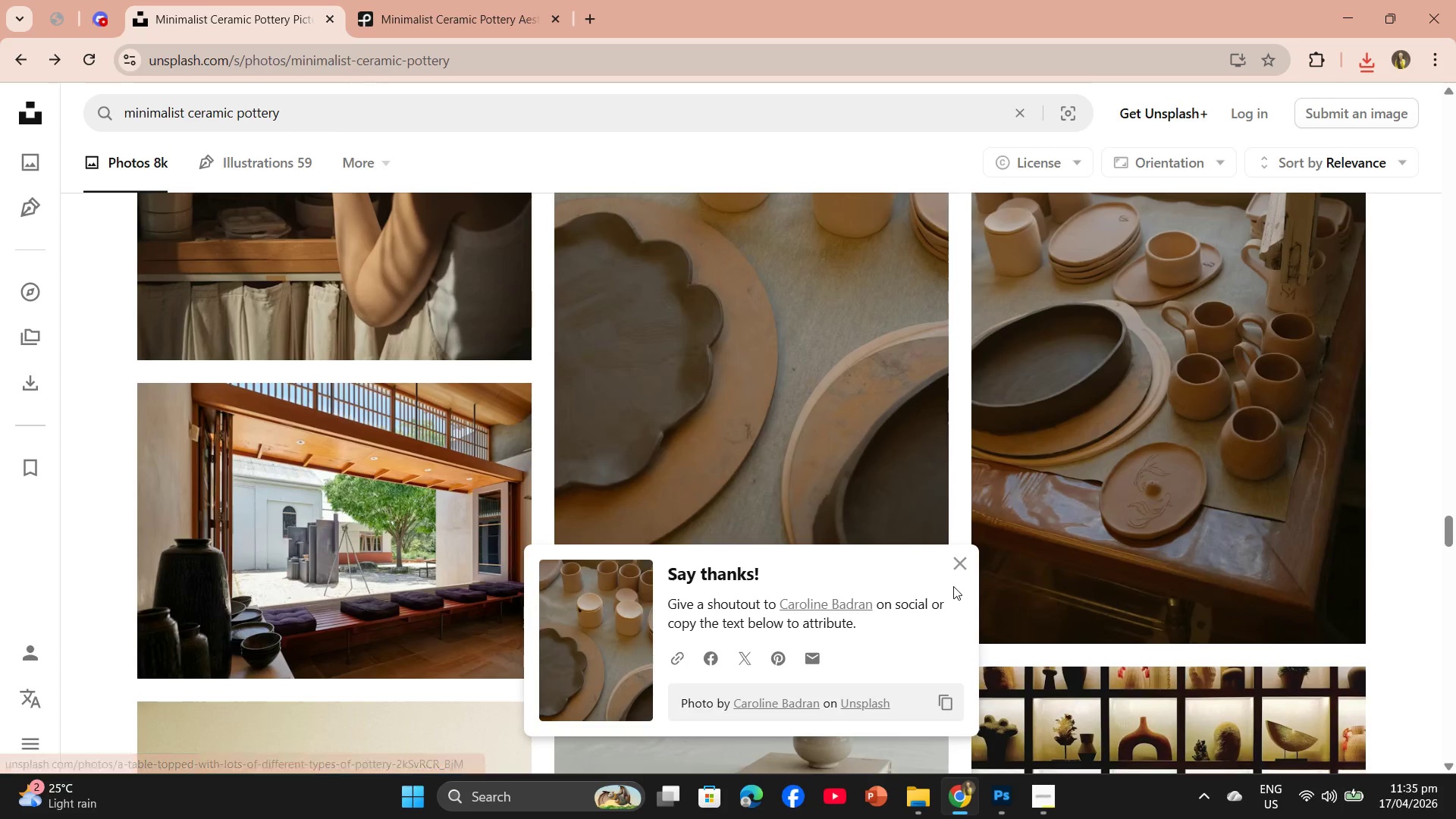 
left_click([953, 565])
 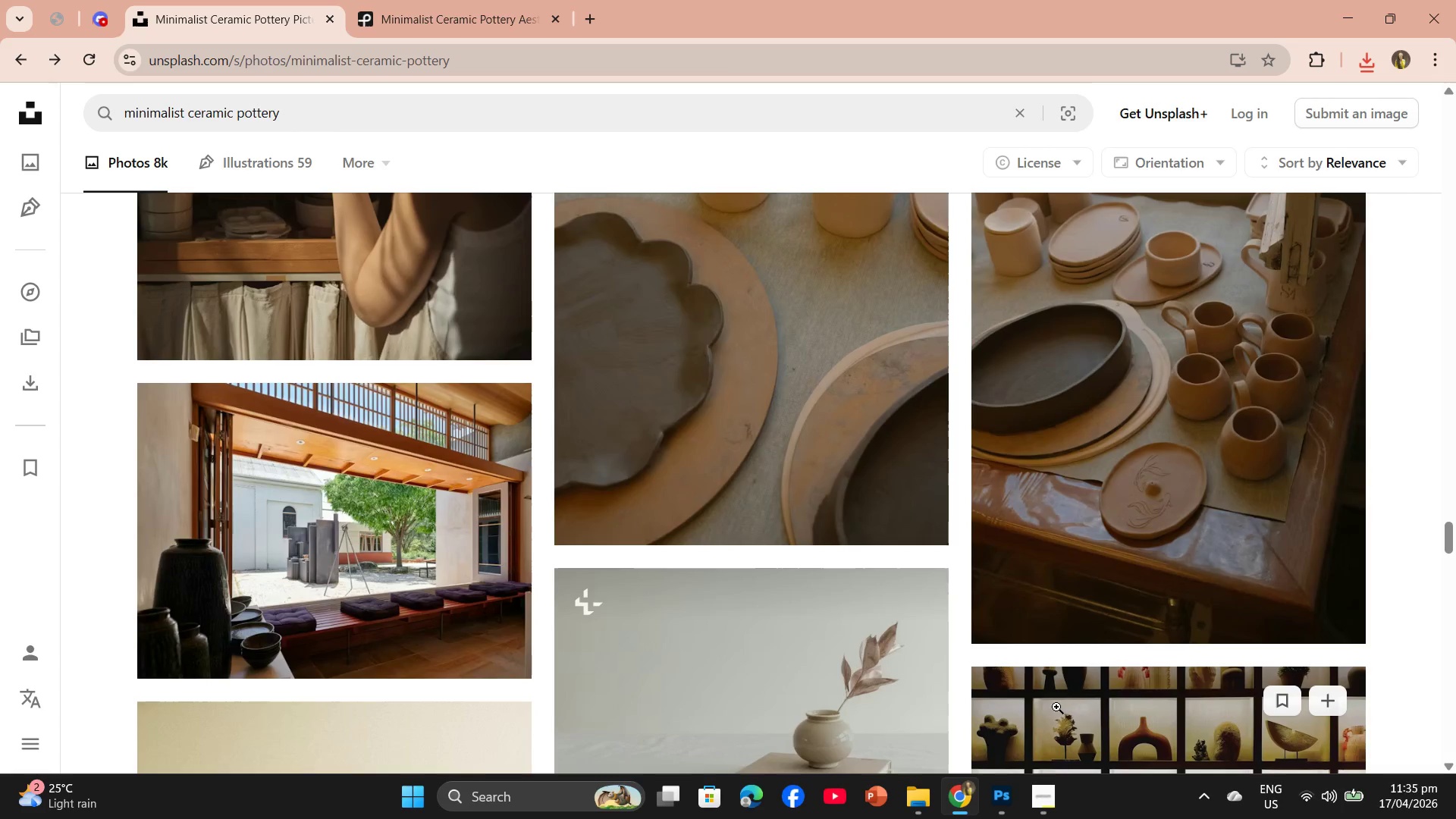 
scroll: coordinate [1081, 658], scroll_direction: up, amount: 2.0
 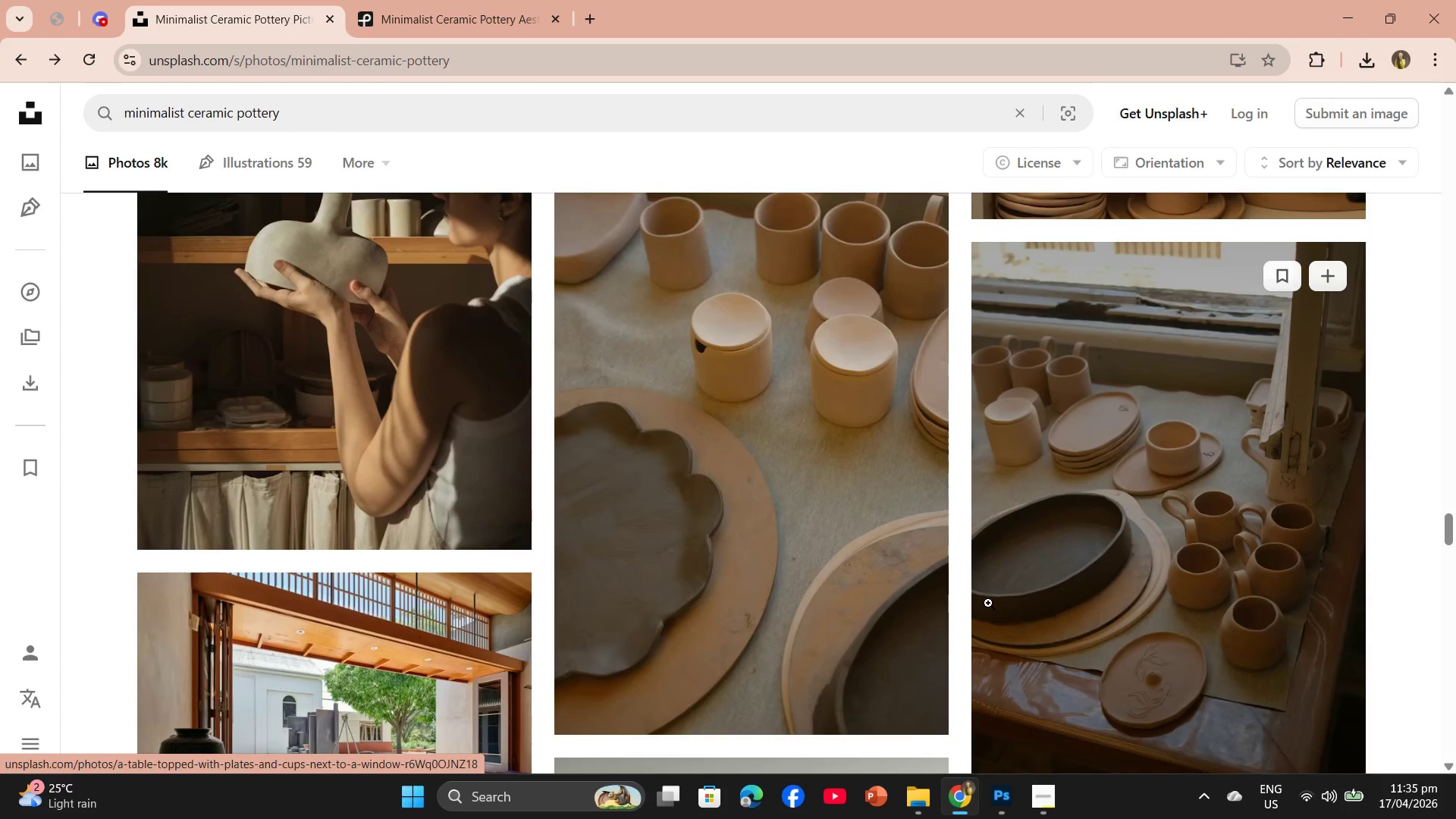 
scroll: coordinate [985, 607], scroll_direction: down, amount: 4.0
 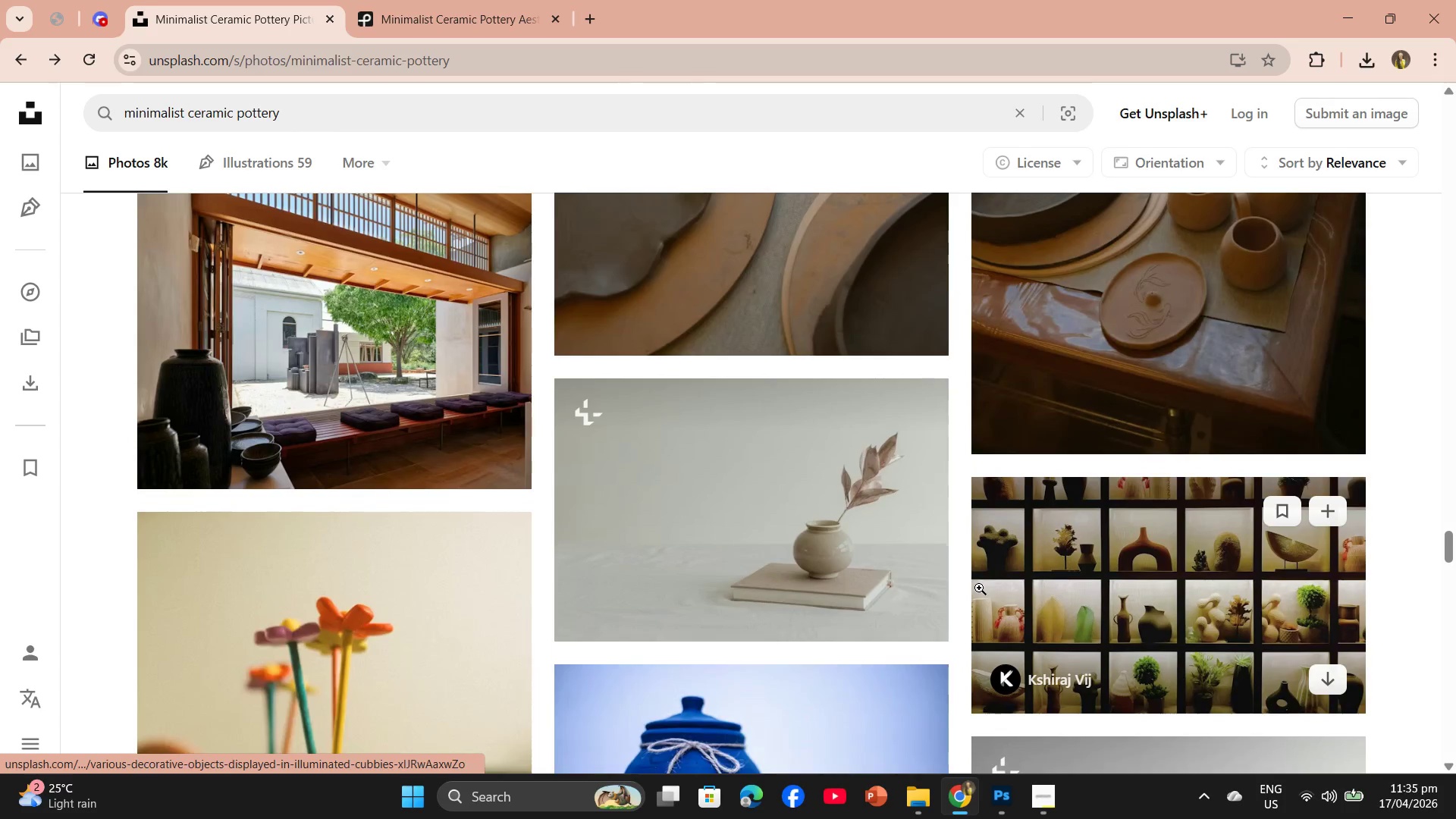 
scroll: coordinate [979, 588], scroll_direction: up, amount: 4.0
 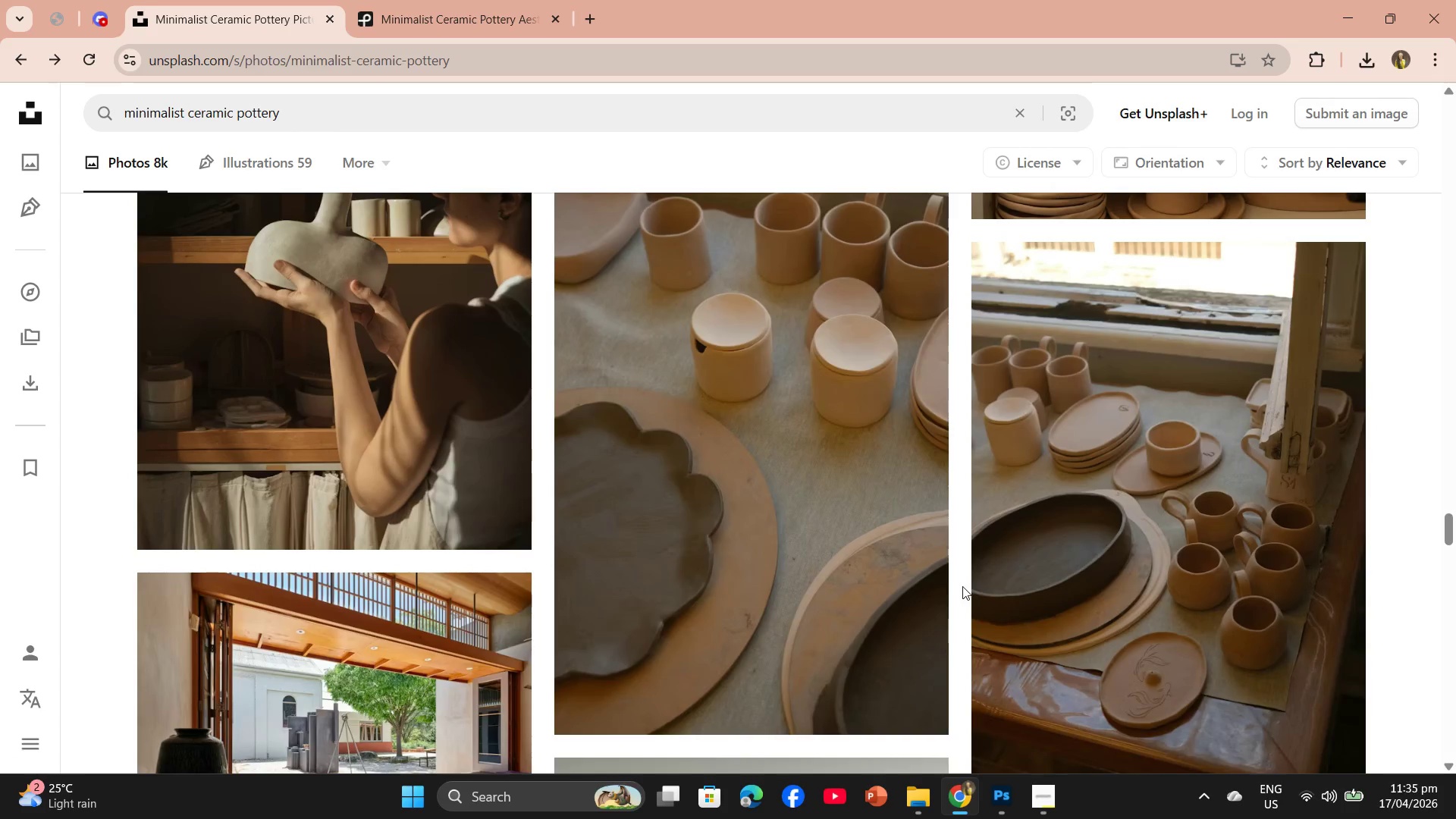 
scroll: coordinate [915, 580], scroll_direction: down, amount: 13.0
 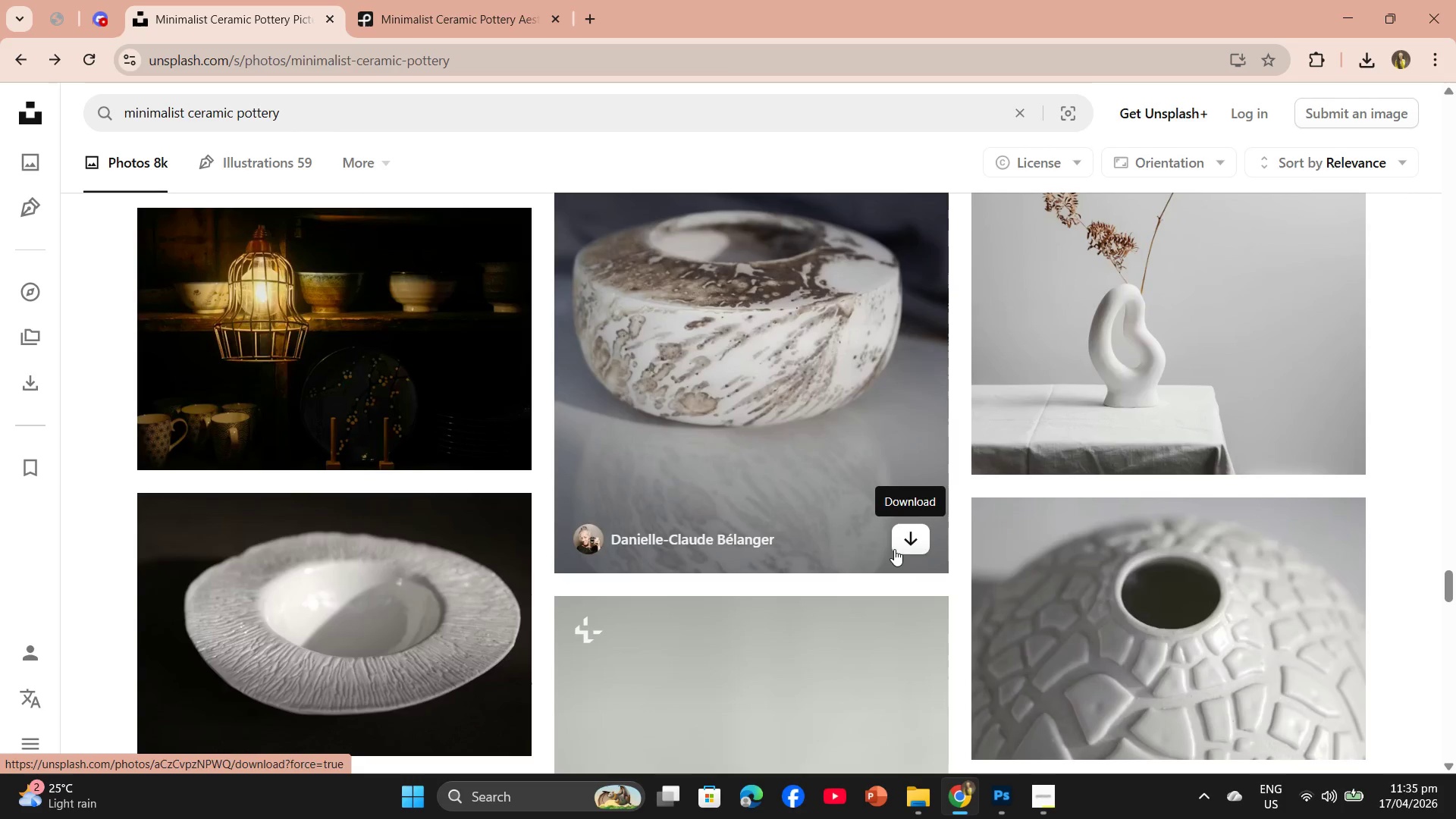 
scroll: coordinate [891, 552], scroll_direction: down, amount: 6.0
 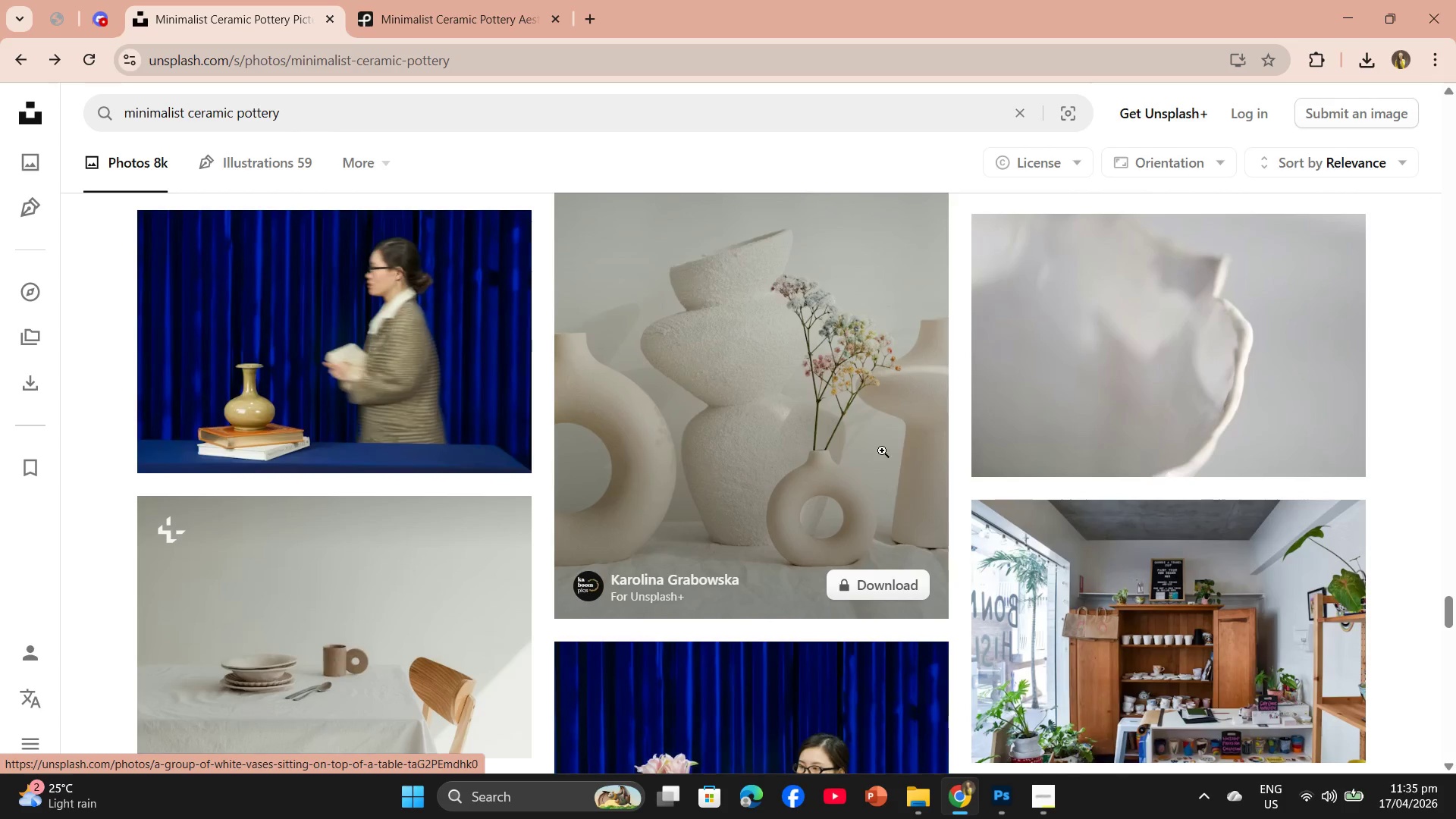 
scroll: coordinate [905, 453], scroll_direction: up, amount: 30.0
 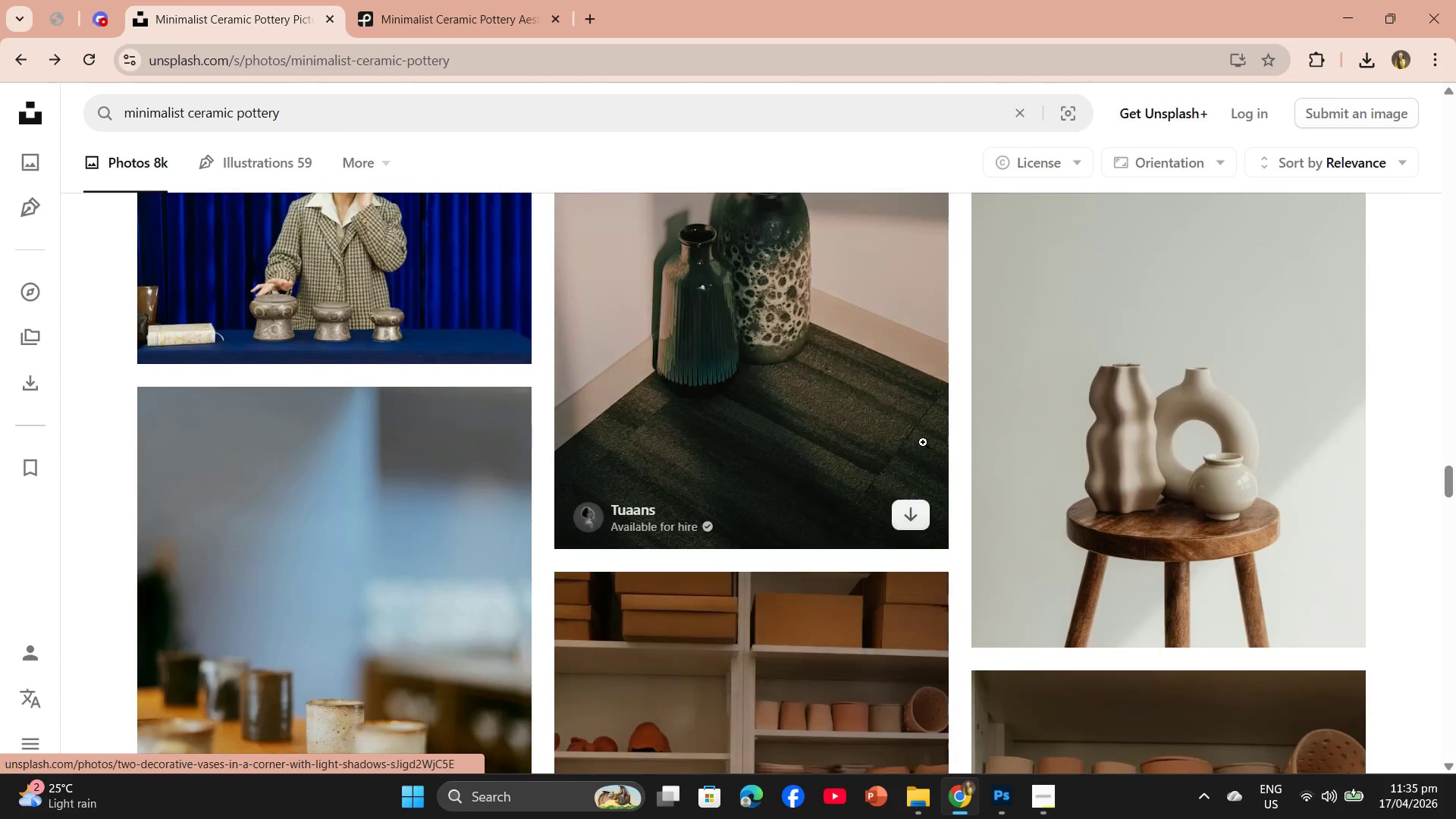 
scroll: coordinate [921, 441], scroll_direction: down, amount: 11.0
 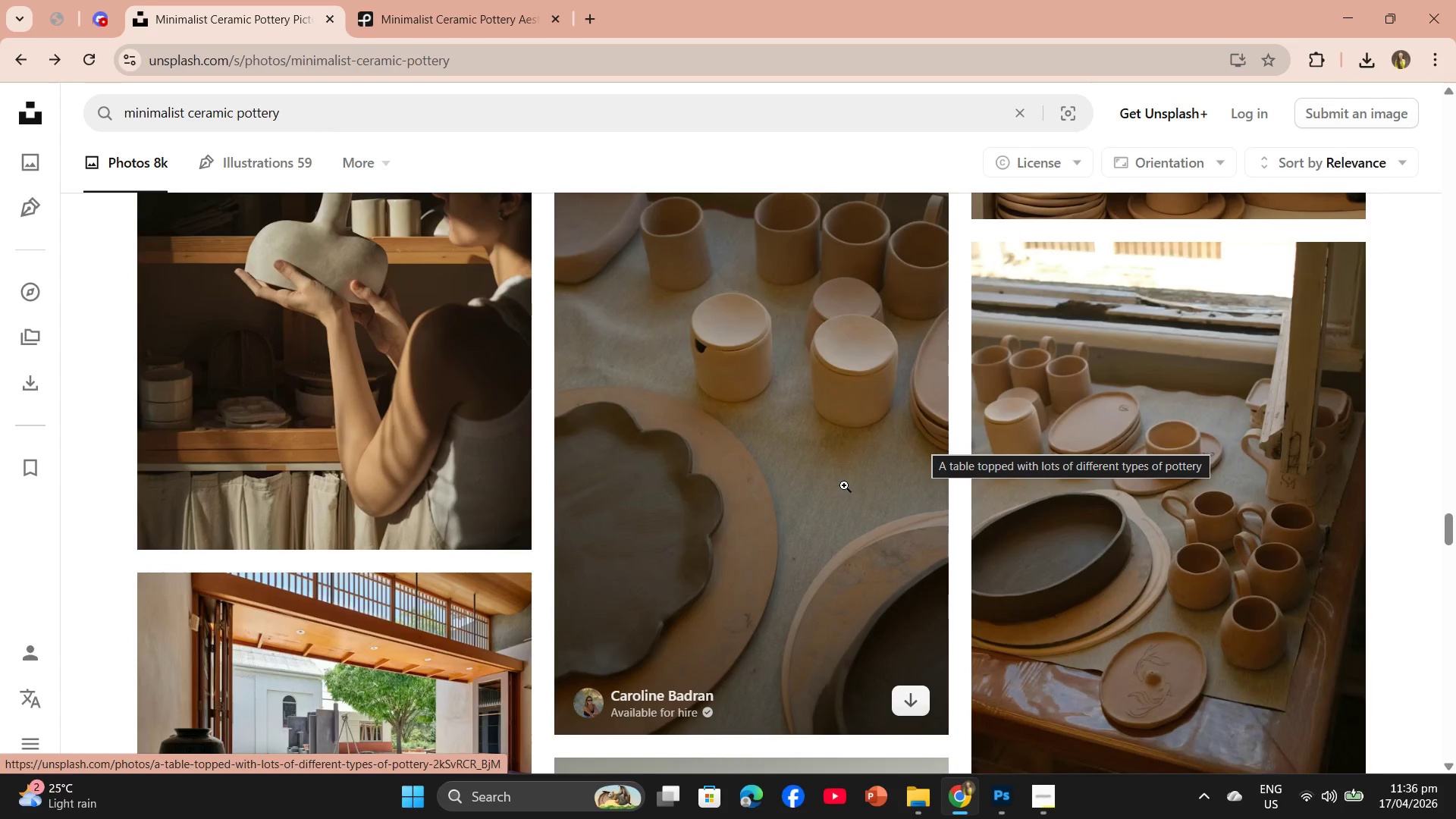 
scroll: coordinate [777, 485], scroll_direction: up, amount: 2.0
 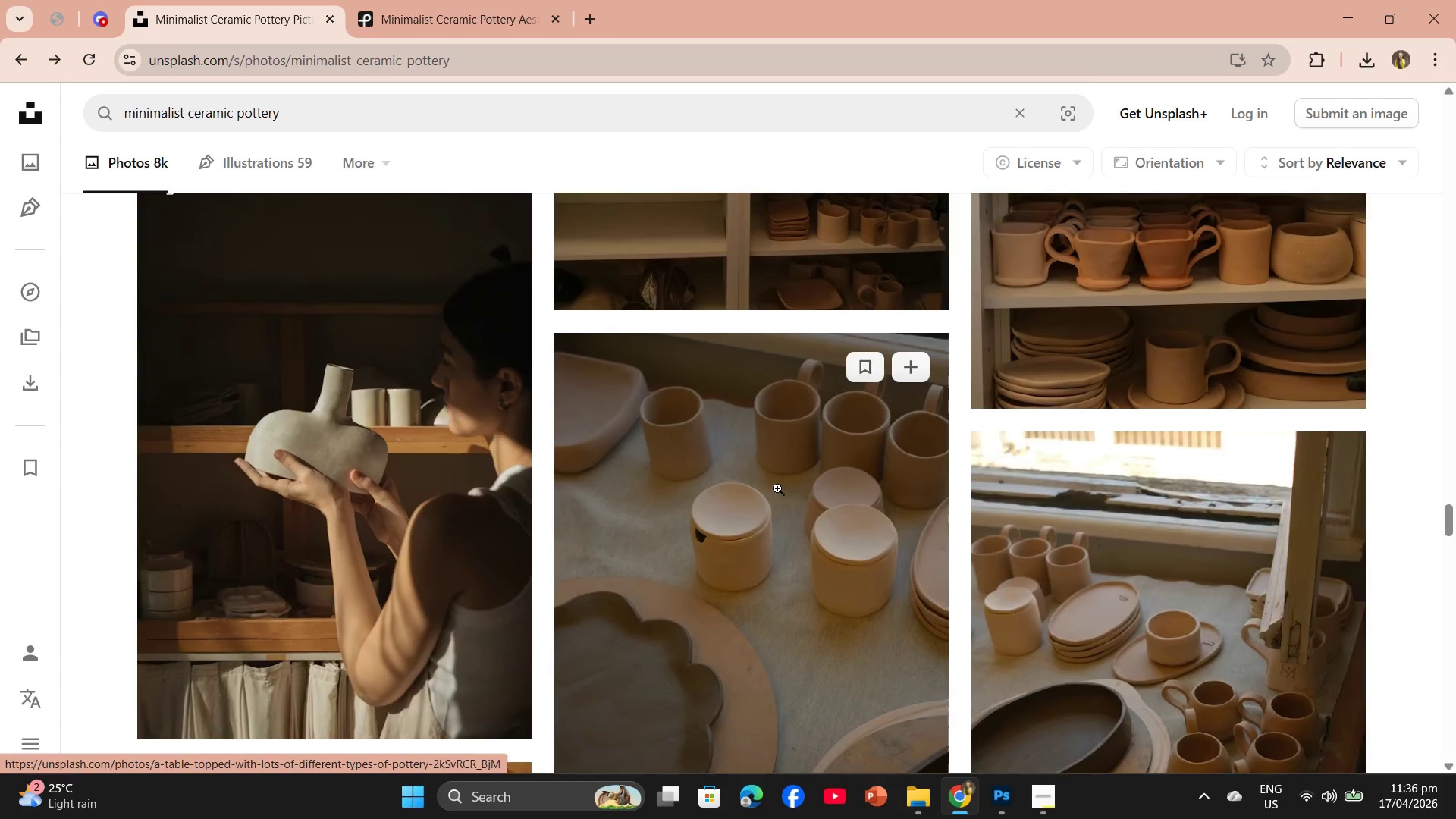 
mouse_move([781, 485])
 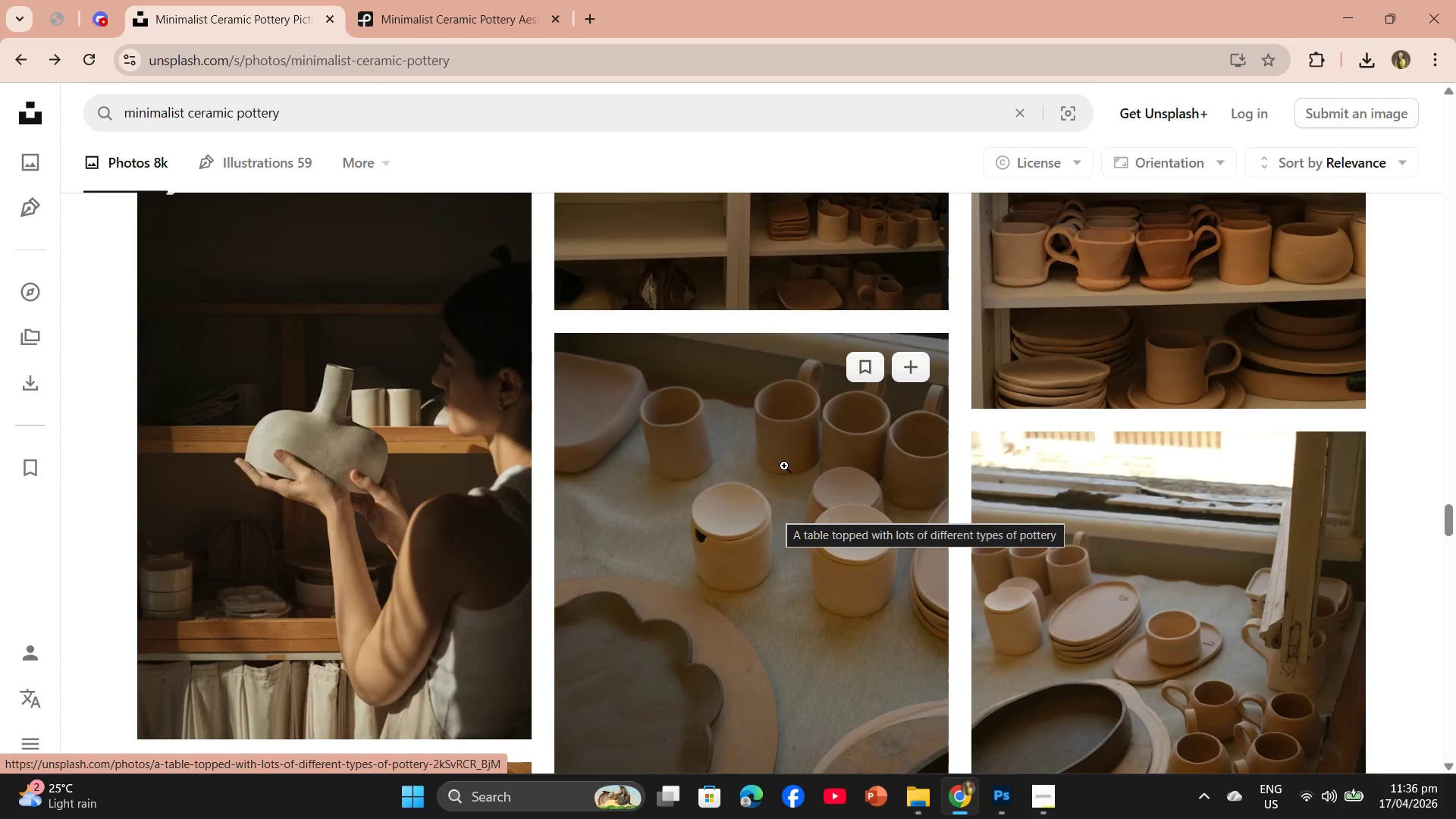 
scroll: coordinate [801, 457], scroll_direction: none, amount: 0.0
 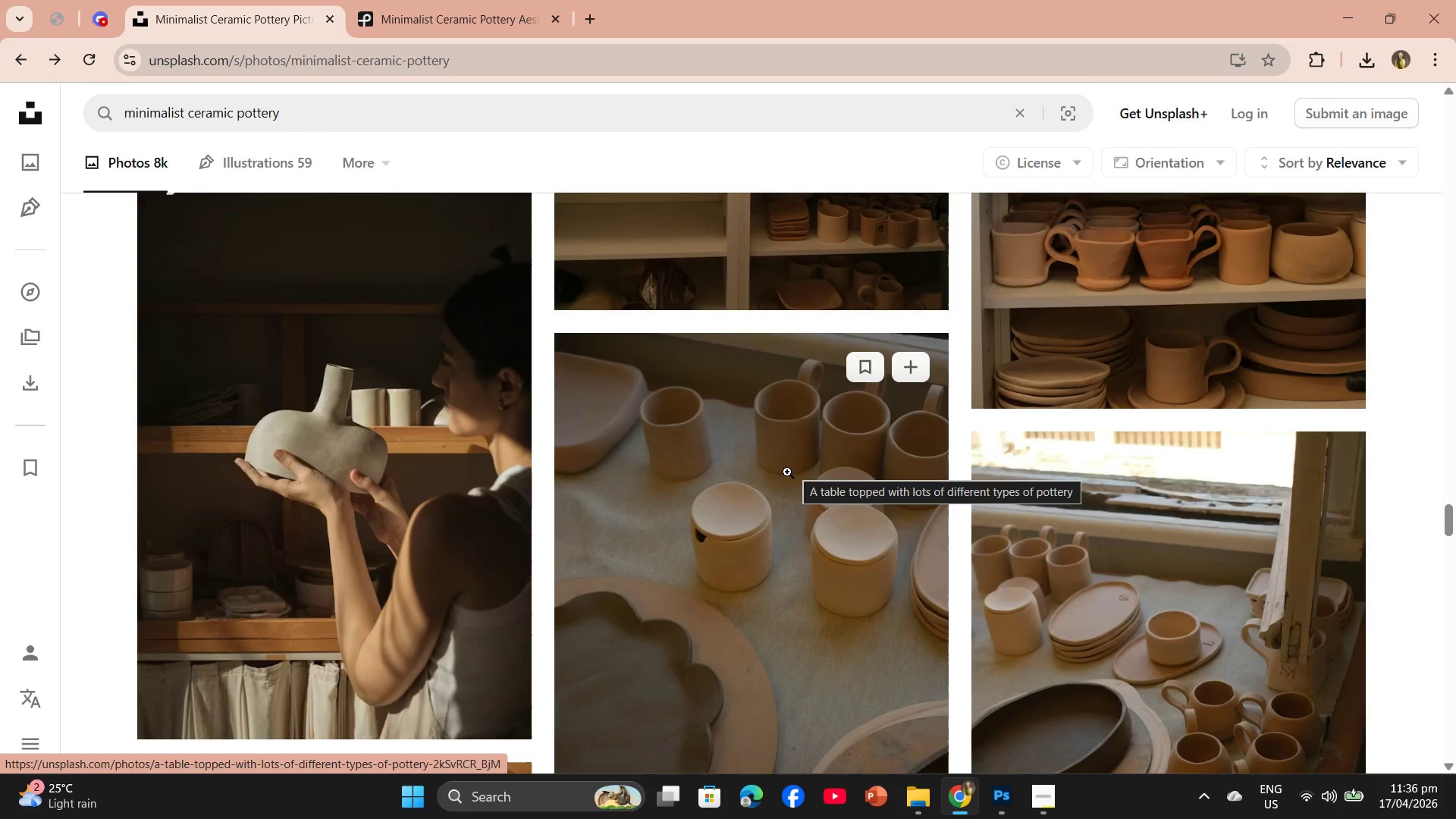 
scroll: coordinate [787, 469], scroll_direction: down, amount: 2.0
 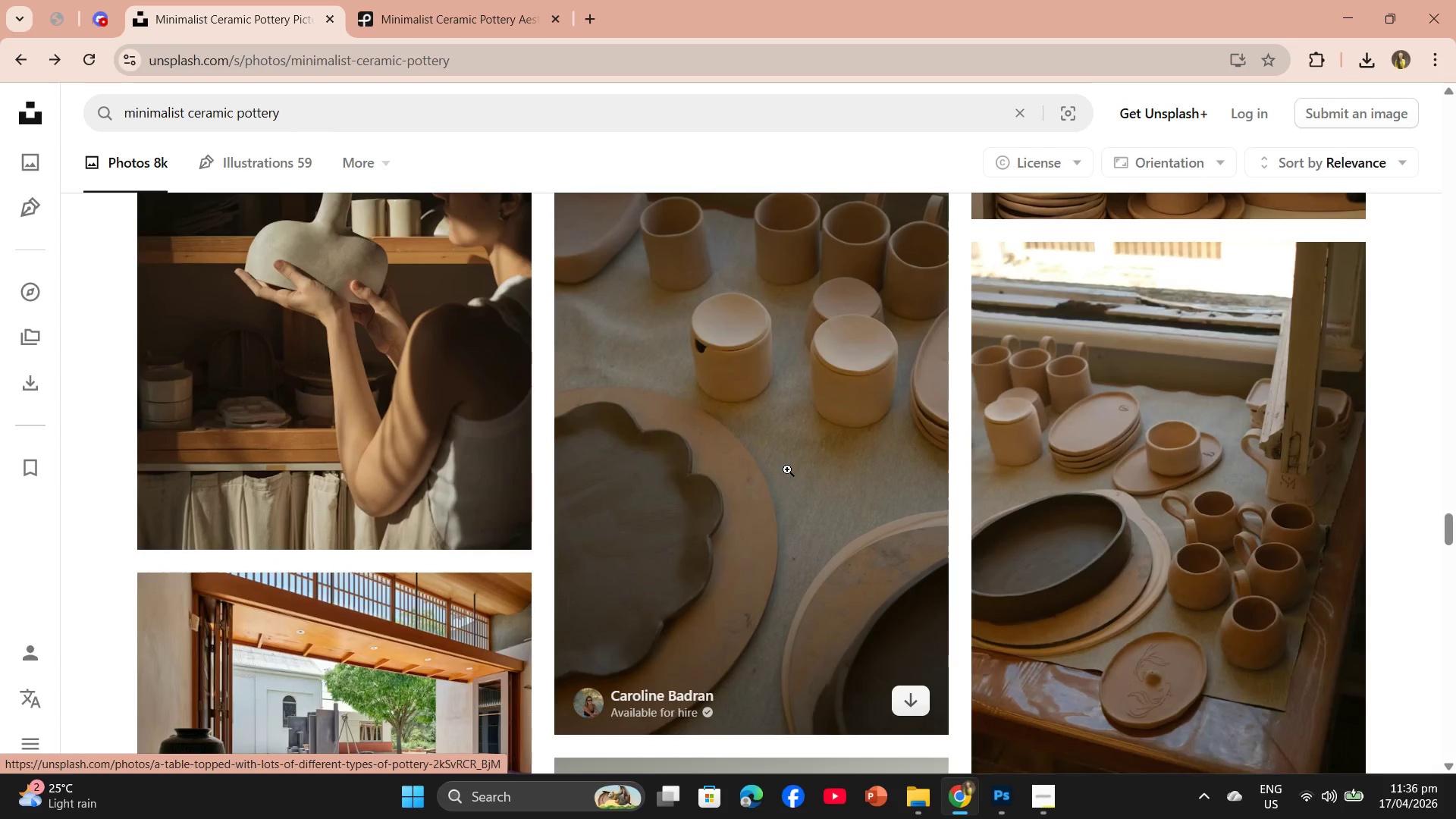 
scroll: coordinate [787, 469], scroll_direction: up, amount: 1.0
 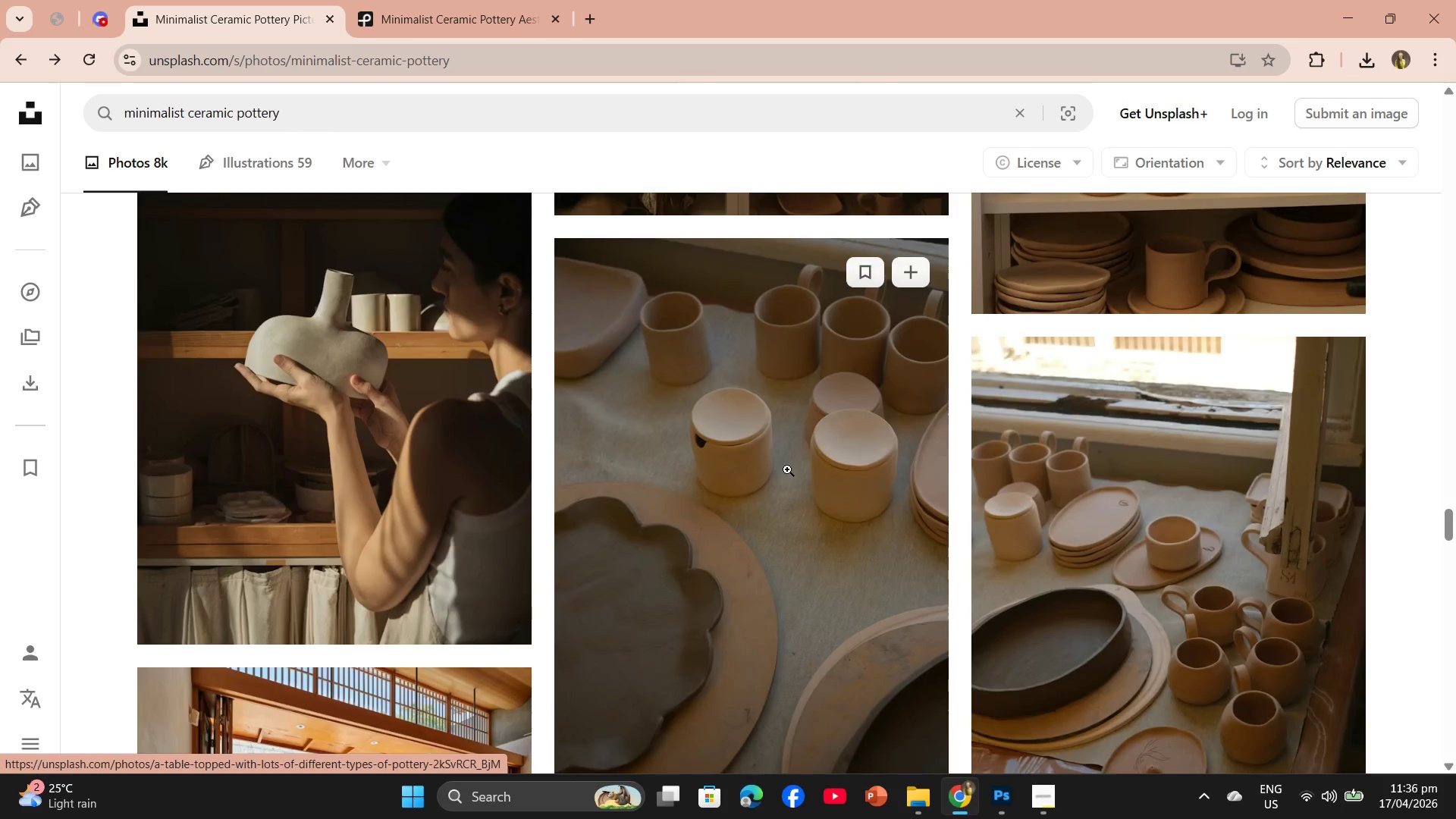 
scroll: coordinate [787, 469], scroll_direction: down, amount: 1.0
 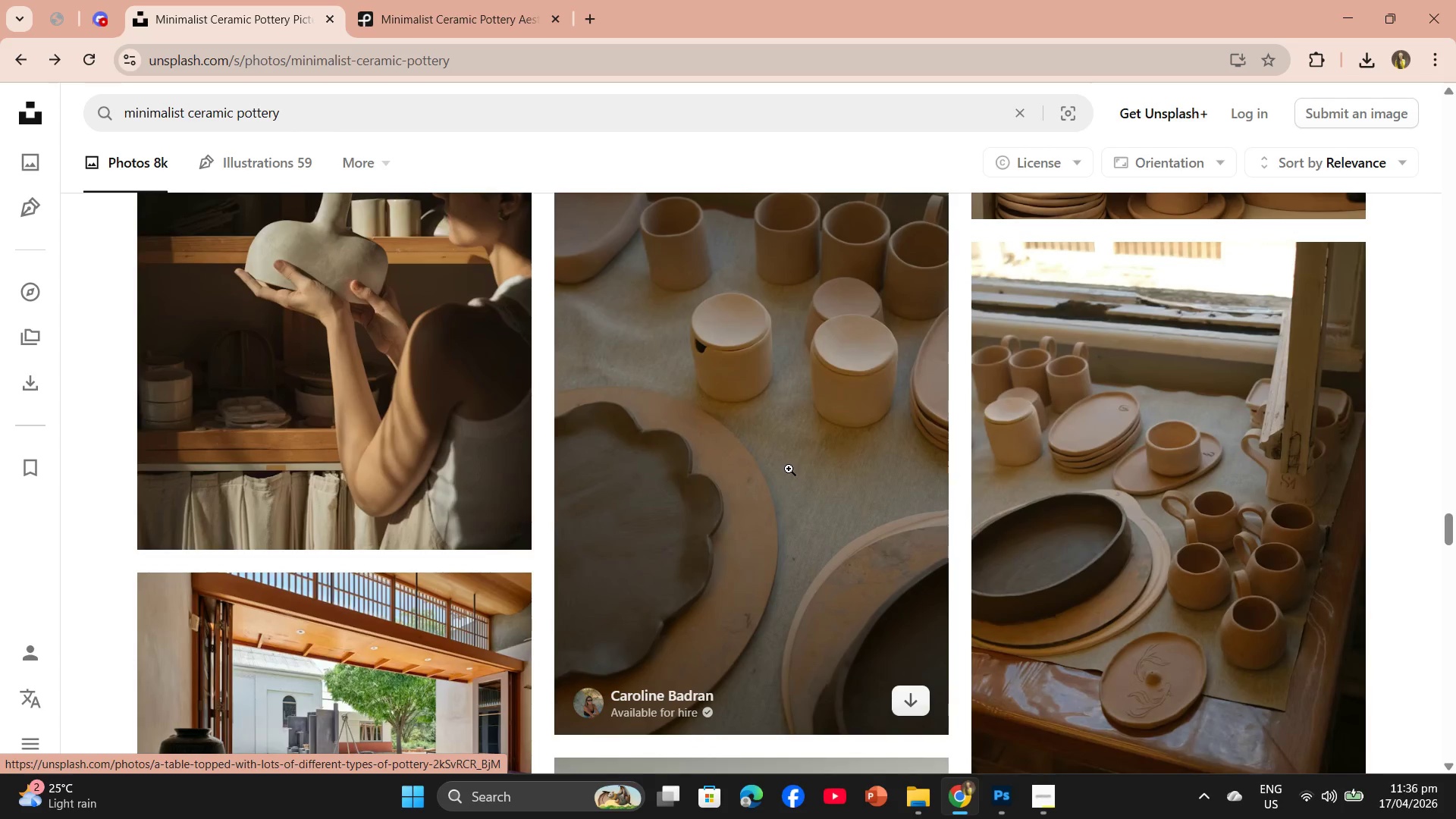 
scroll: coordinate [789, 469], scroll_direction: up, amount: 1.0
 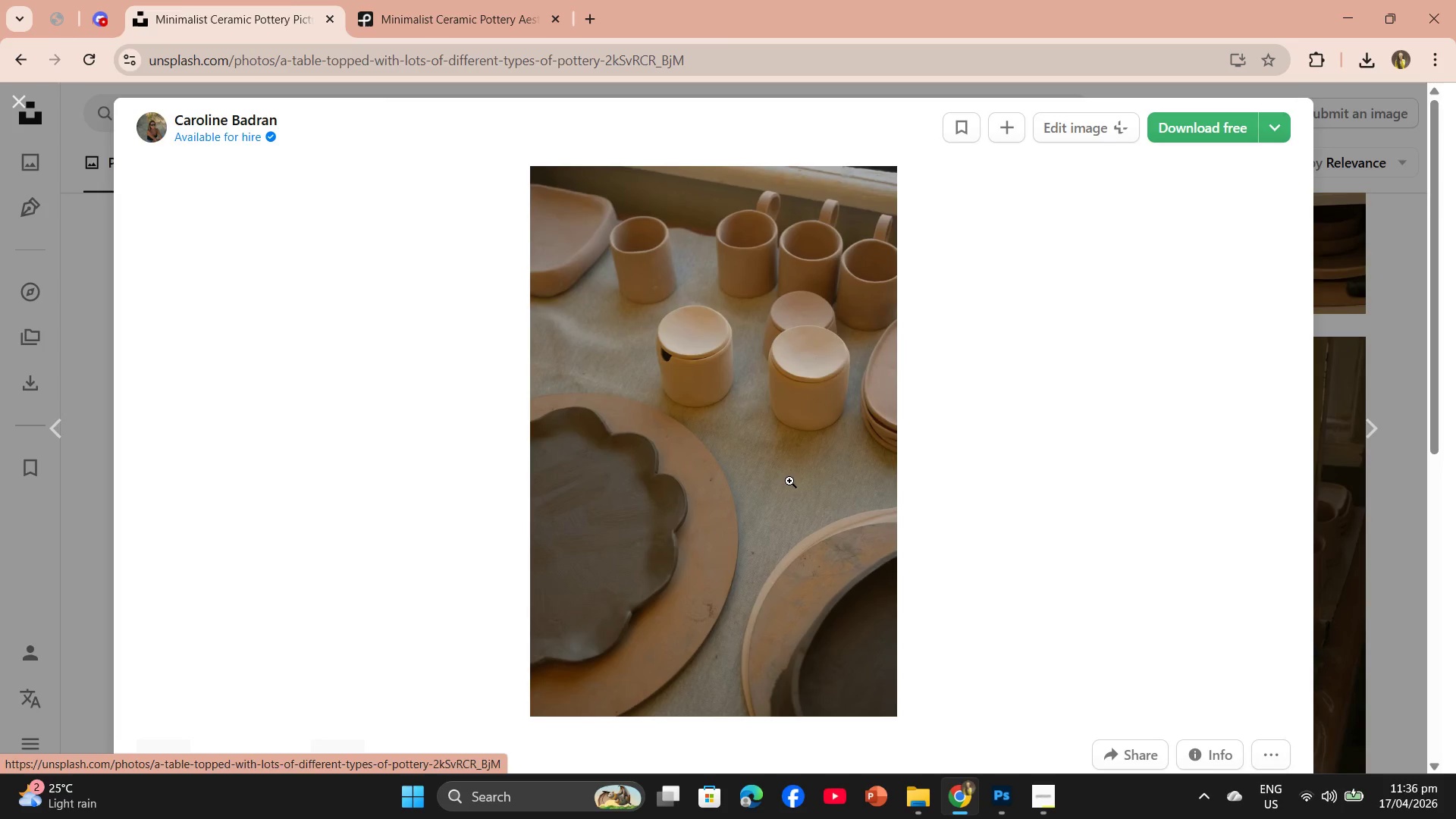 
scroll: coordinate [789, 481], scroll_direction: down, amount: 9.0
 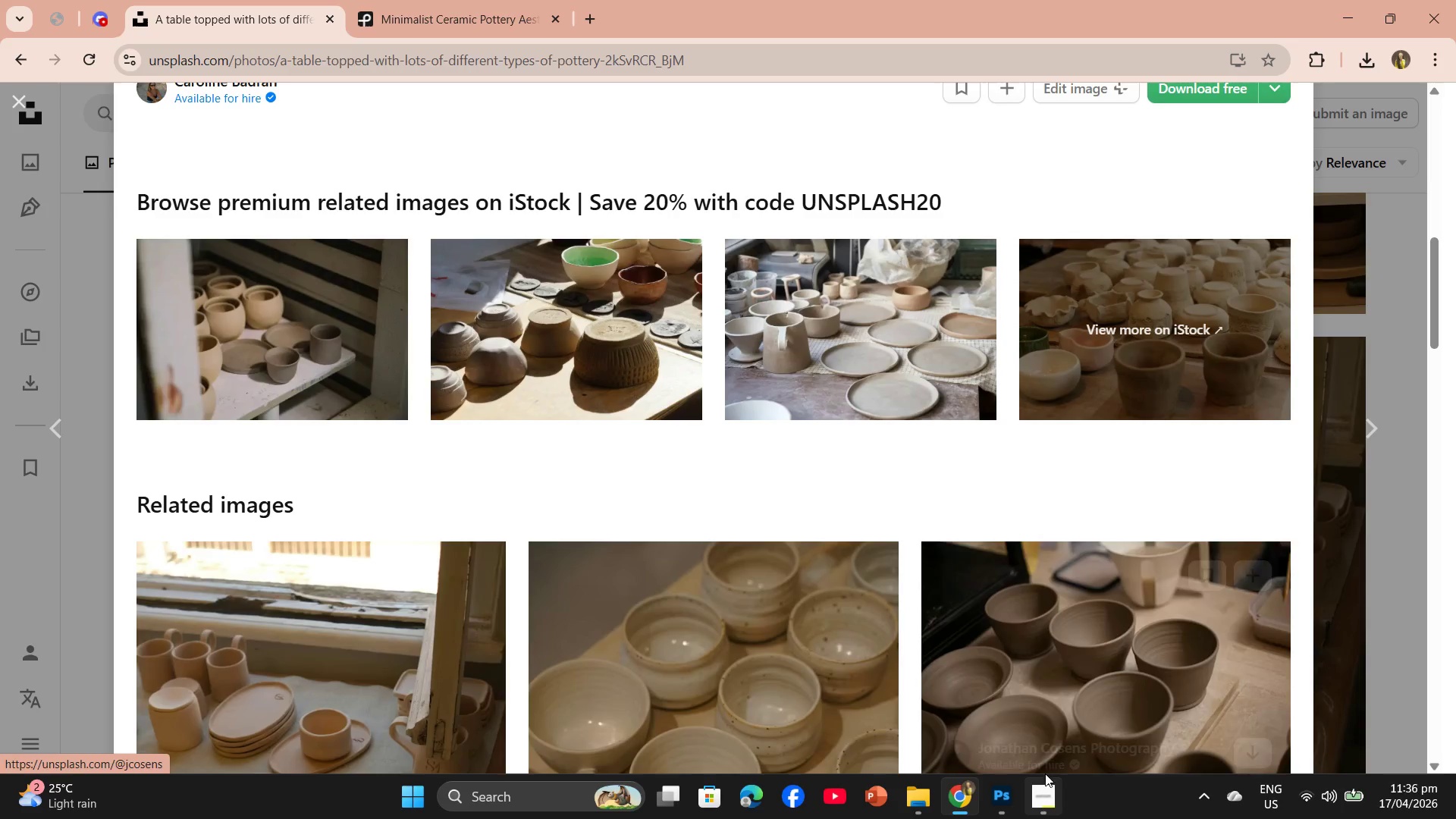 
left_click([1012, 781])
 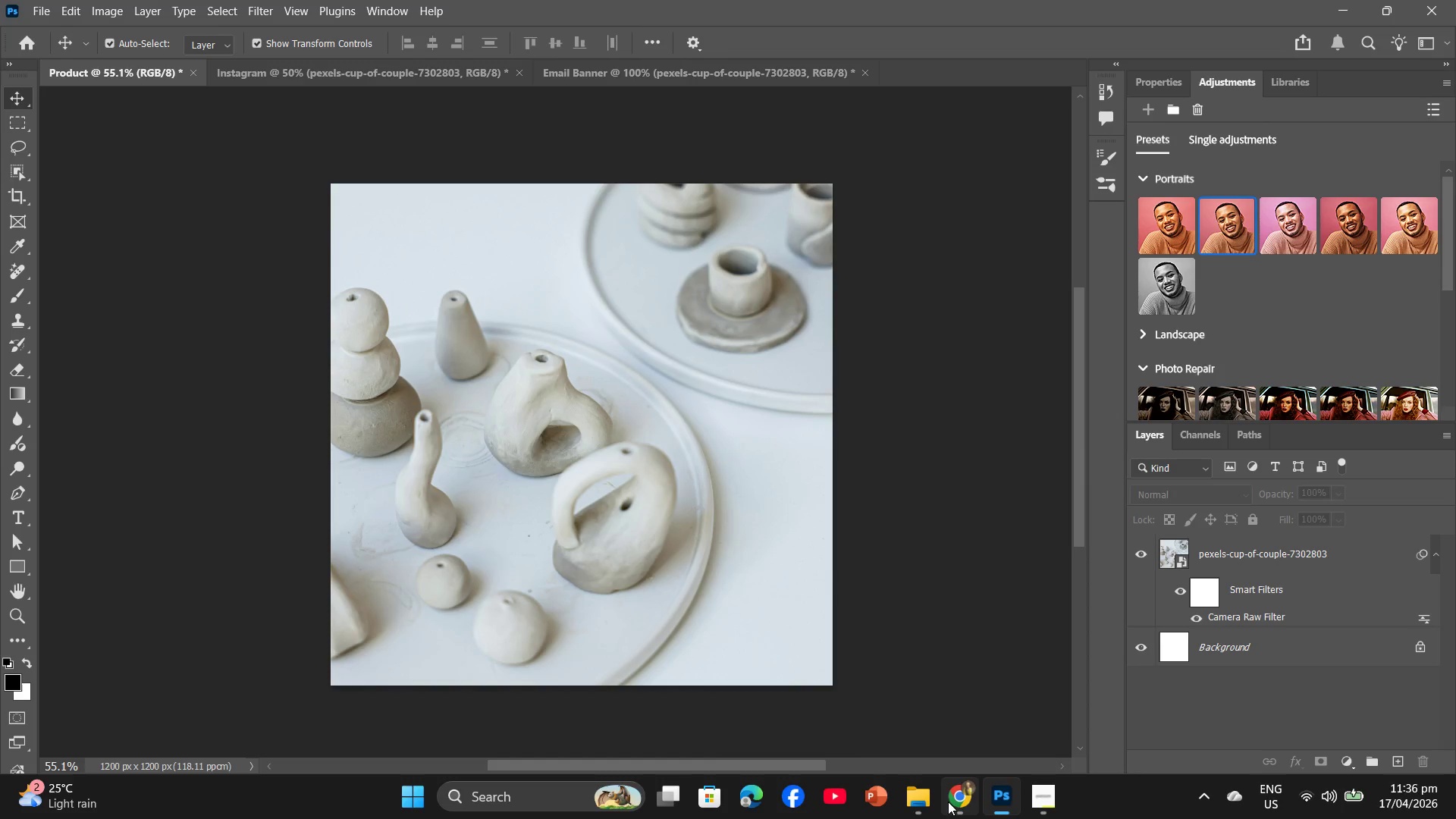 
left_click([948, 802])
 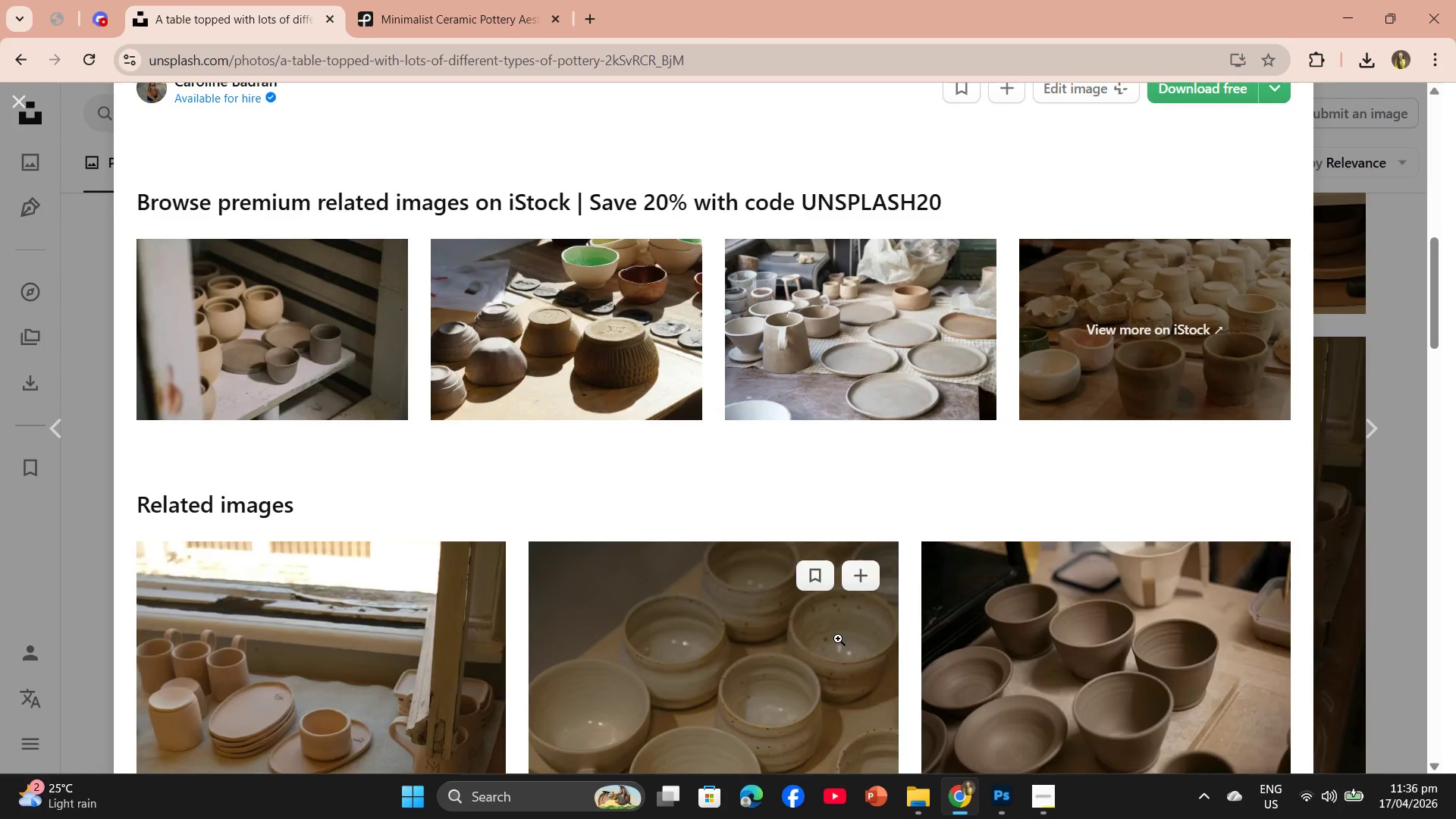 
scroll: coordinate [871, 629], scroll_direction: up, amount: 4.0
 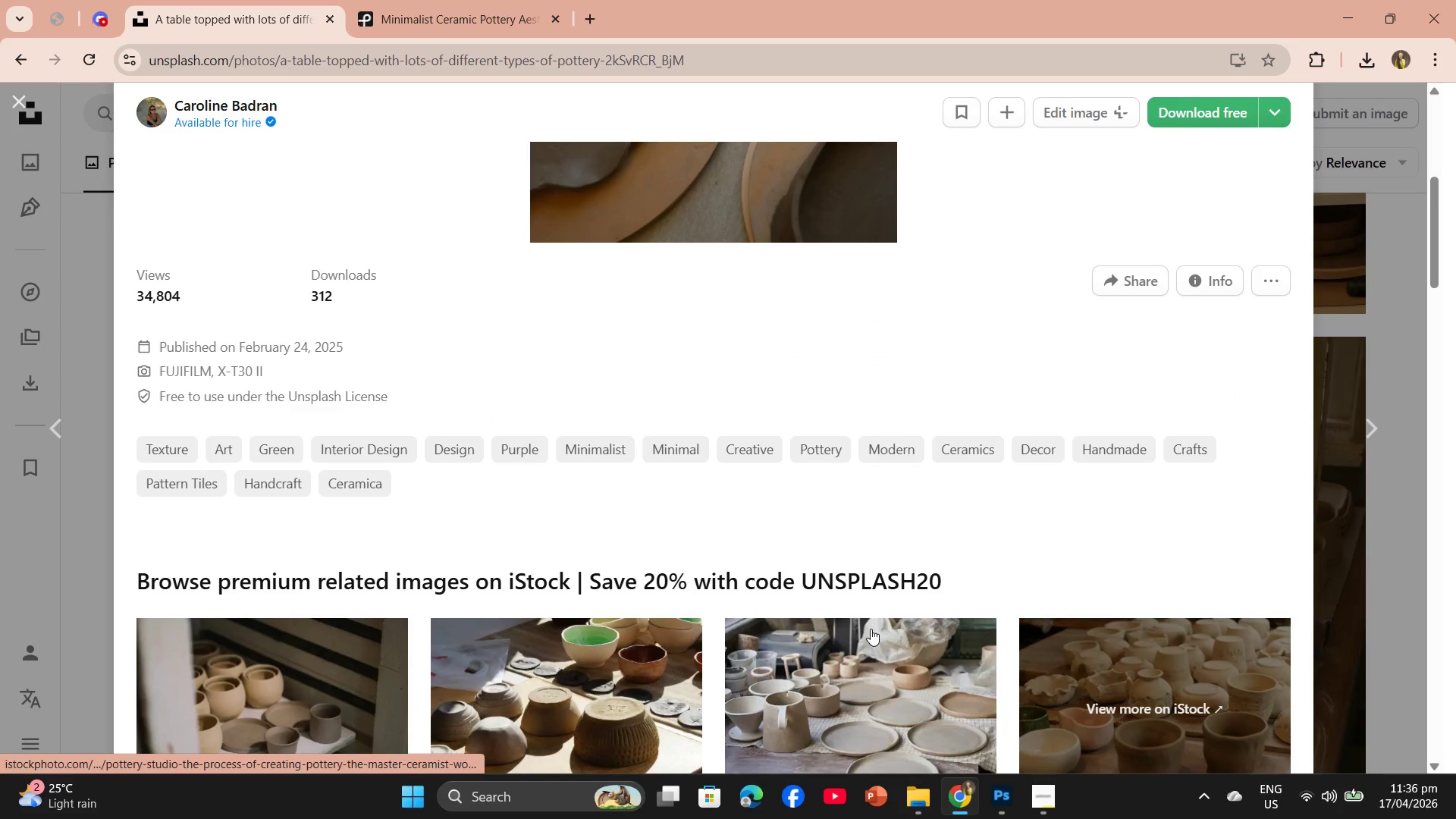 
scroll: coordinate [871, 629], scroll_direction: down, amount: 4.0
 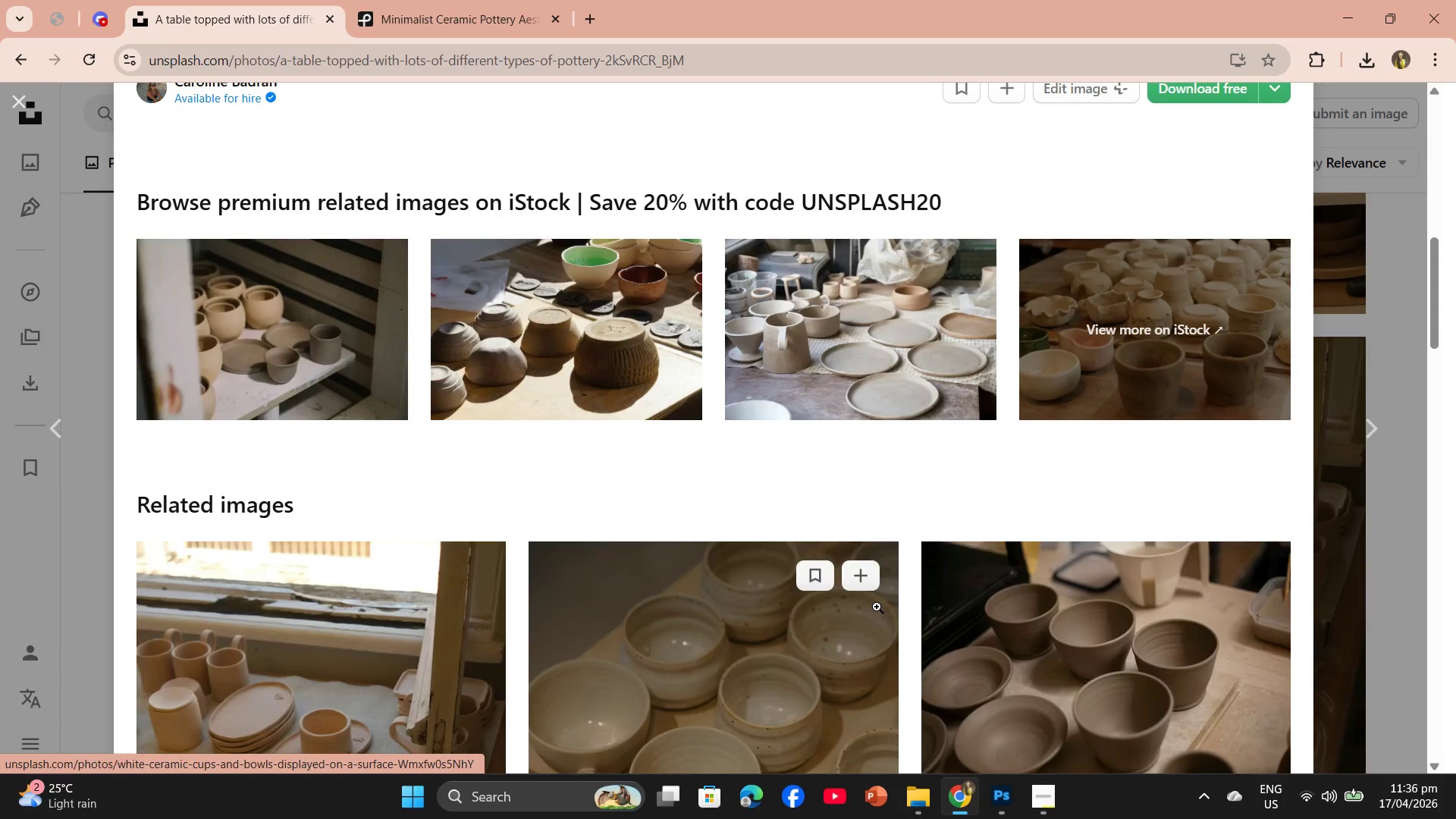 
scroll: coordinate [875, 606], scroll_direction: up, amount: 3.0
 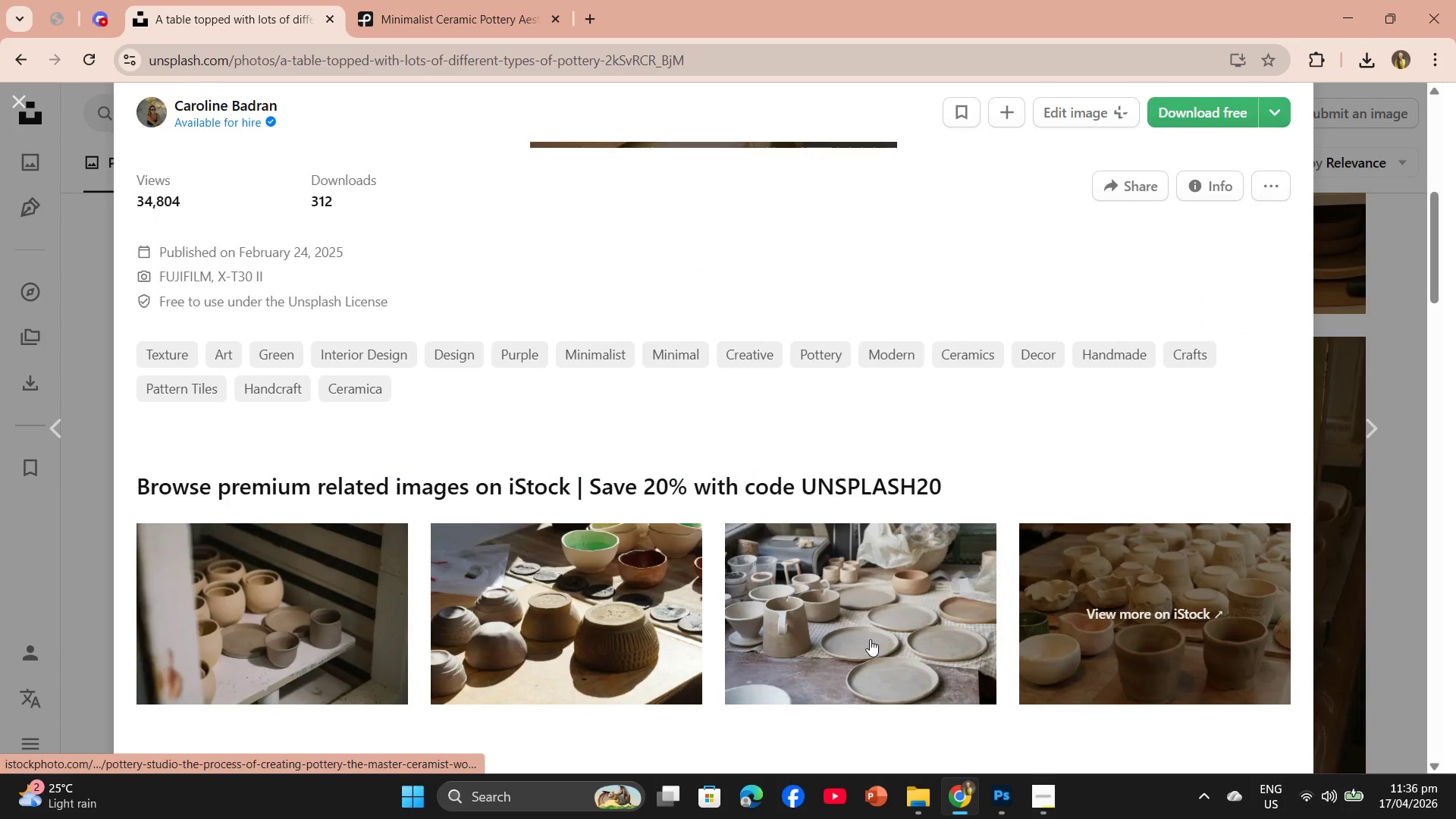 
scroll: coordinate [1025, 699], scroll_direction: down, amount: 14.0
 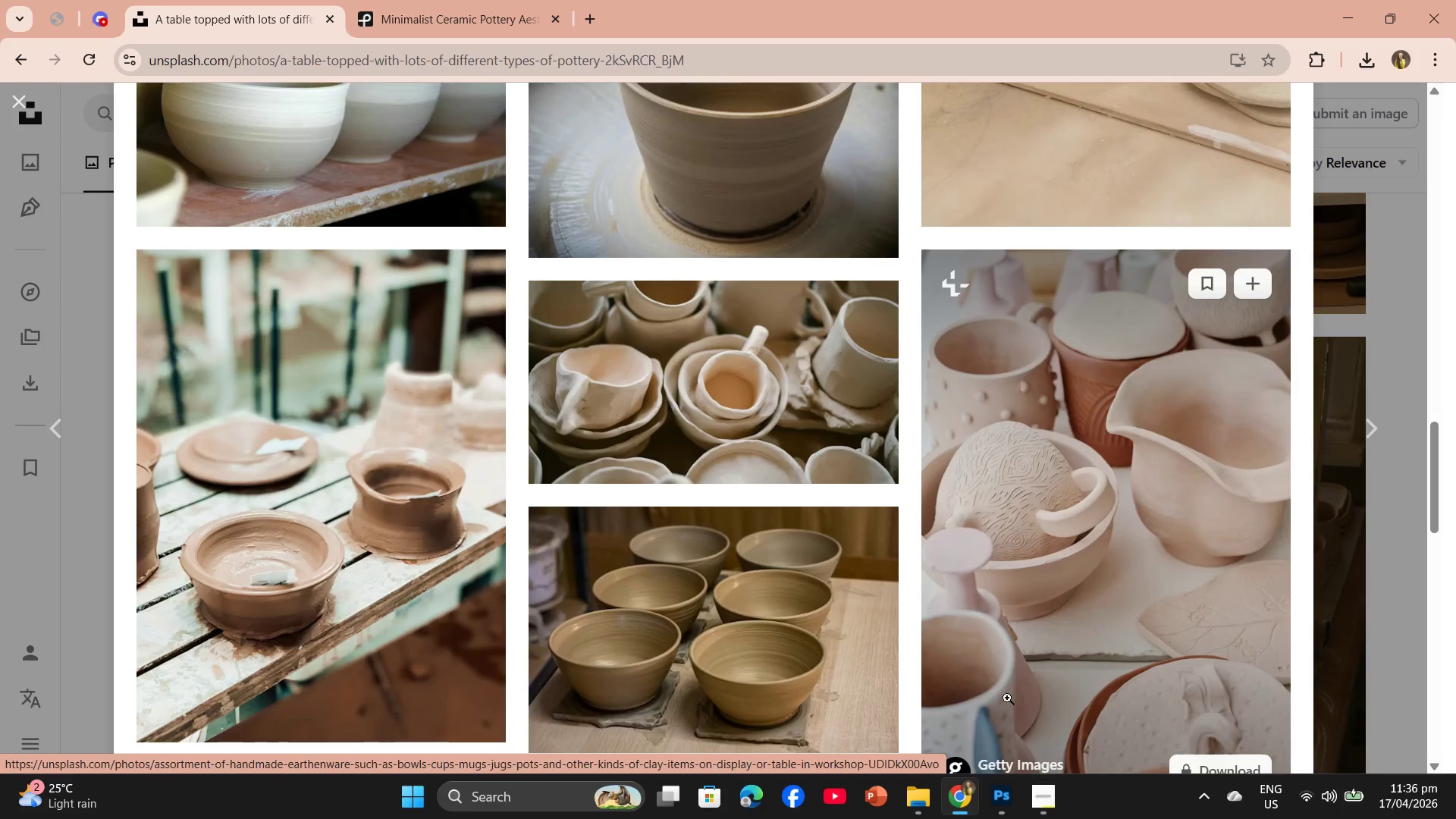 
scroll: coordinate [786, 538], scroll_direction: down, amount: 45.0
 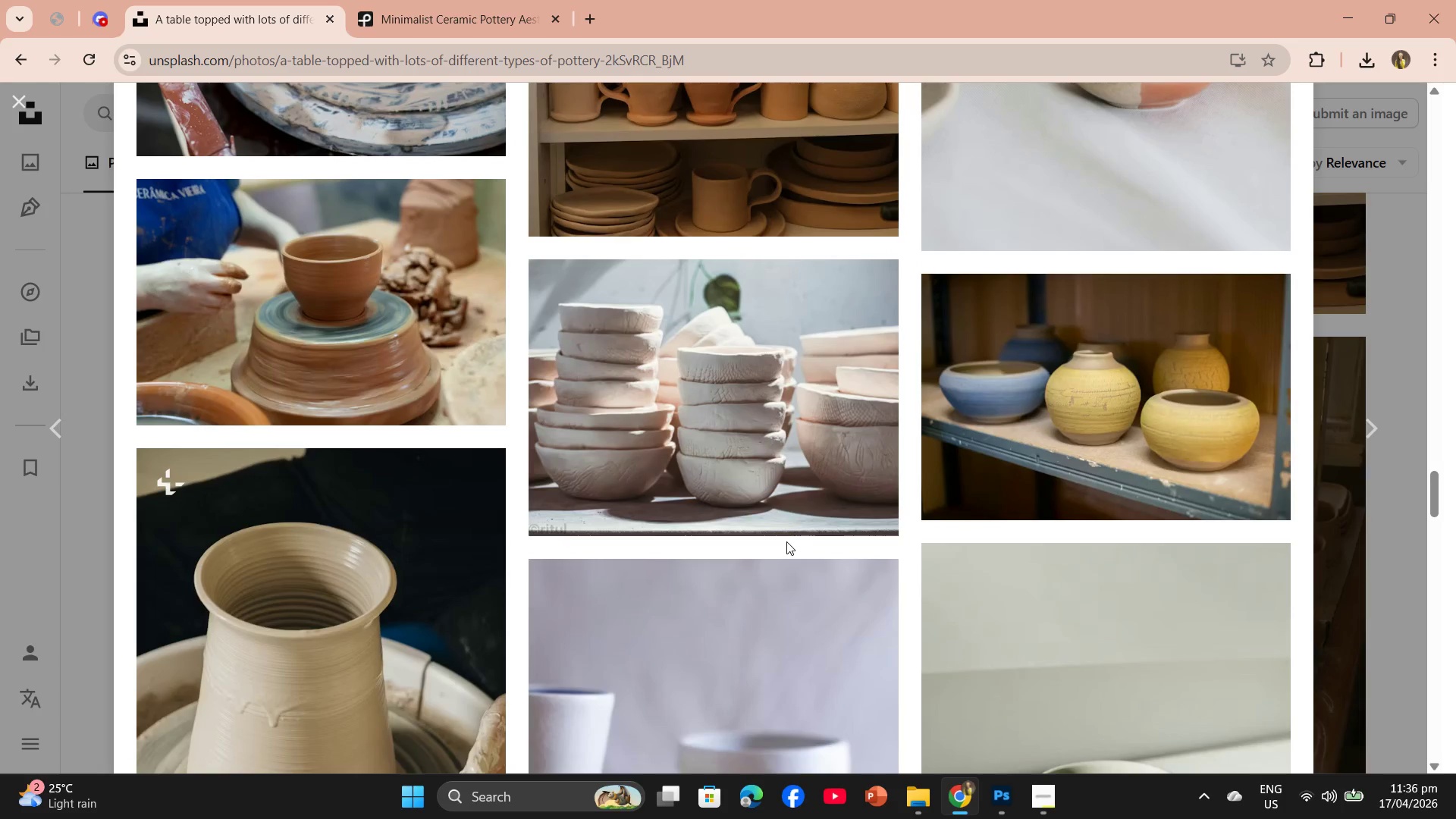 
wait(5.75)
 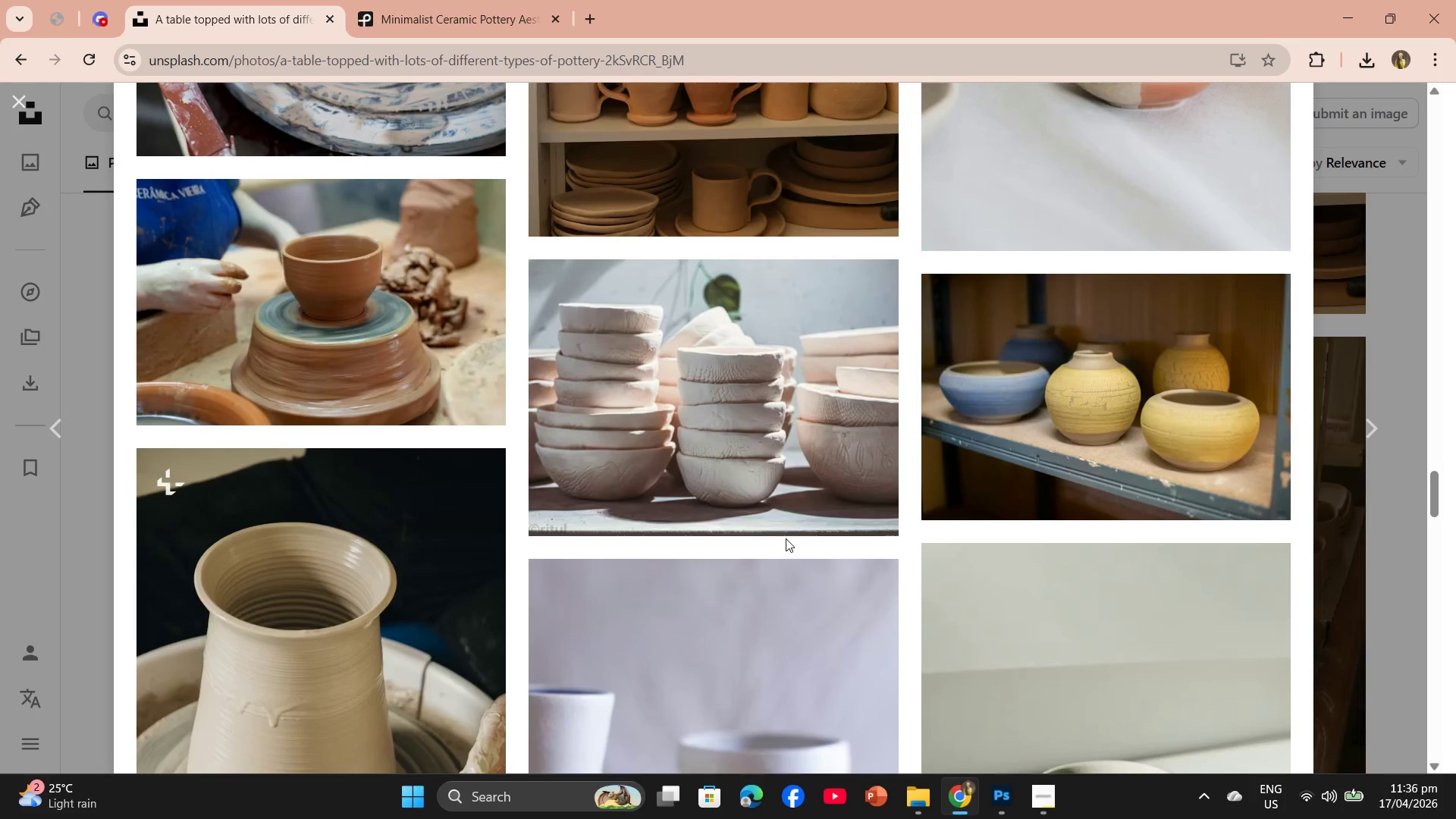 
scroll: coordinate [783, 563], scroll_direction: down, amount: 16.0
 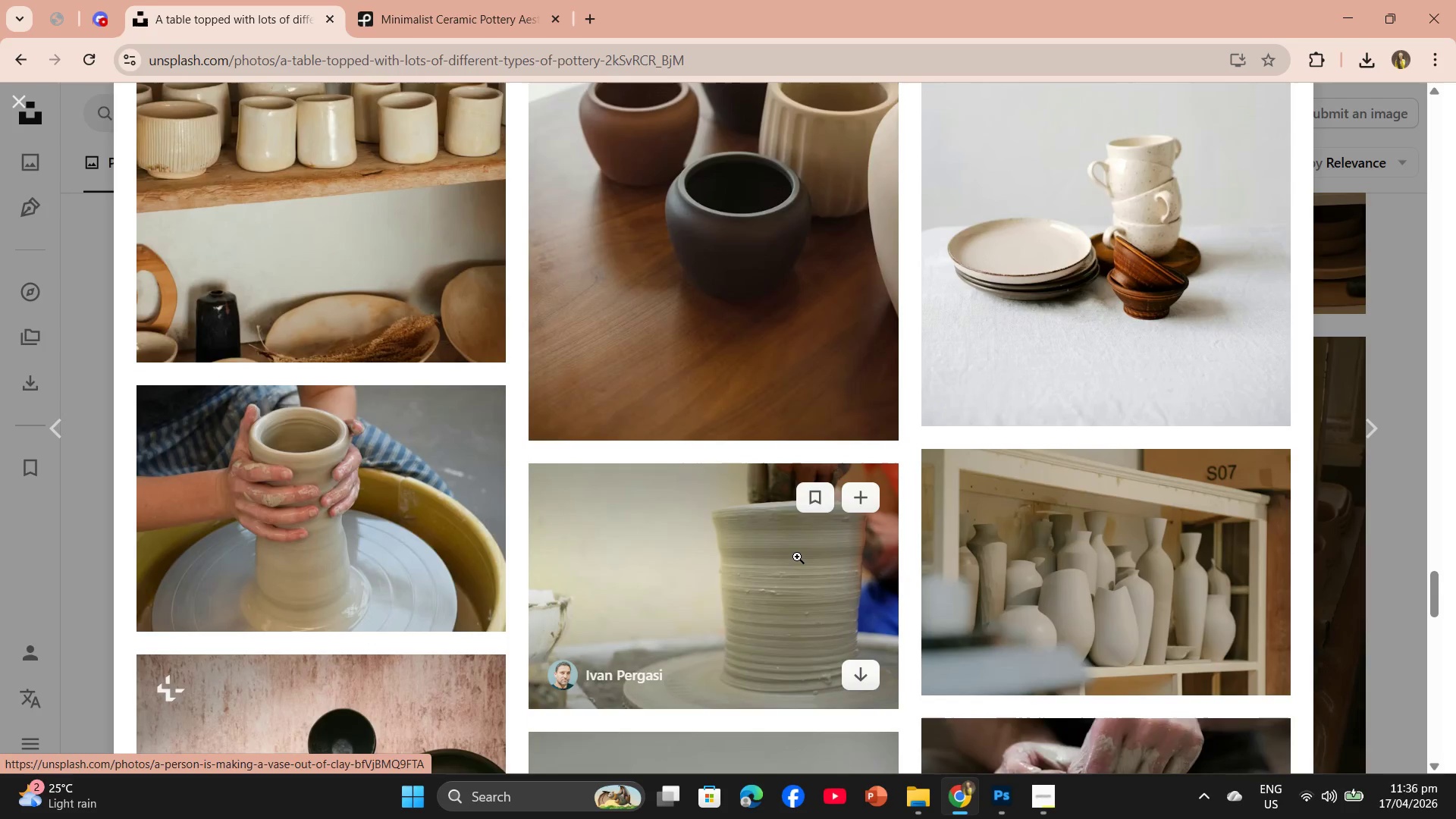 
scroll: coordinate [798, 556], scroll_direction: up, amount: 6.0
 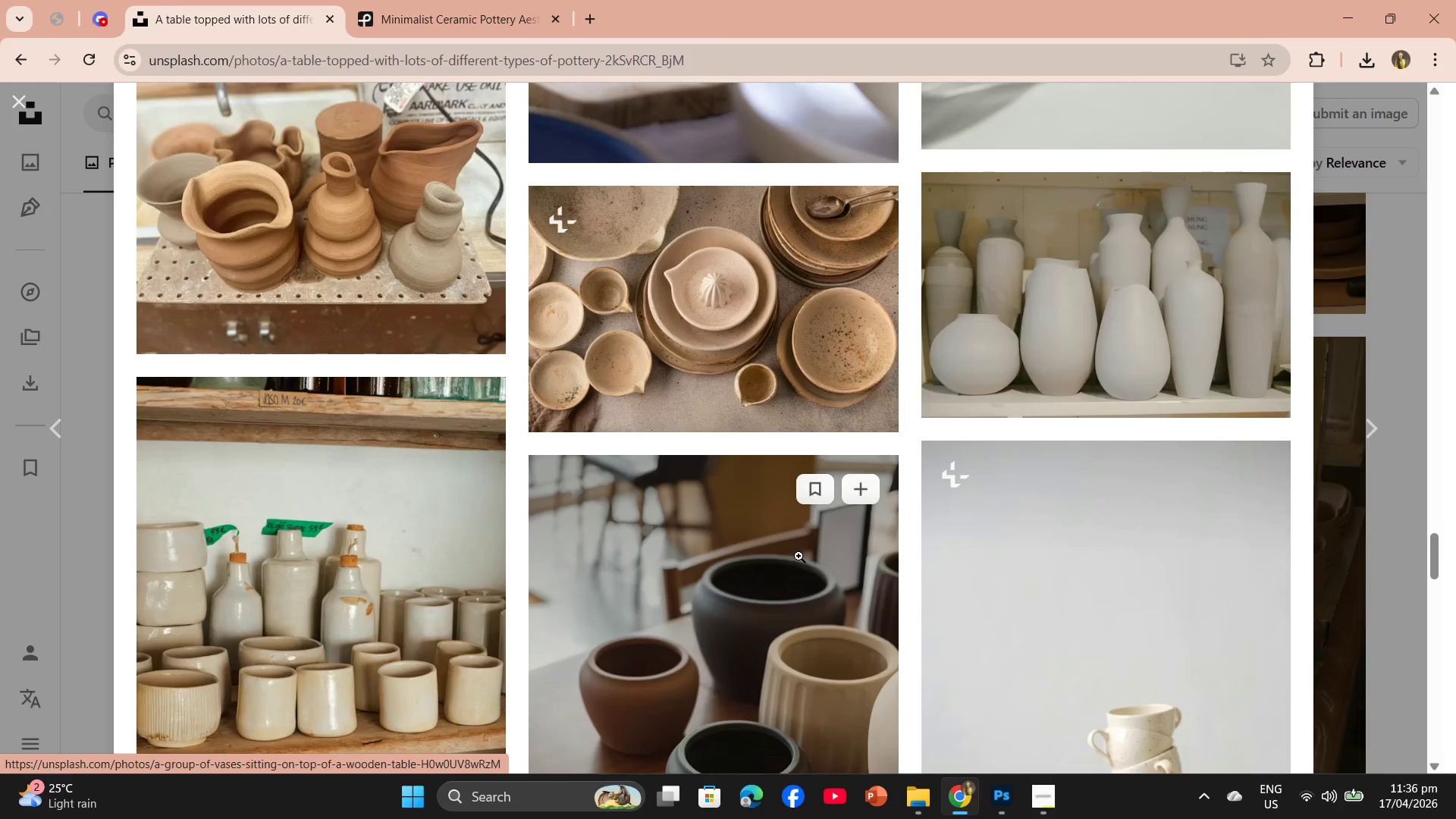 
mouse_move([804, 579])
 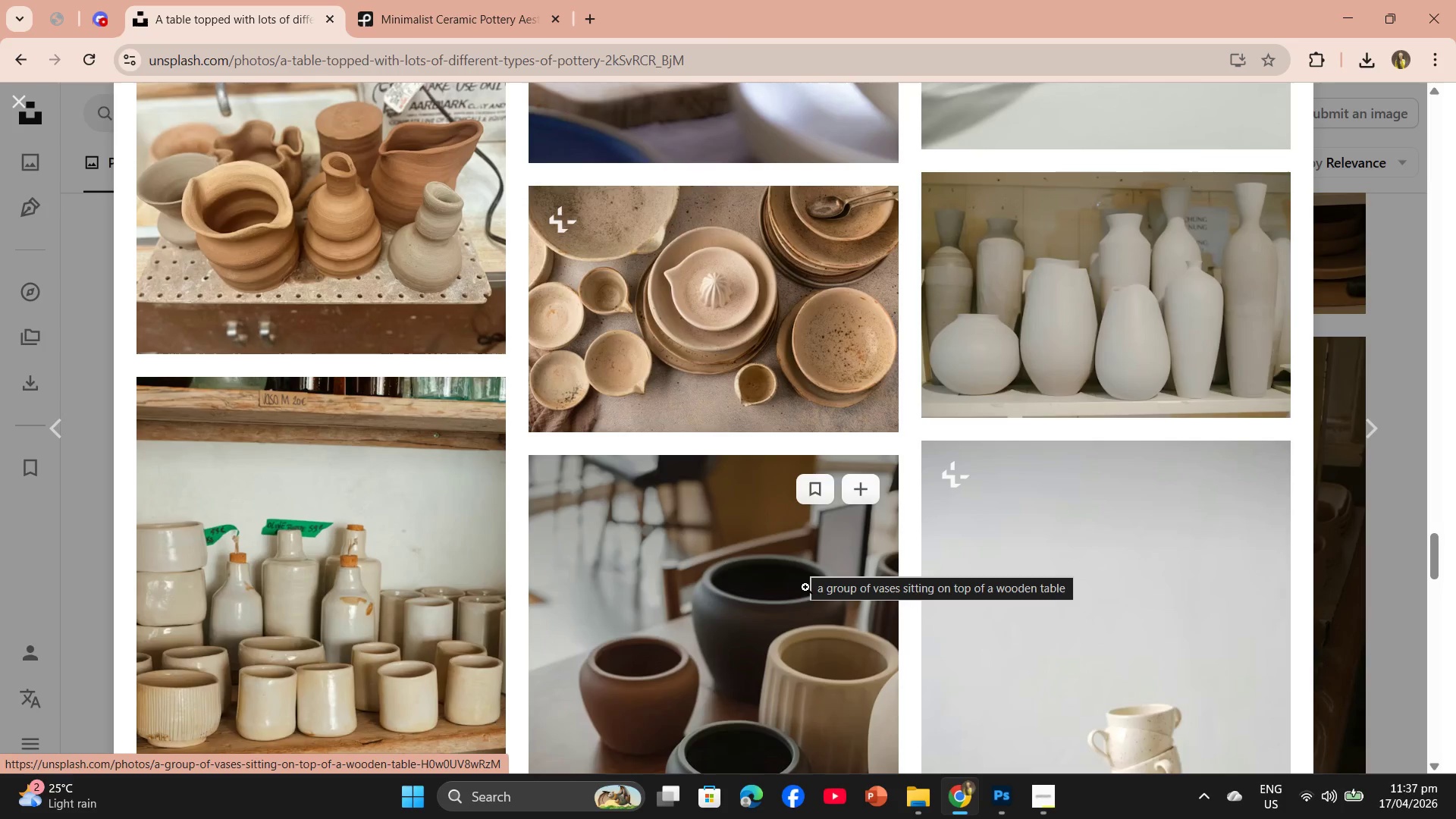 
scroll: coordinate [786, 587], scroll_direction: down, amount: 4.0
 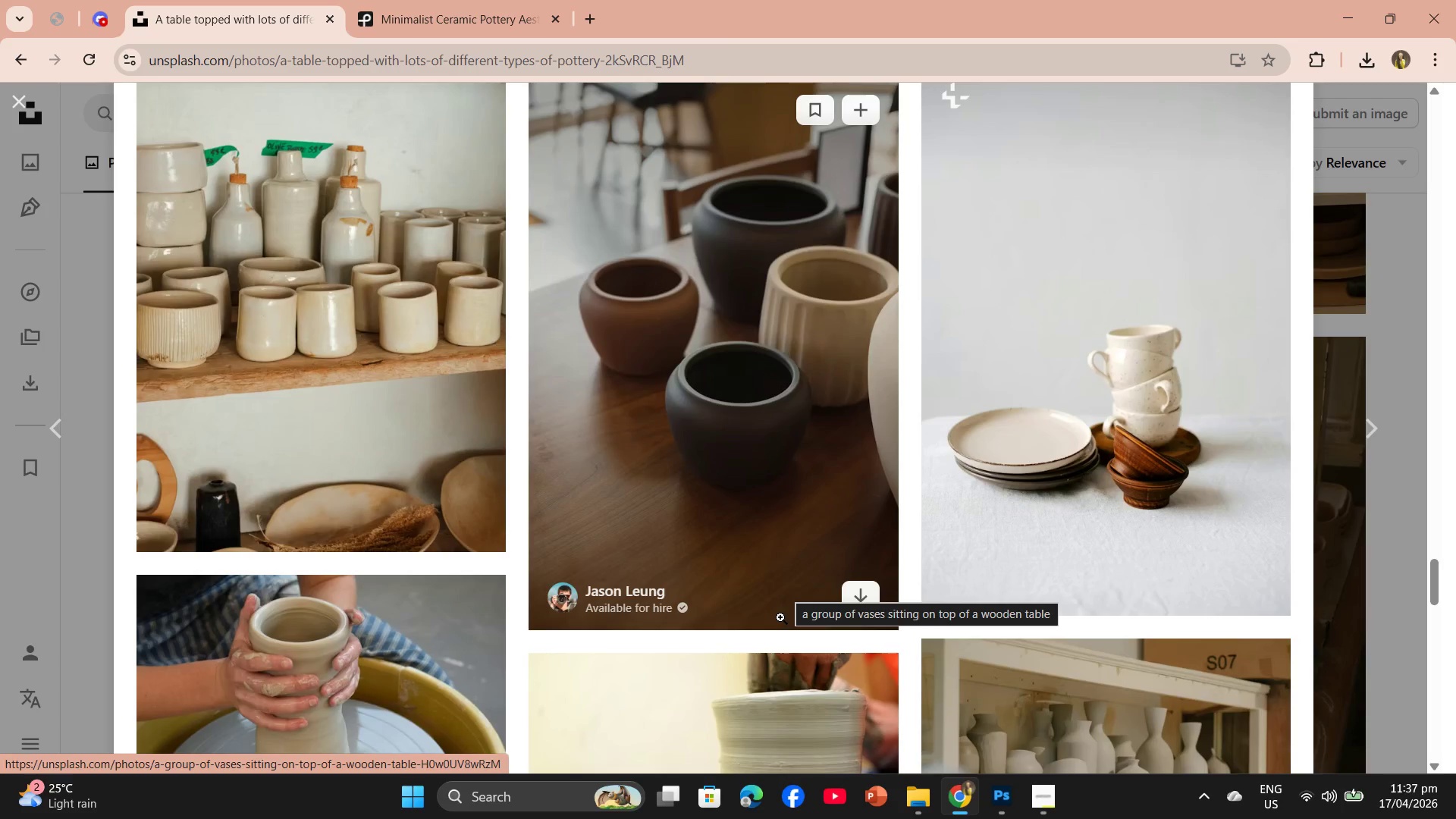 
wait(10.18)
 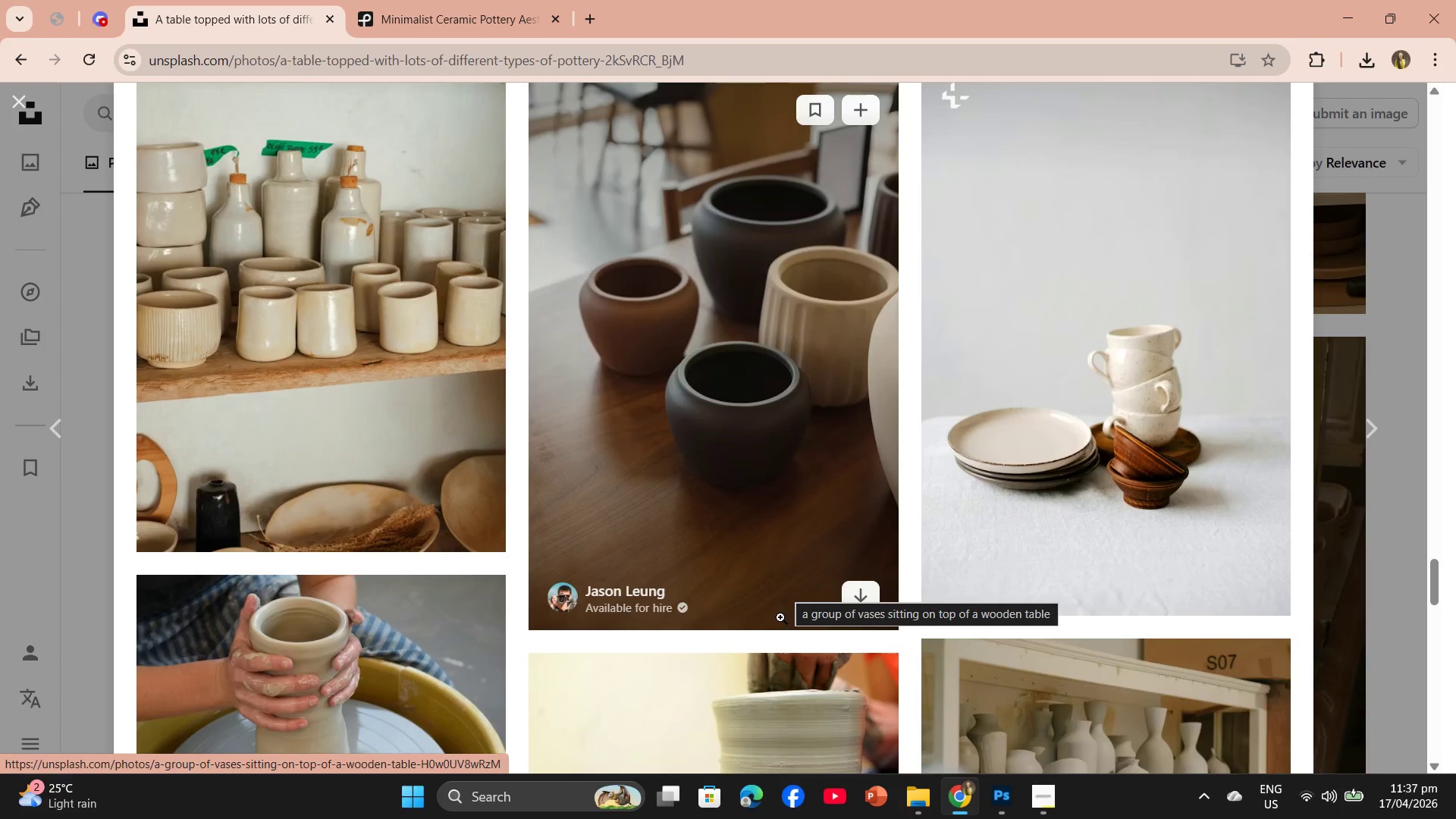 
scroll: coordinate [752, 692], scroll_direction: down, amount: 3.0
 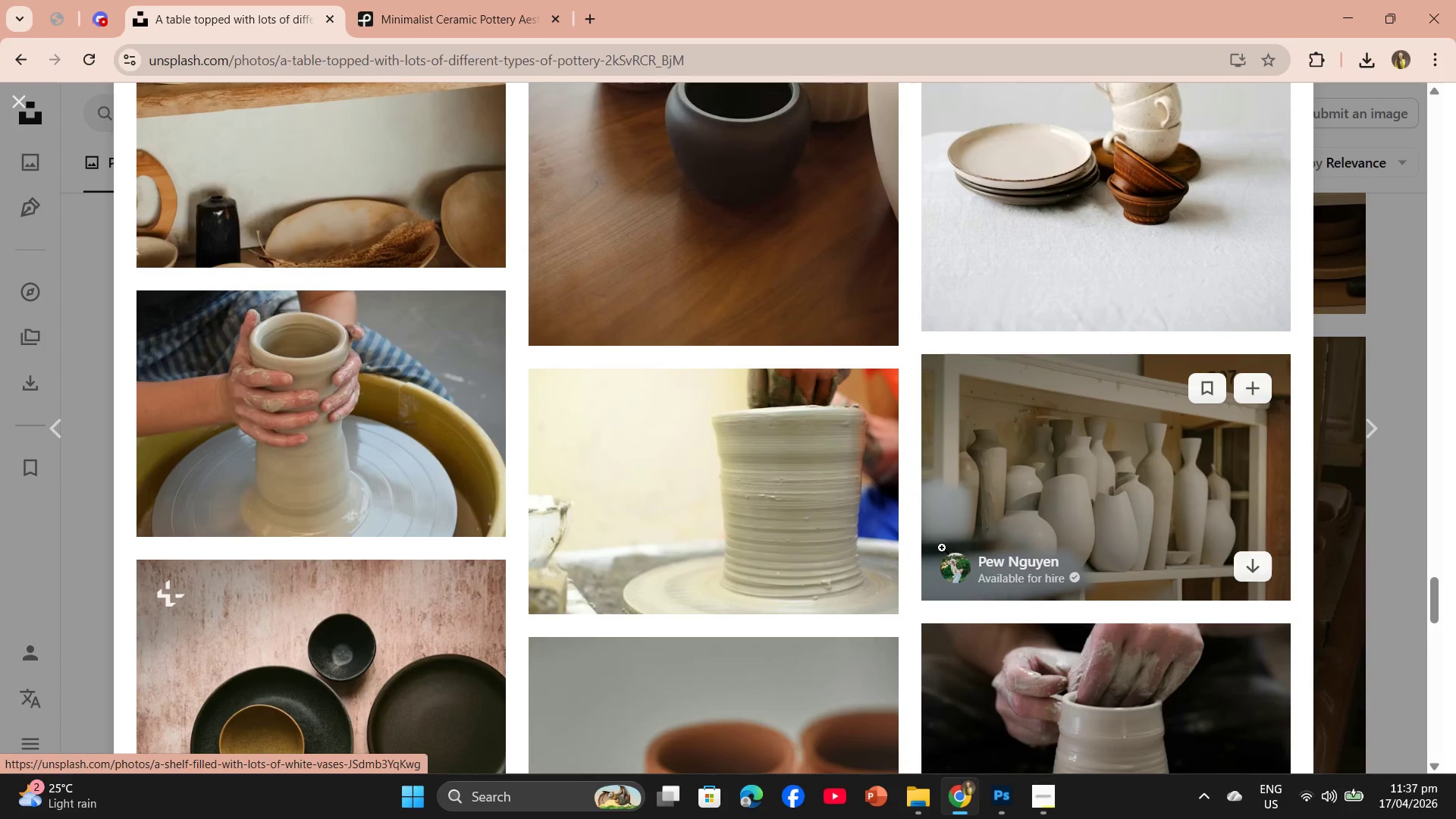 
scroll: coordinate [882, 475], scroll_direction: up, amount: 77.0
 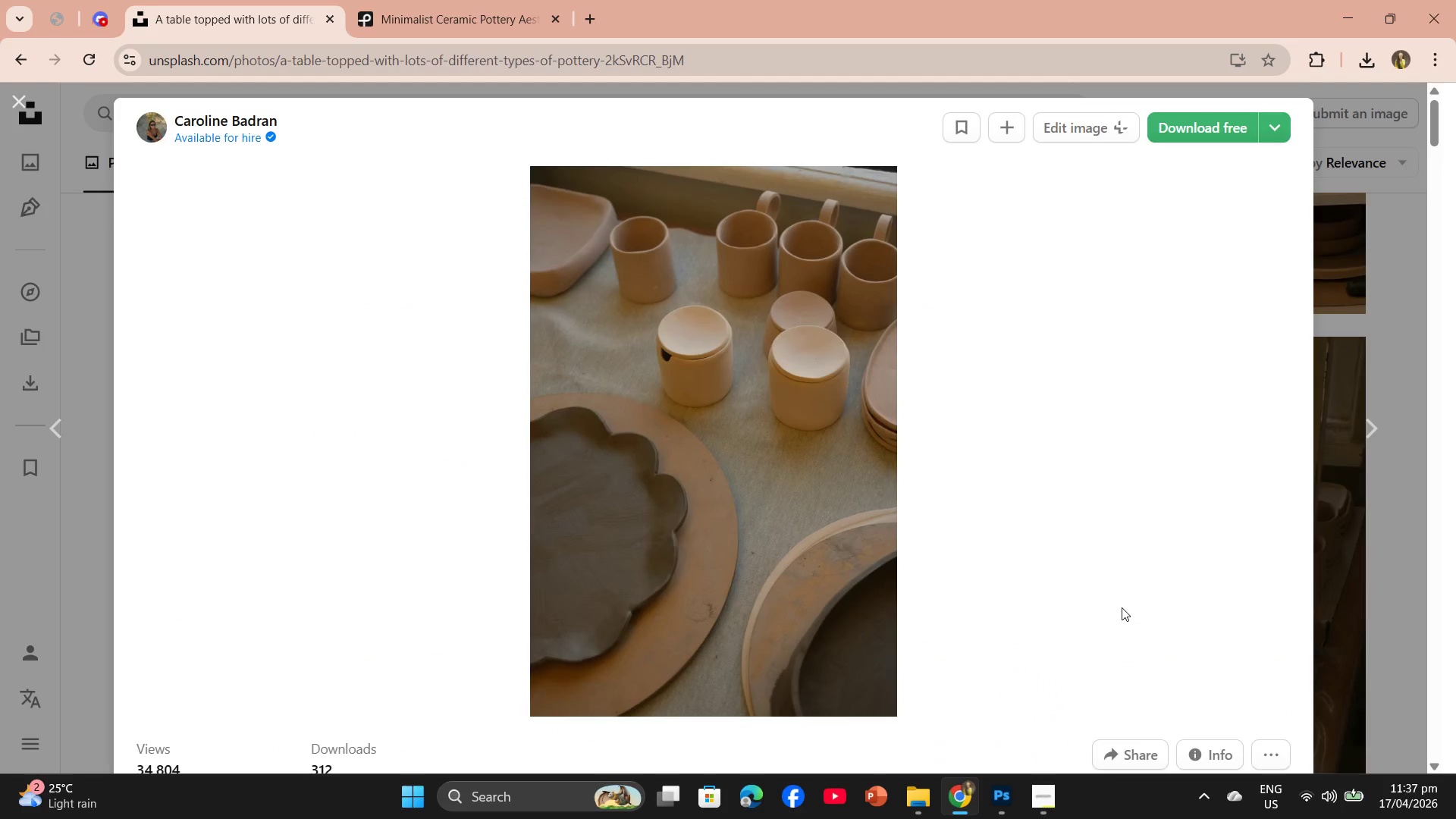 
wait(11.4)
 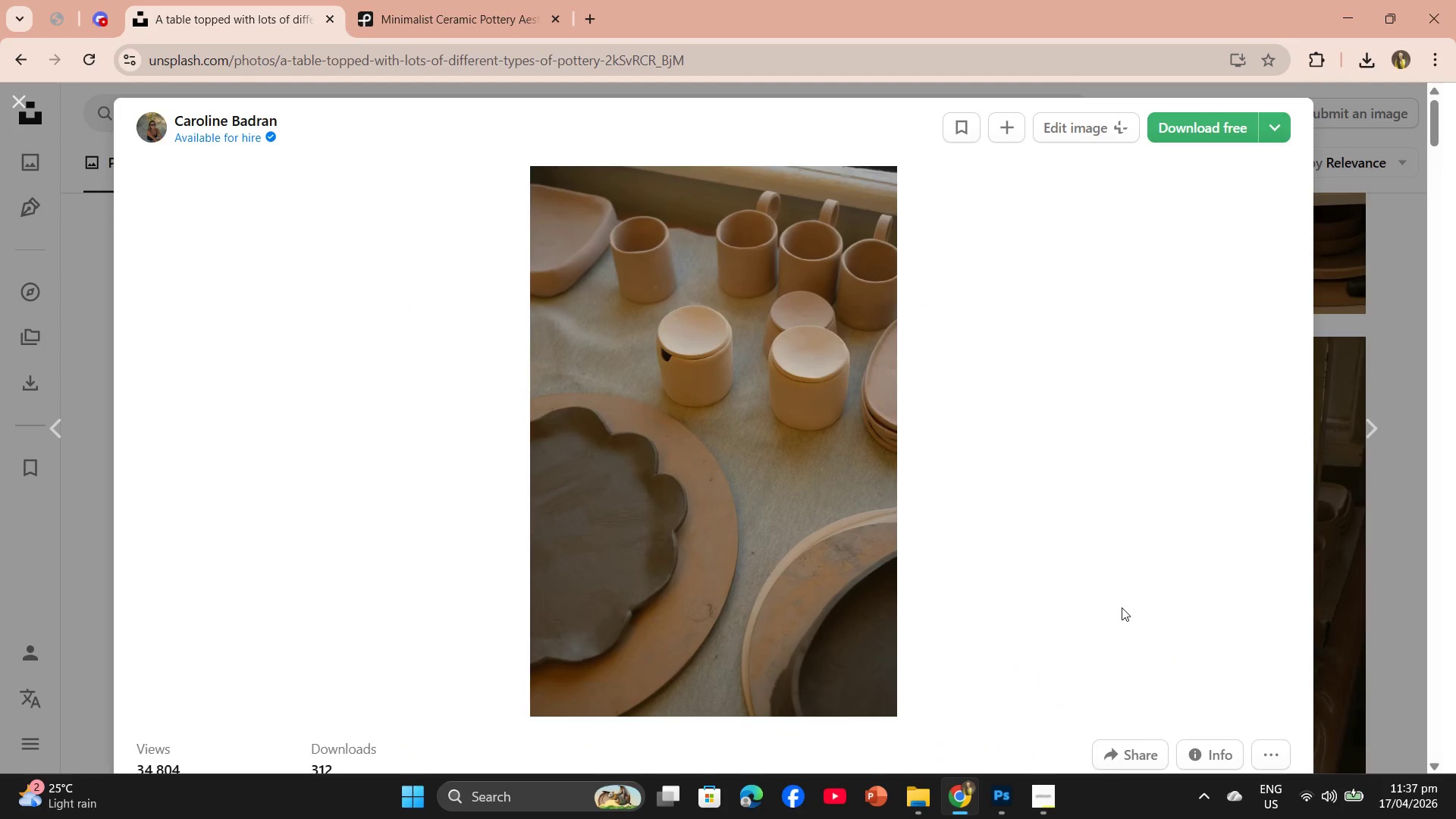 
left_click([1222, 133])
 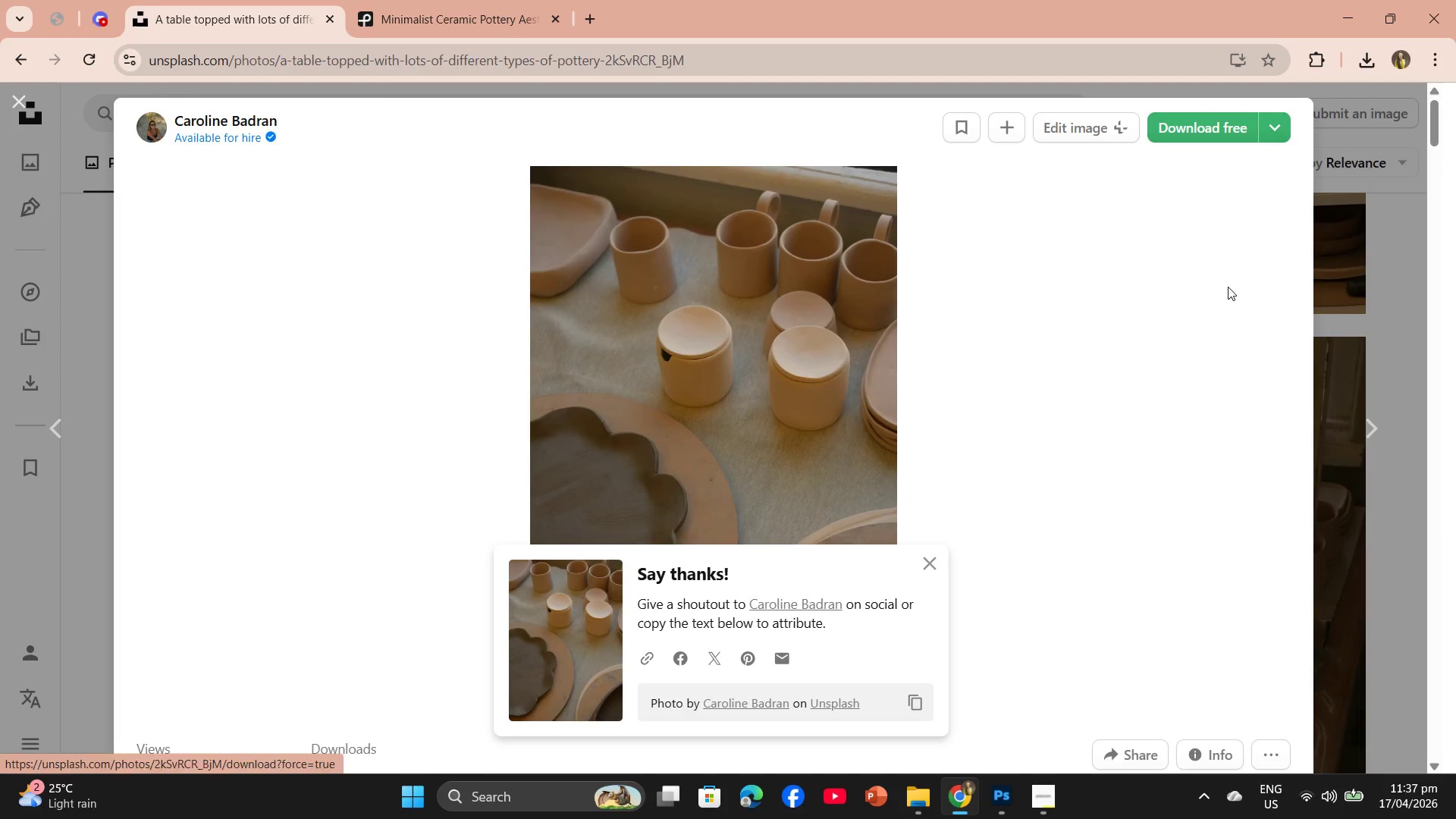 
mouse_move([1309, 528])
 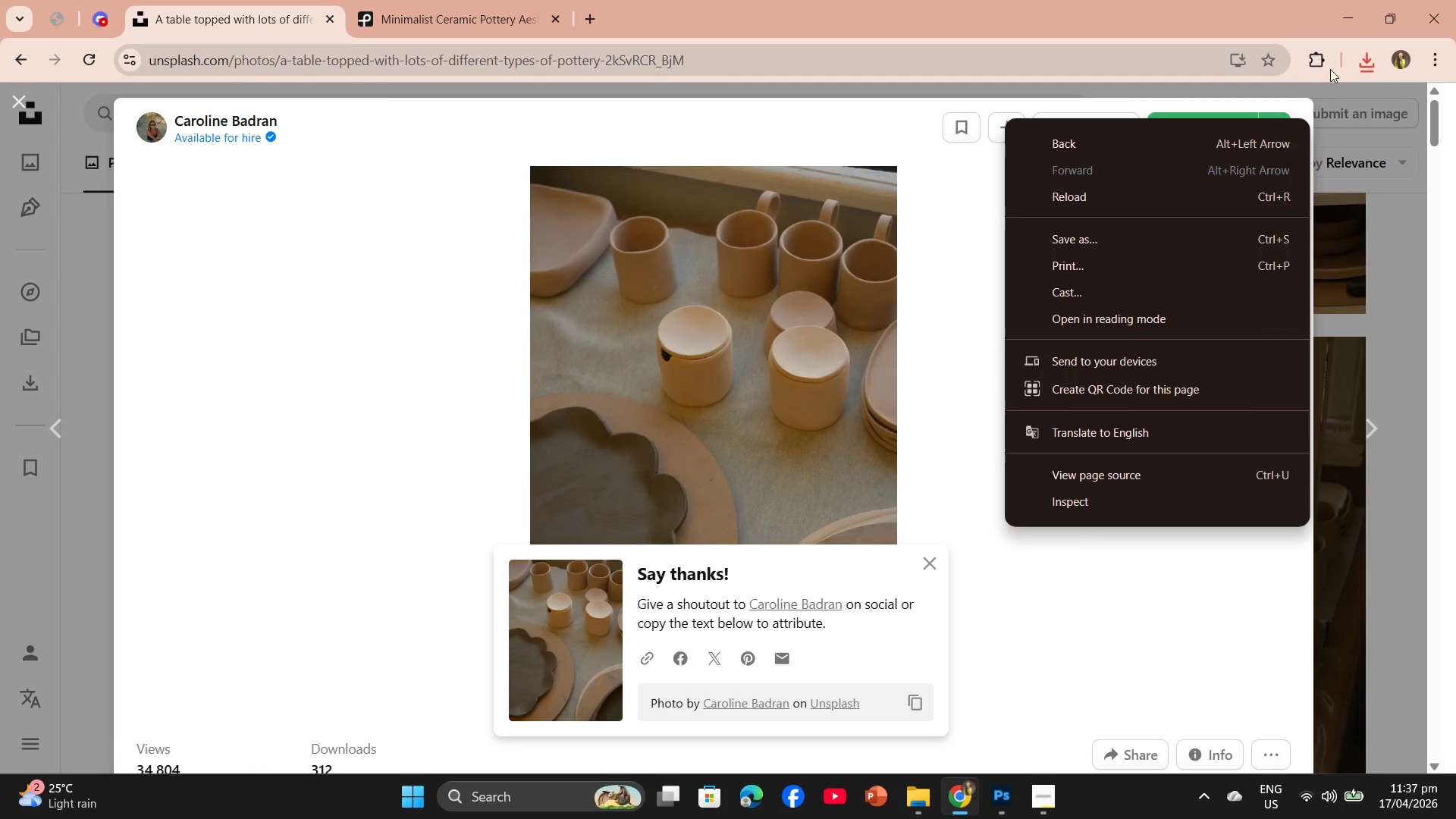 
left_click([1363, 64])
 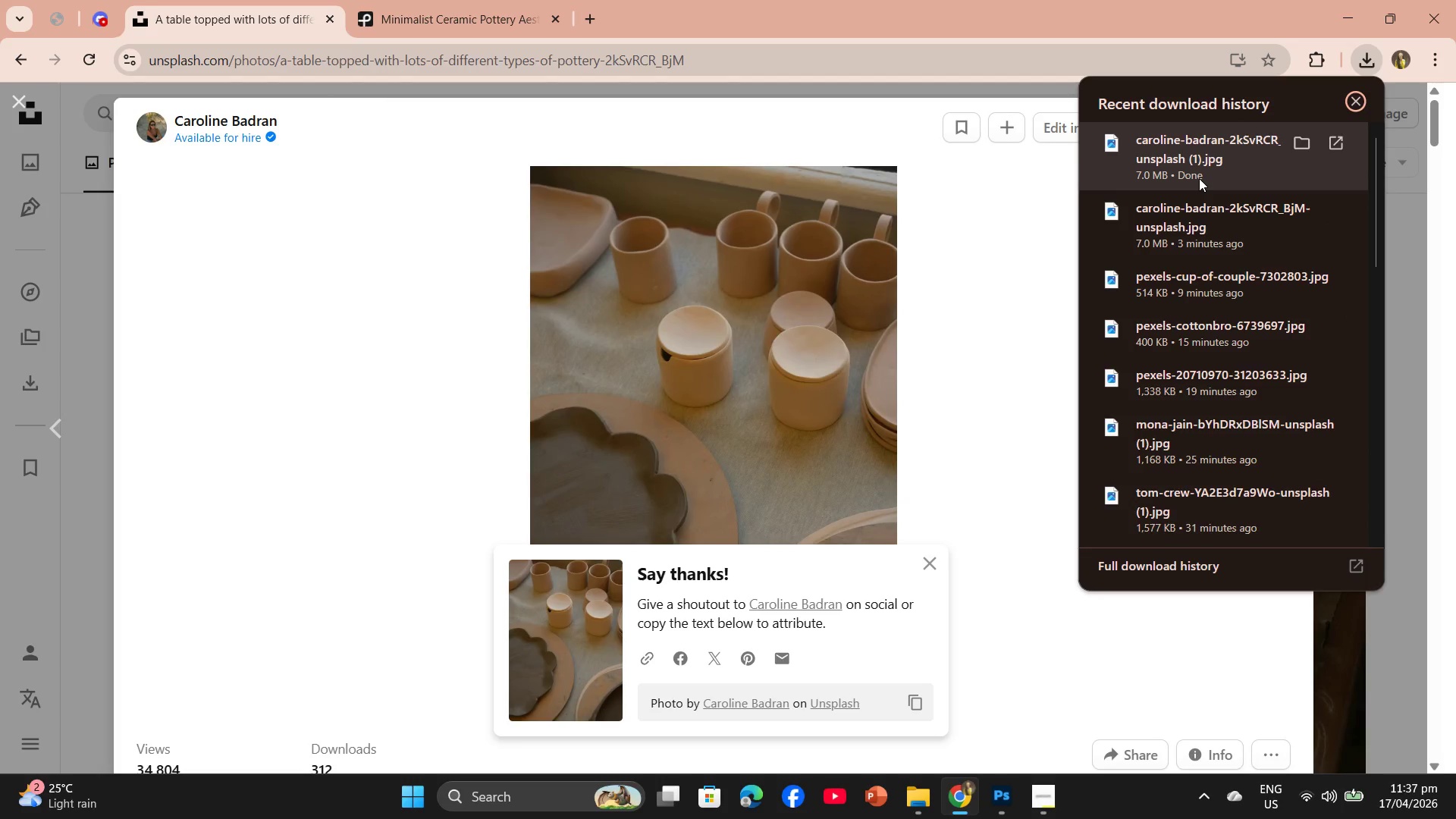 
left_click_drag(start_coordinate=[1199, 178], to_coordinate=[1199, 126])
 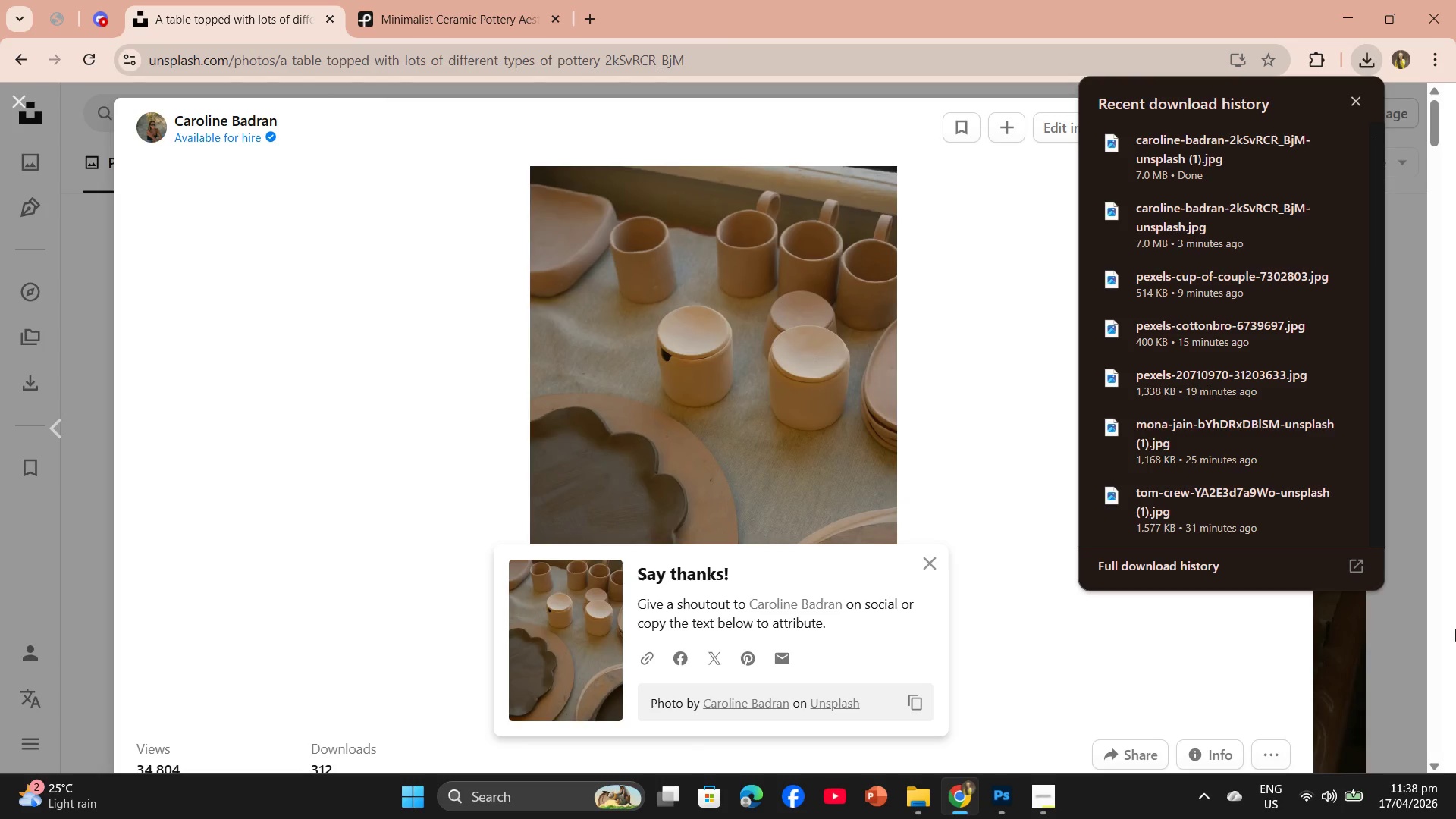 
wait(21.61)
 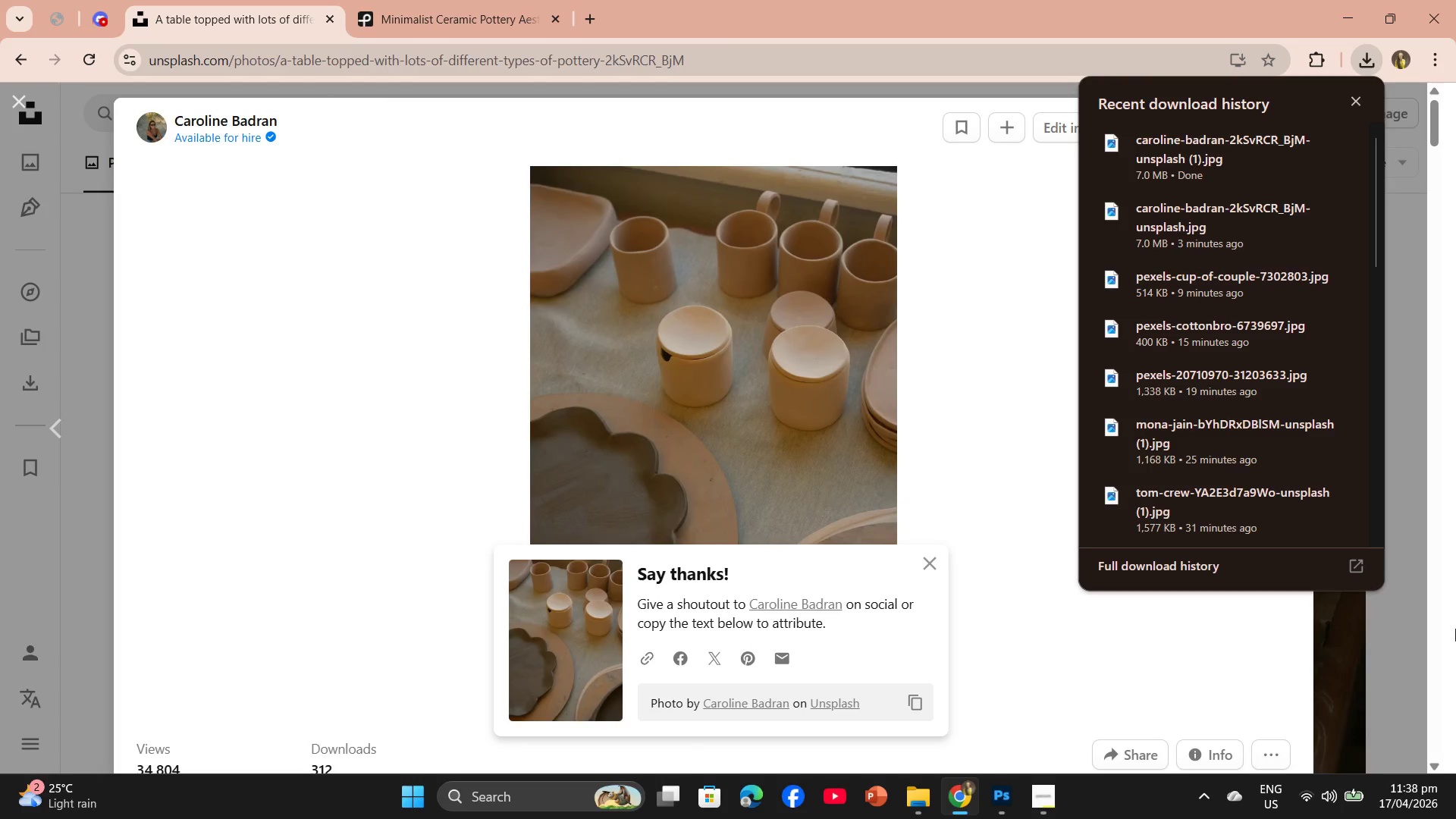 
left_click([996, 796])
 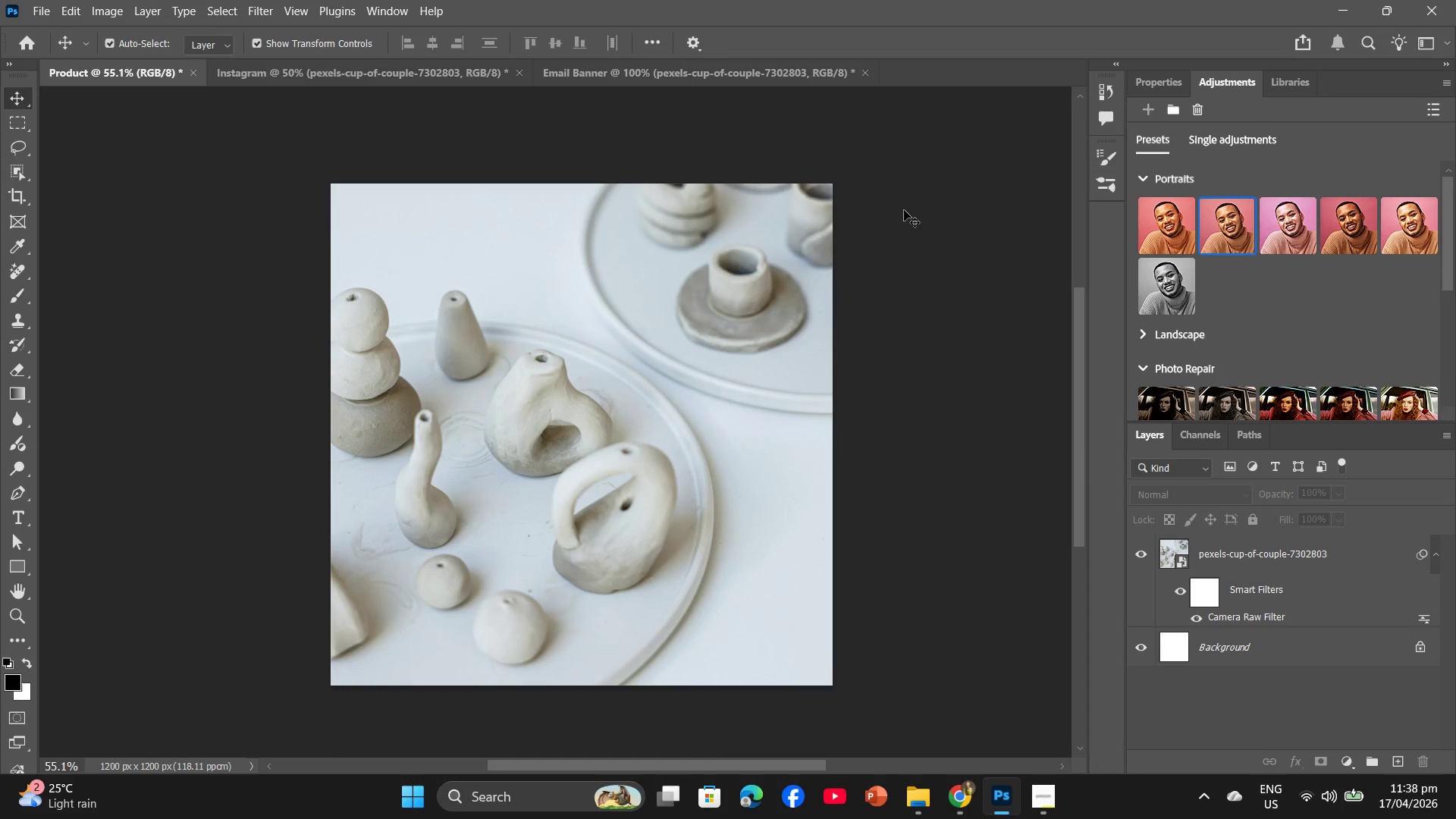 
key(Backspace)
 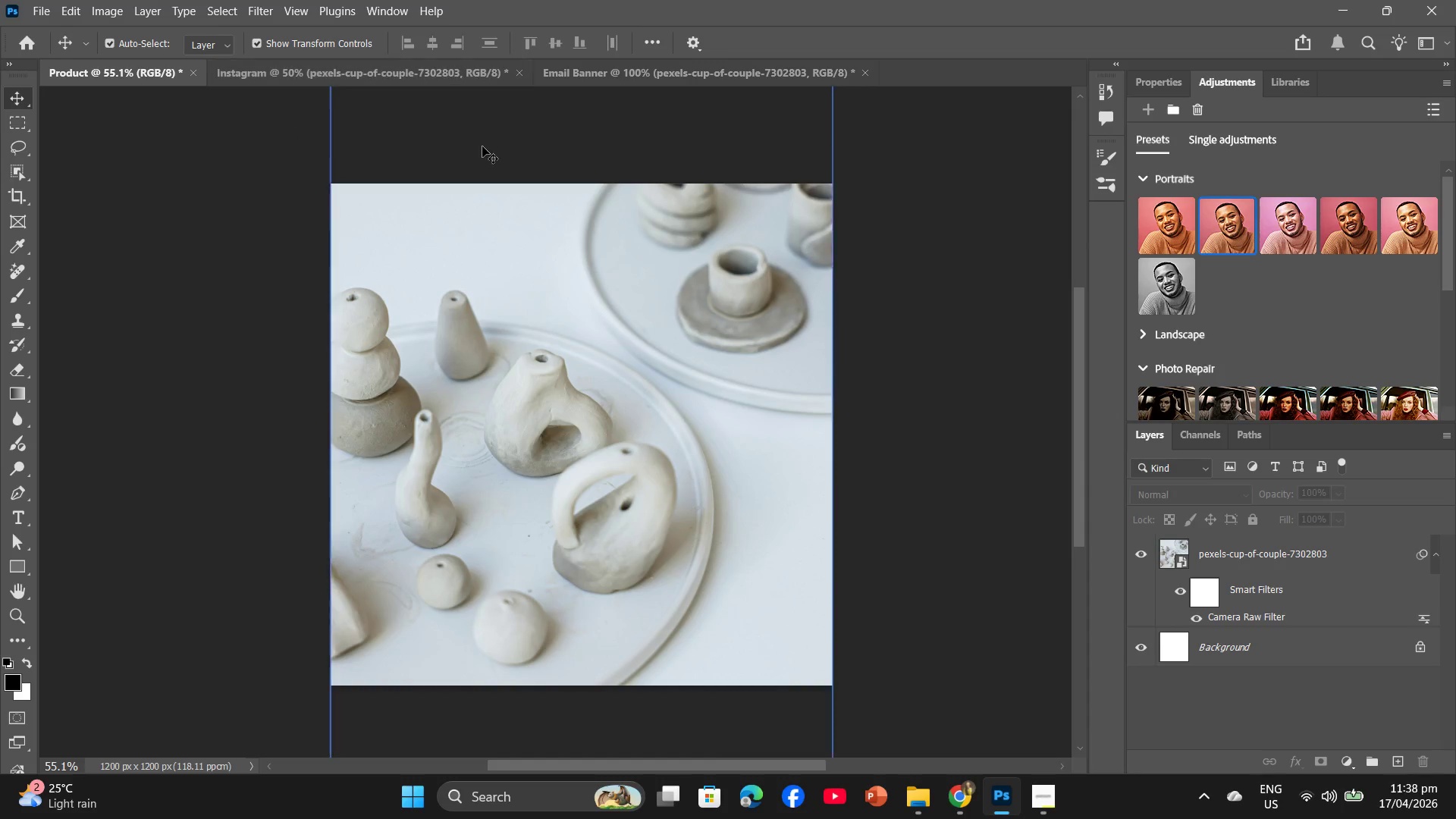 
left_click([582, 397])
 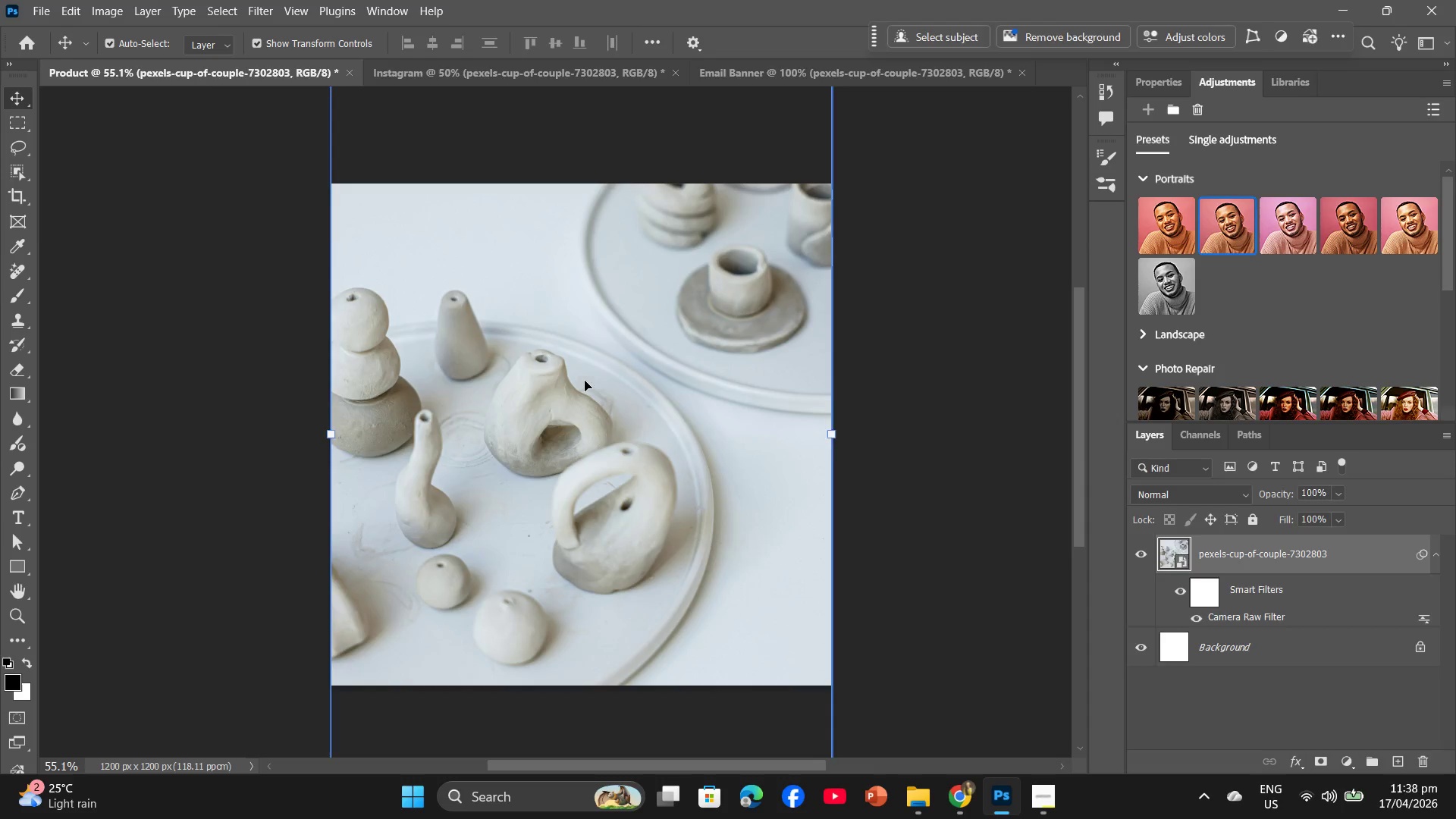 
key(Backspace)
 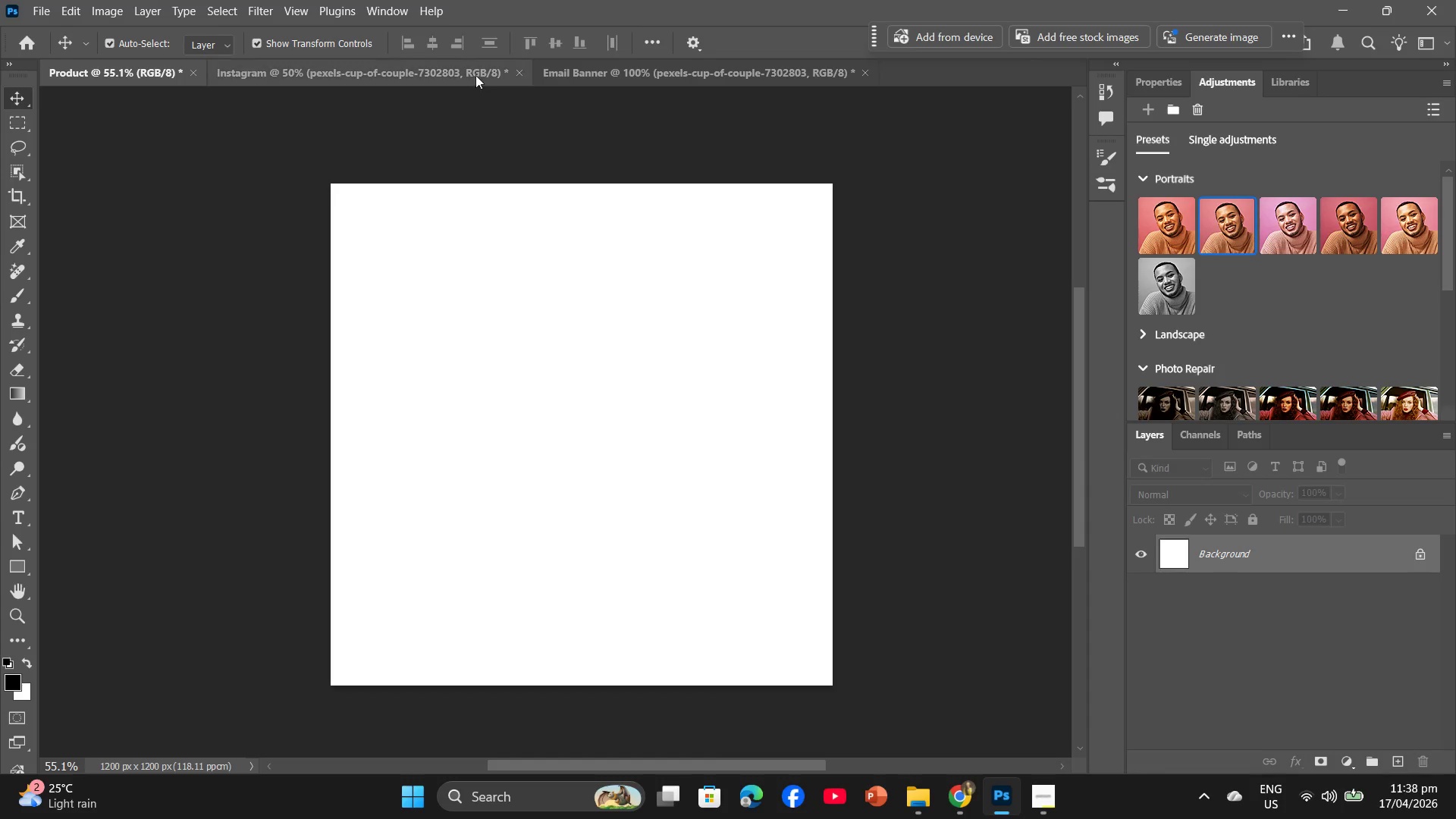 
left_click([469, 63])
 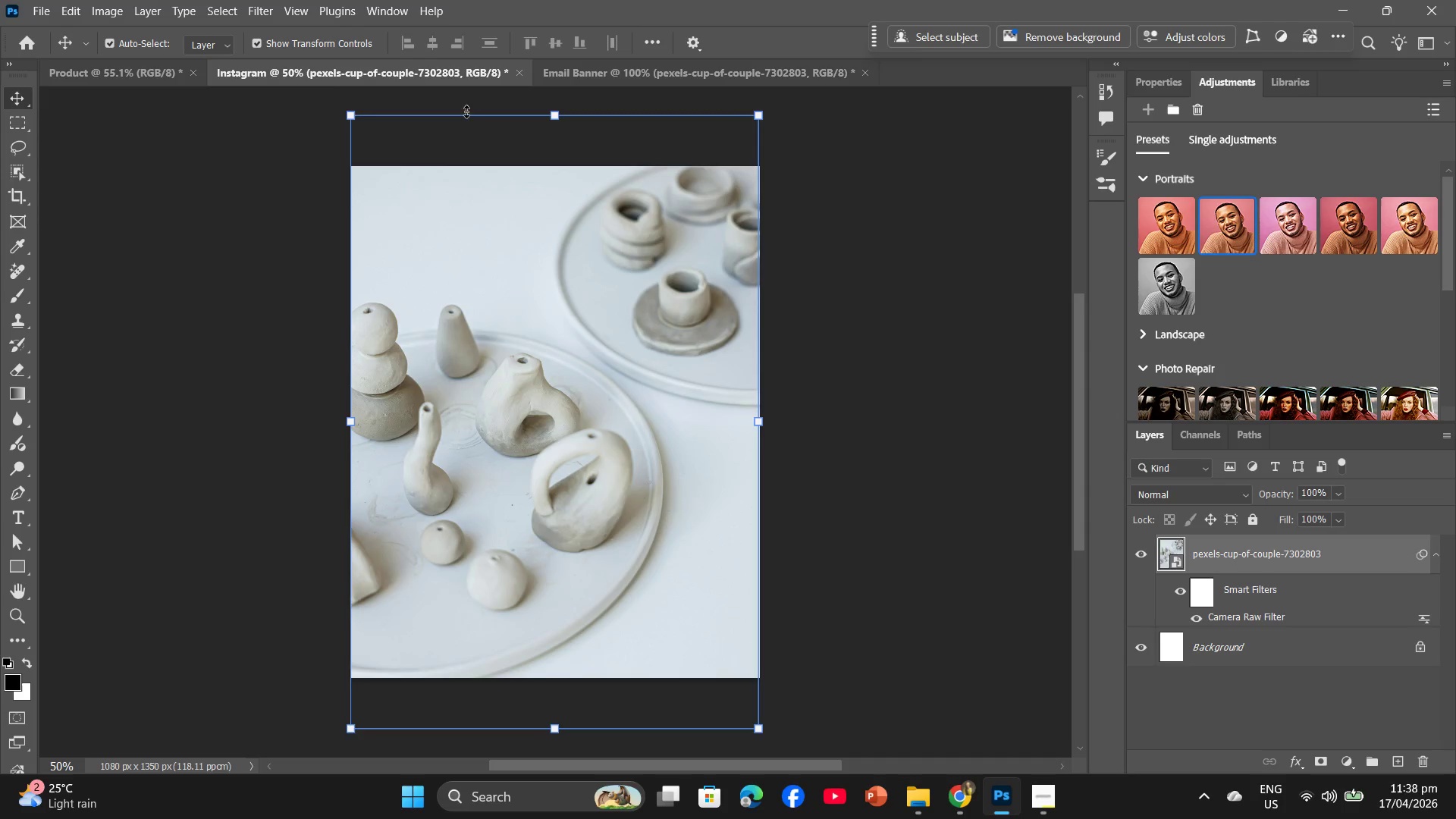 
key(Backspace)
 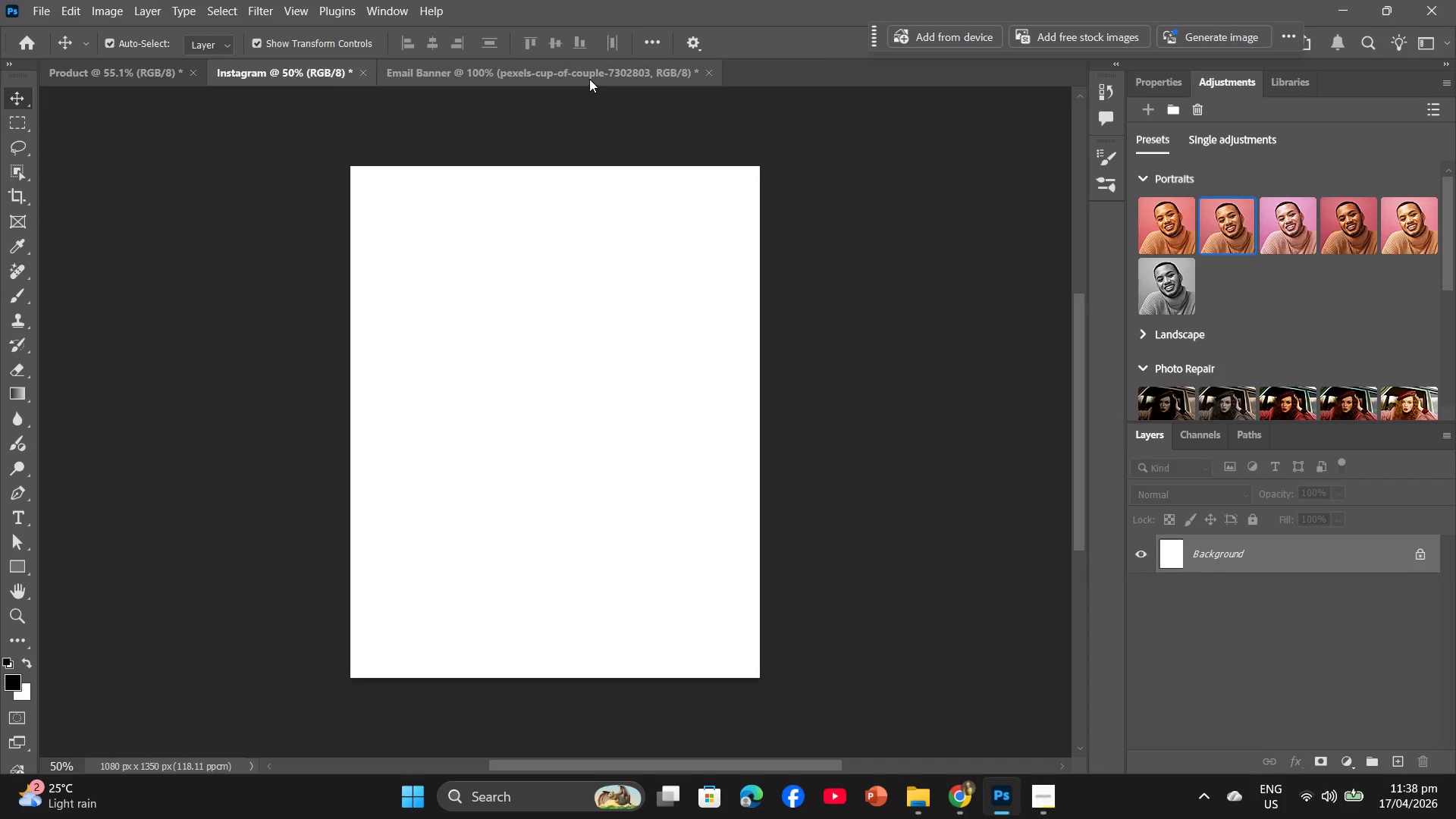 
left_click([590, 76])
 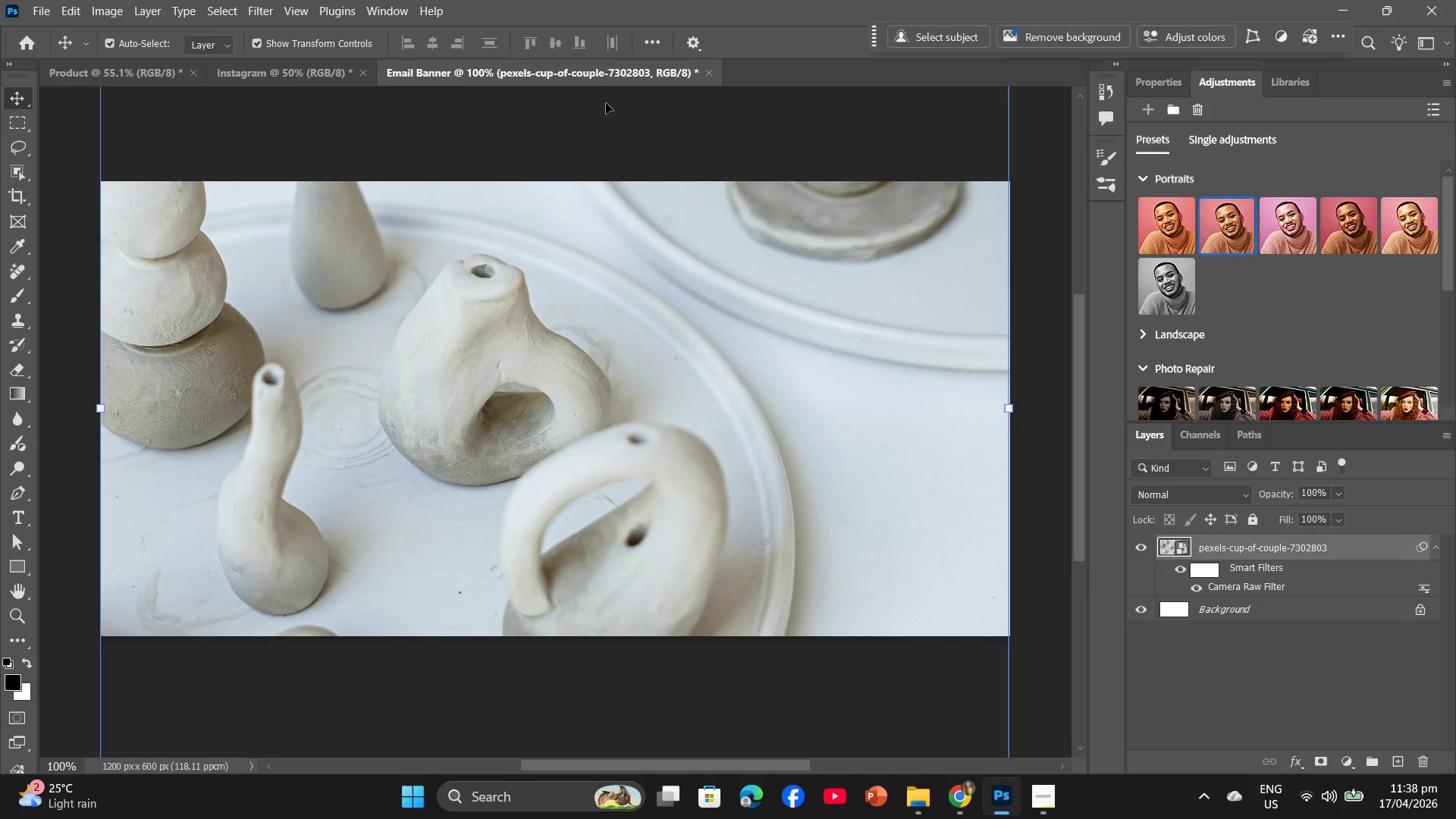 
hold_key(key=Backspace, duration=0.31)
 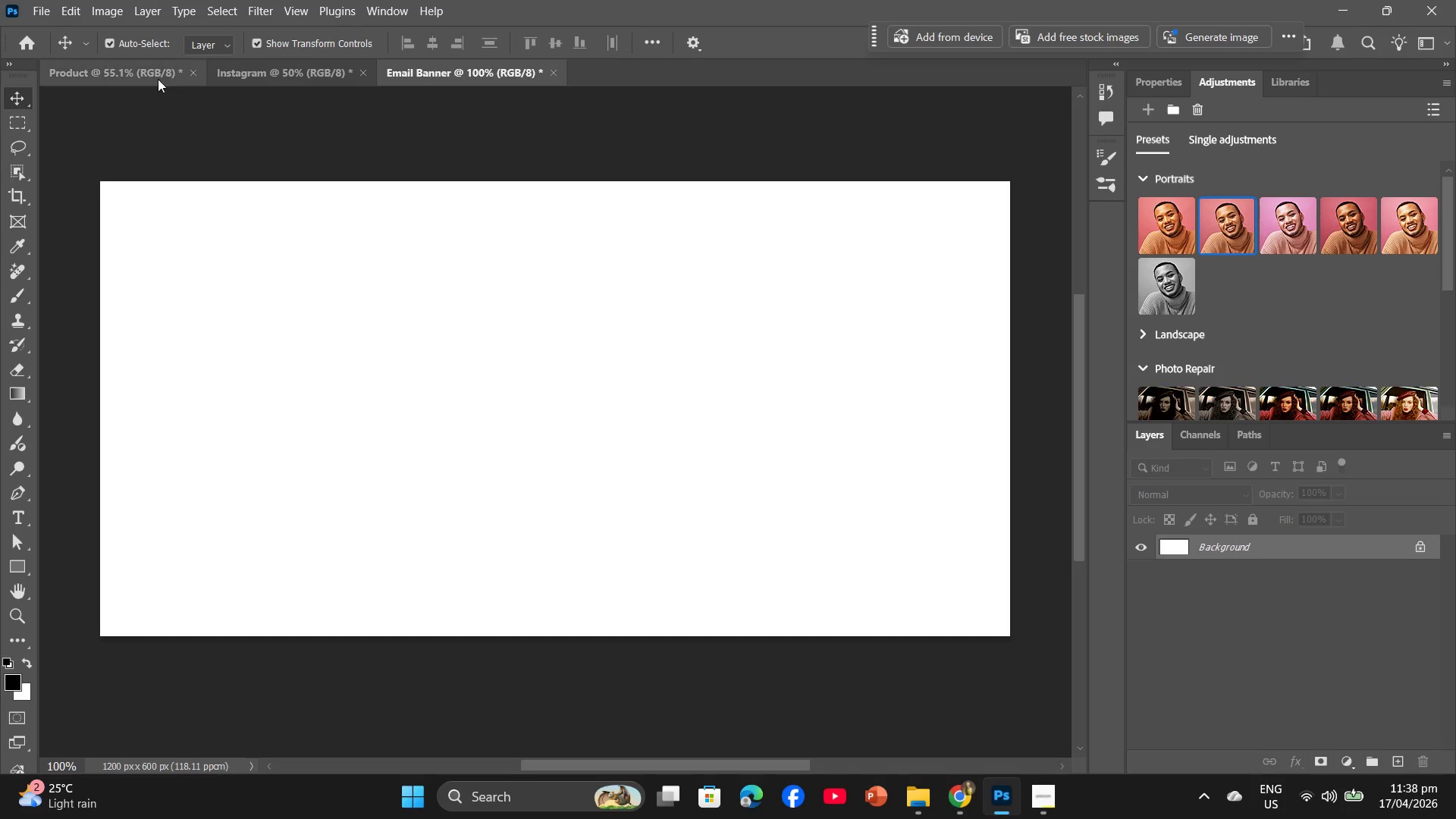 
left_click([158, 77])
 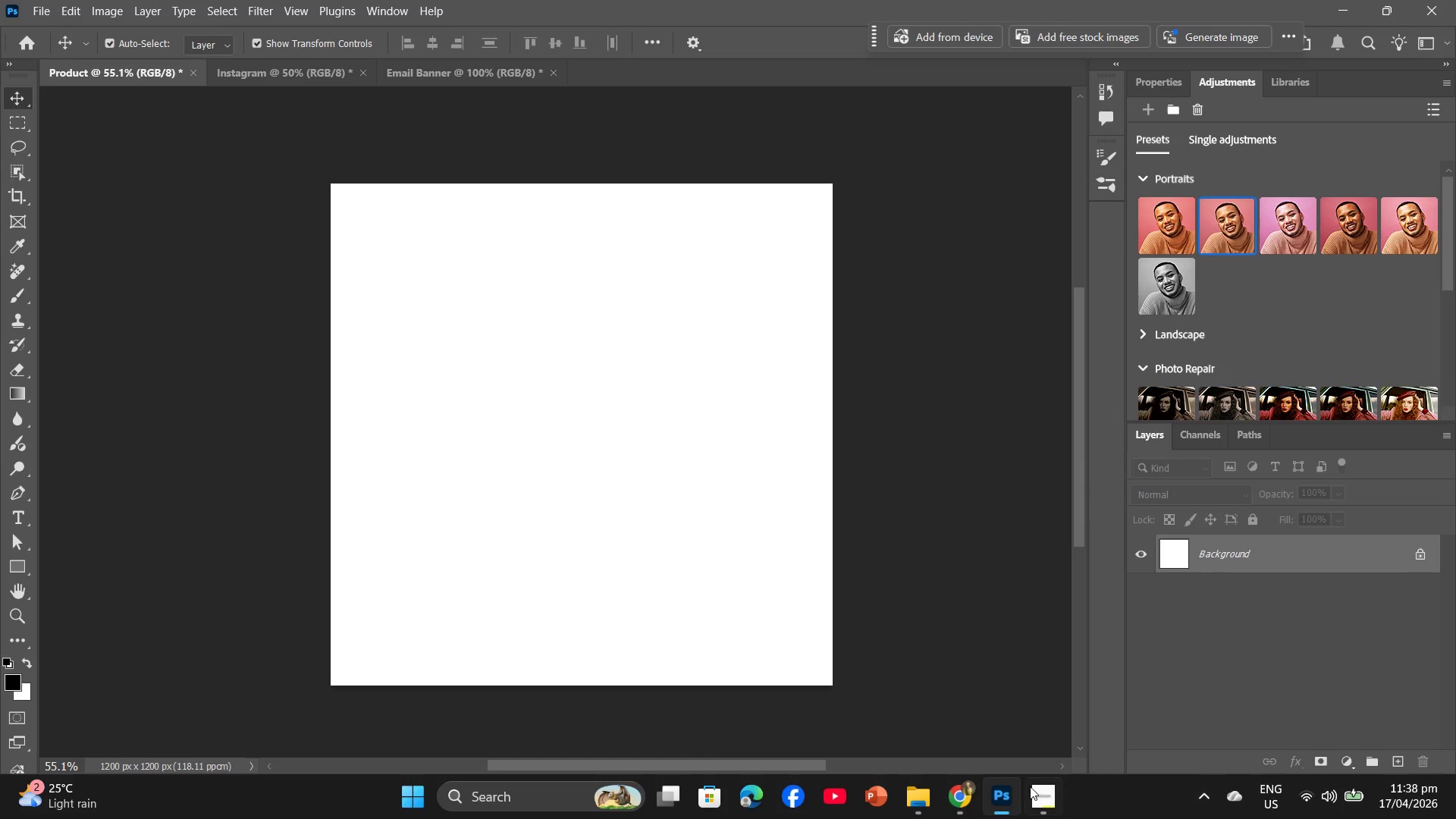 
mouse_move([947, 800])
 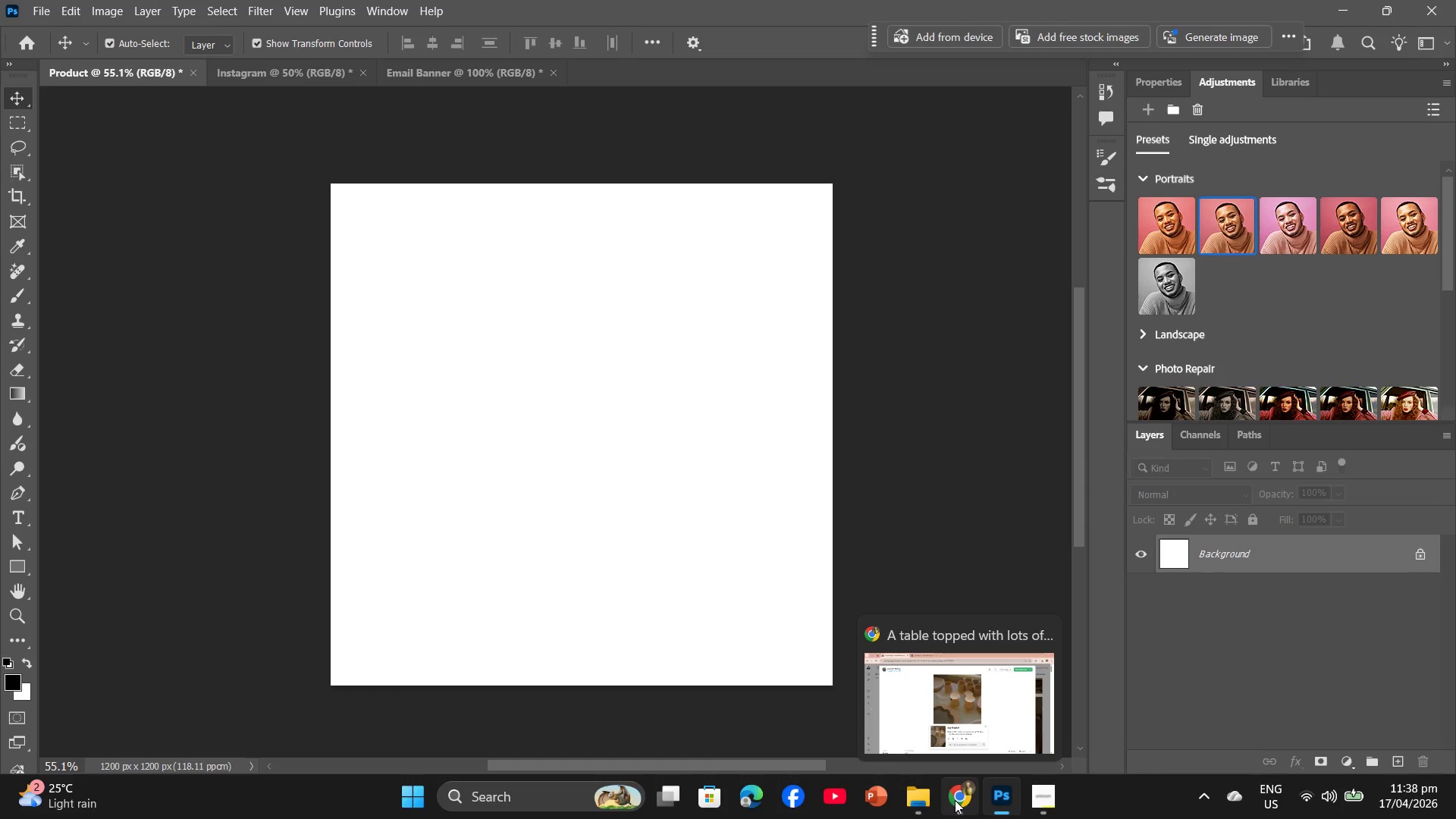 
left_click([955, 800])
 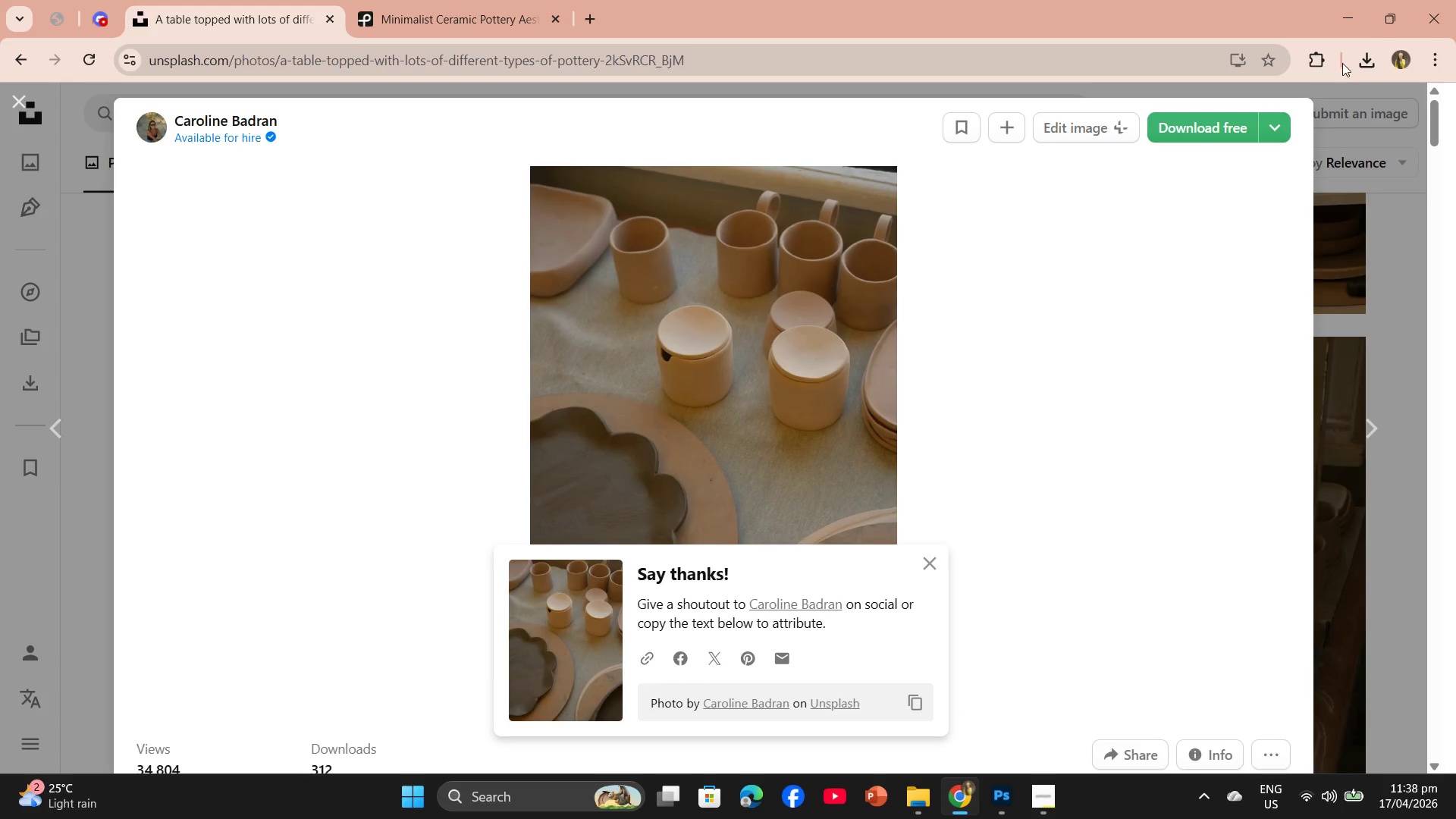 
left_click([1372, 65])
 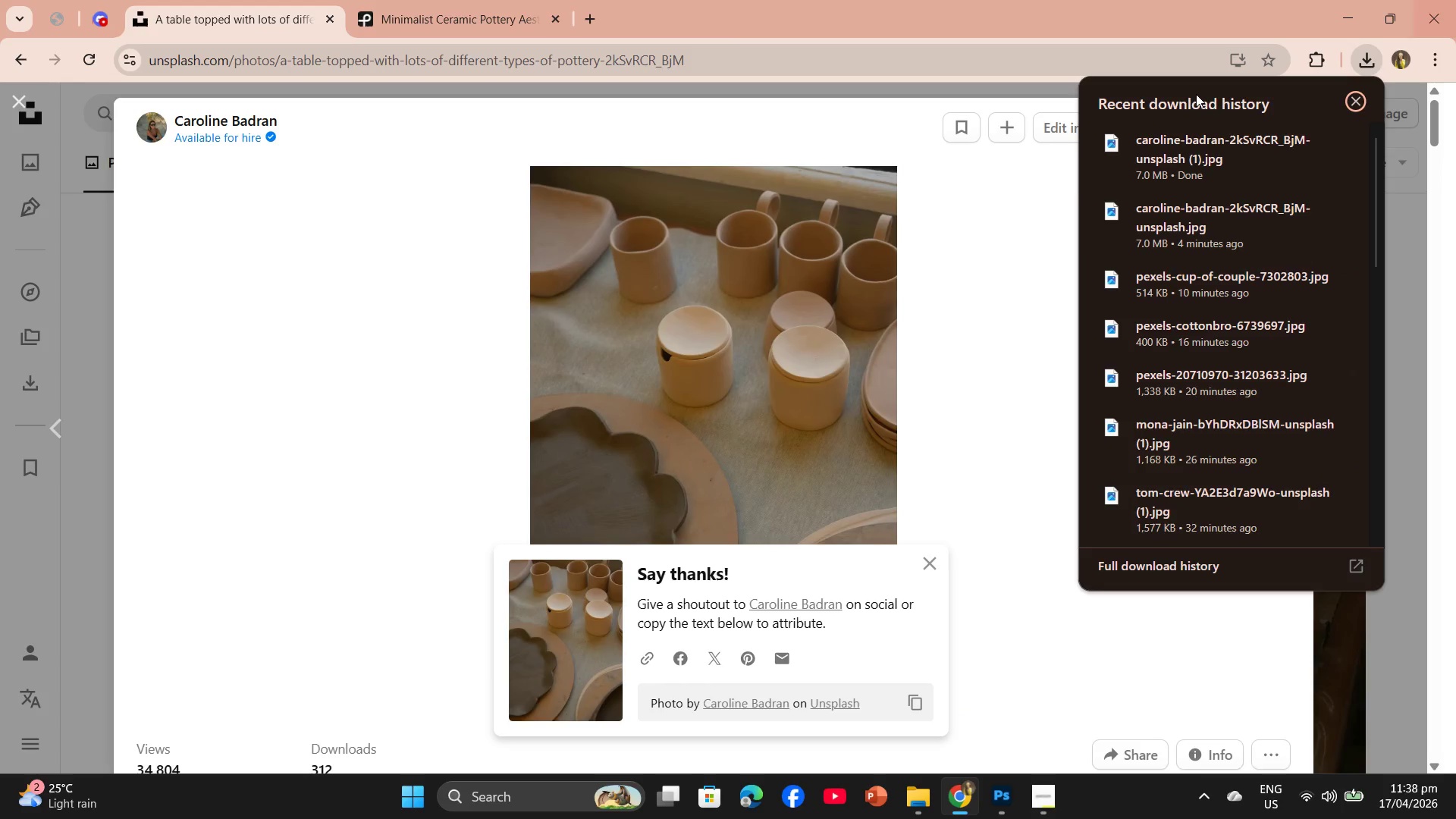 
left_click_drag(start_coordinate=[1225, 152], to_coordinate=[613, 510])
 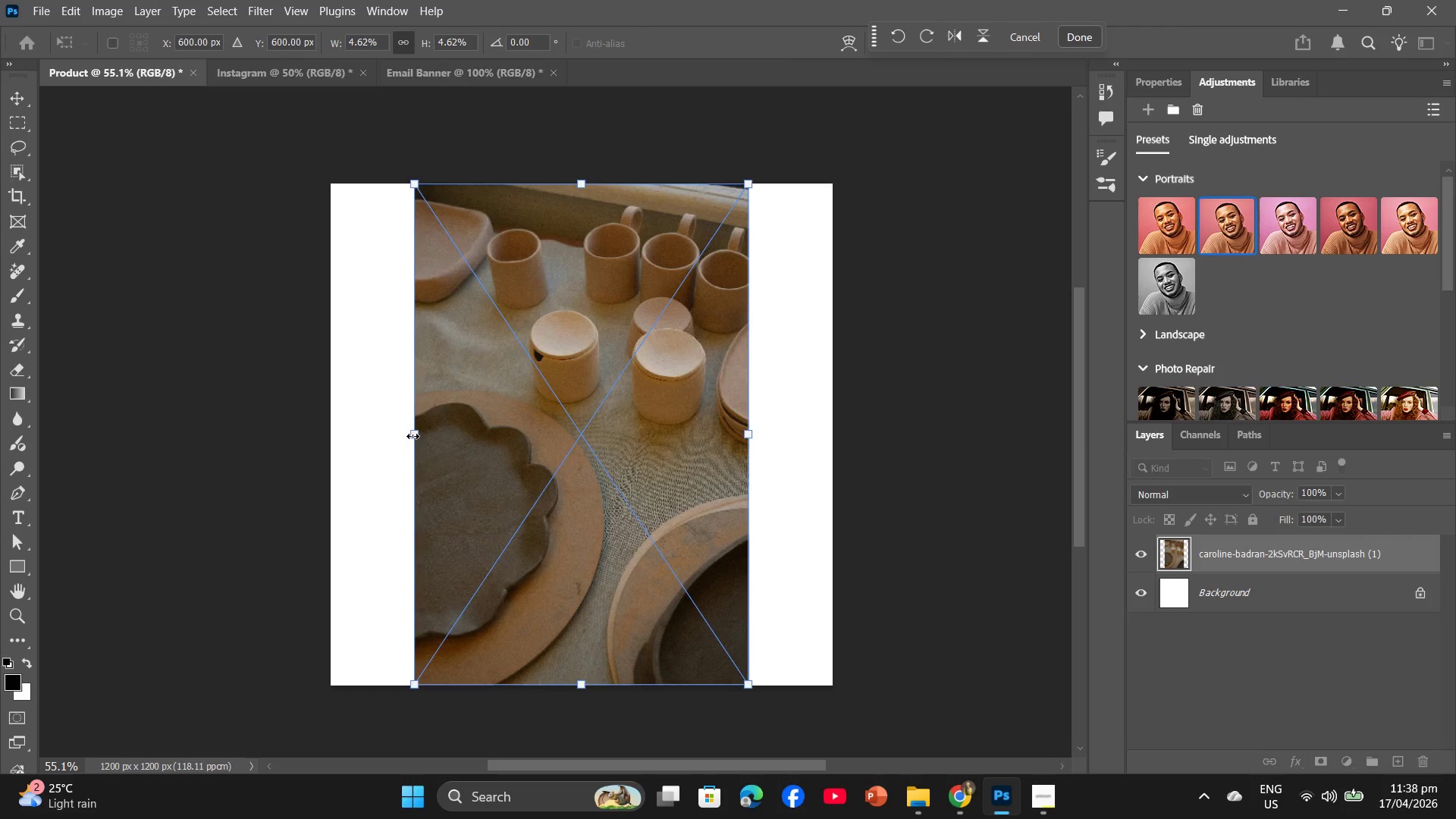 
left_click_drag(start_coordinate=[414, 435], to_coordinate=[336, 418])
 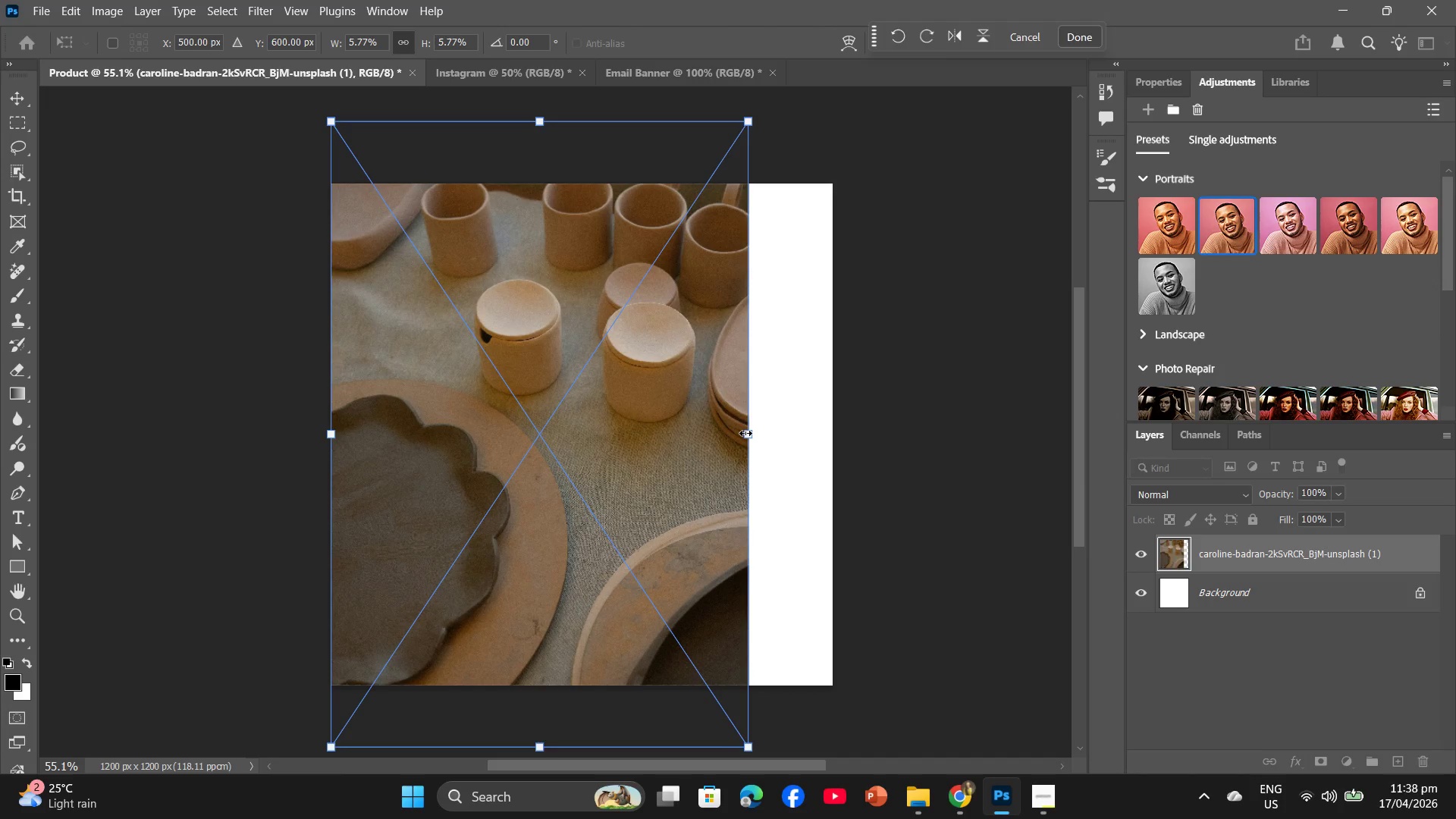 
left_click_drag(start_coordinate=[745, 433], to_coordinate=[823, 446])
 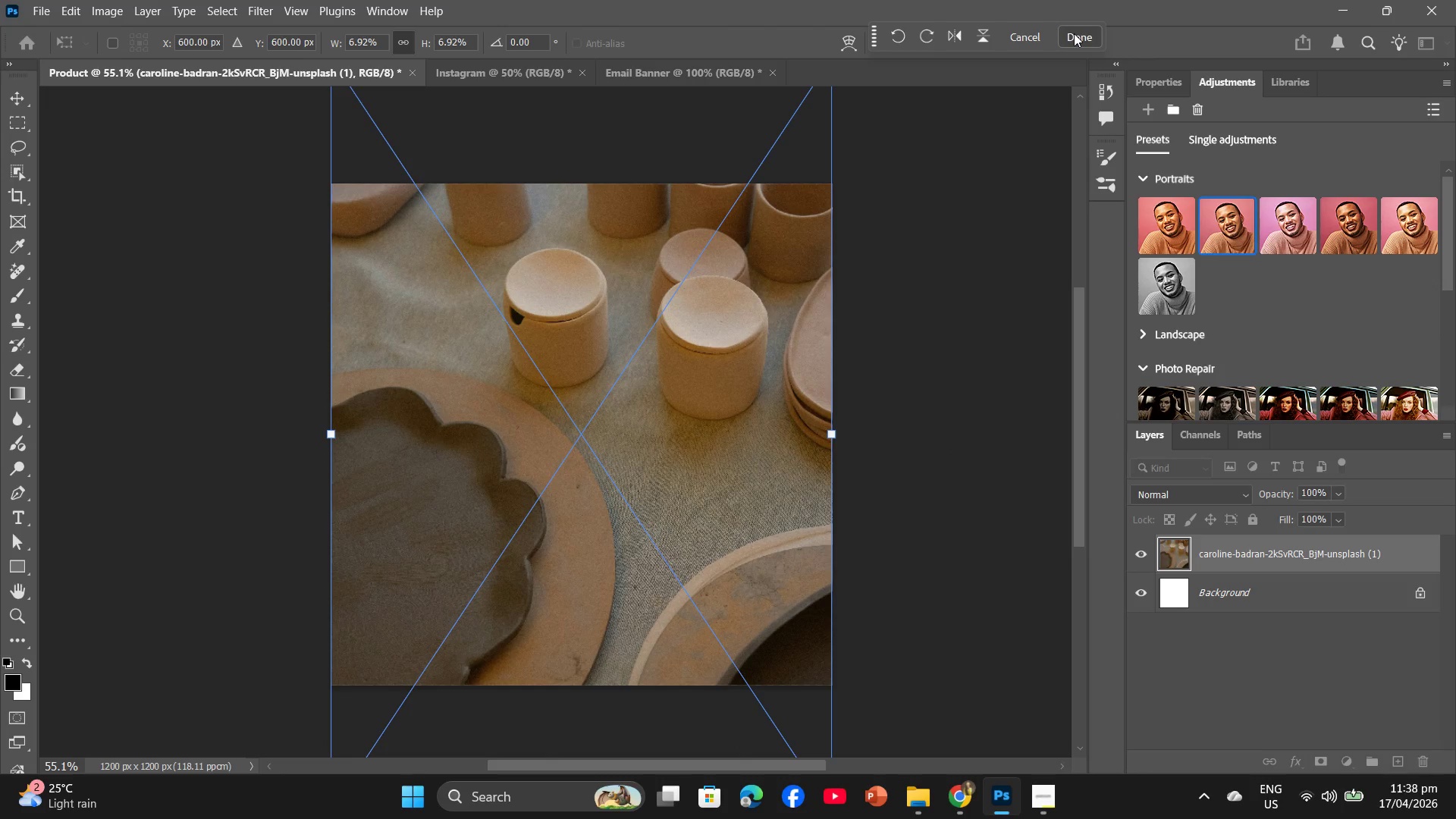 
left_click([1074, 33])
 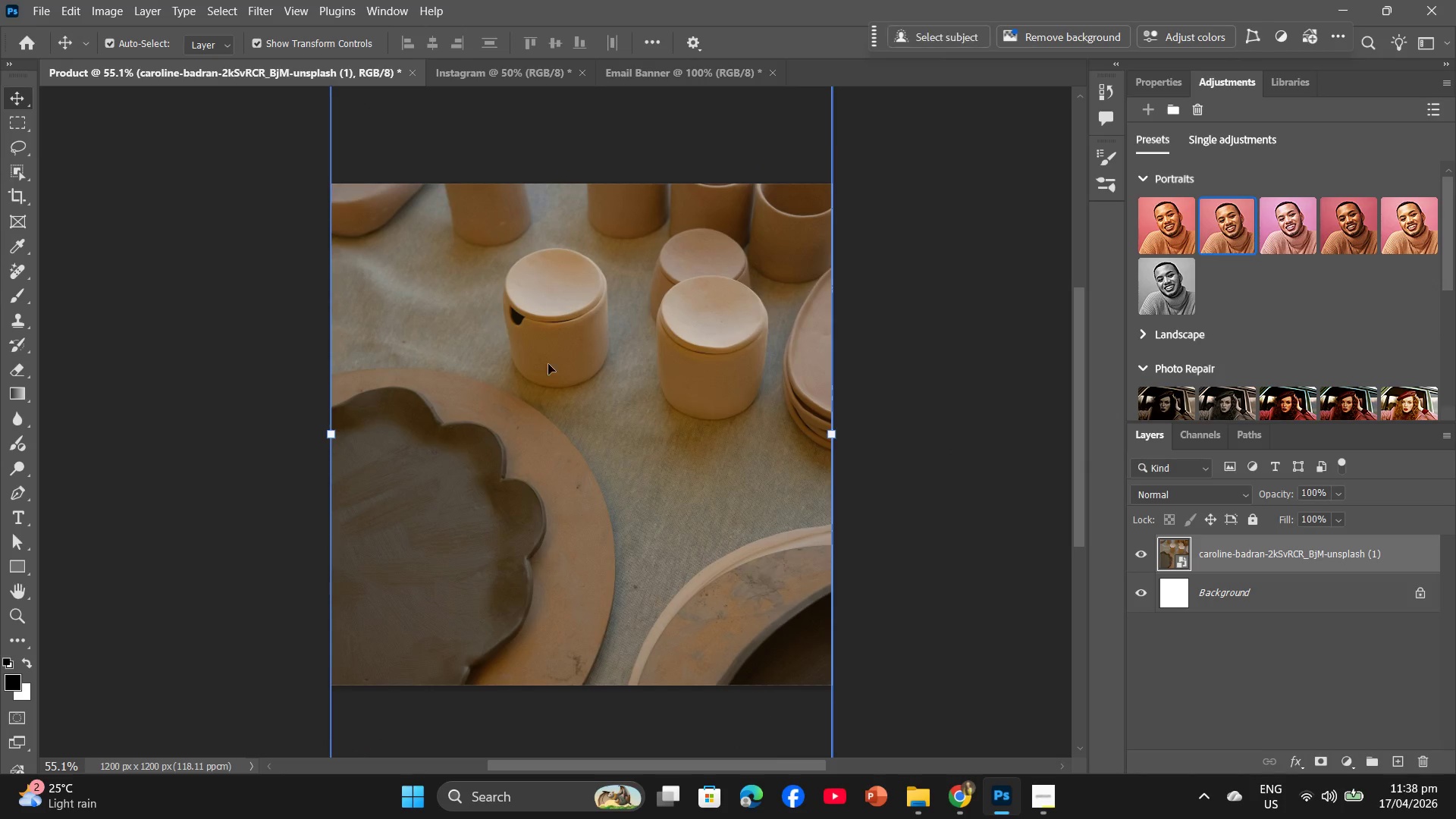 
left_click_drag(start_coordinate=[604, 362], to_coordinate=[605, 392])
 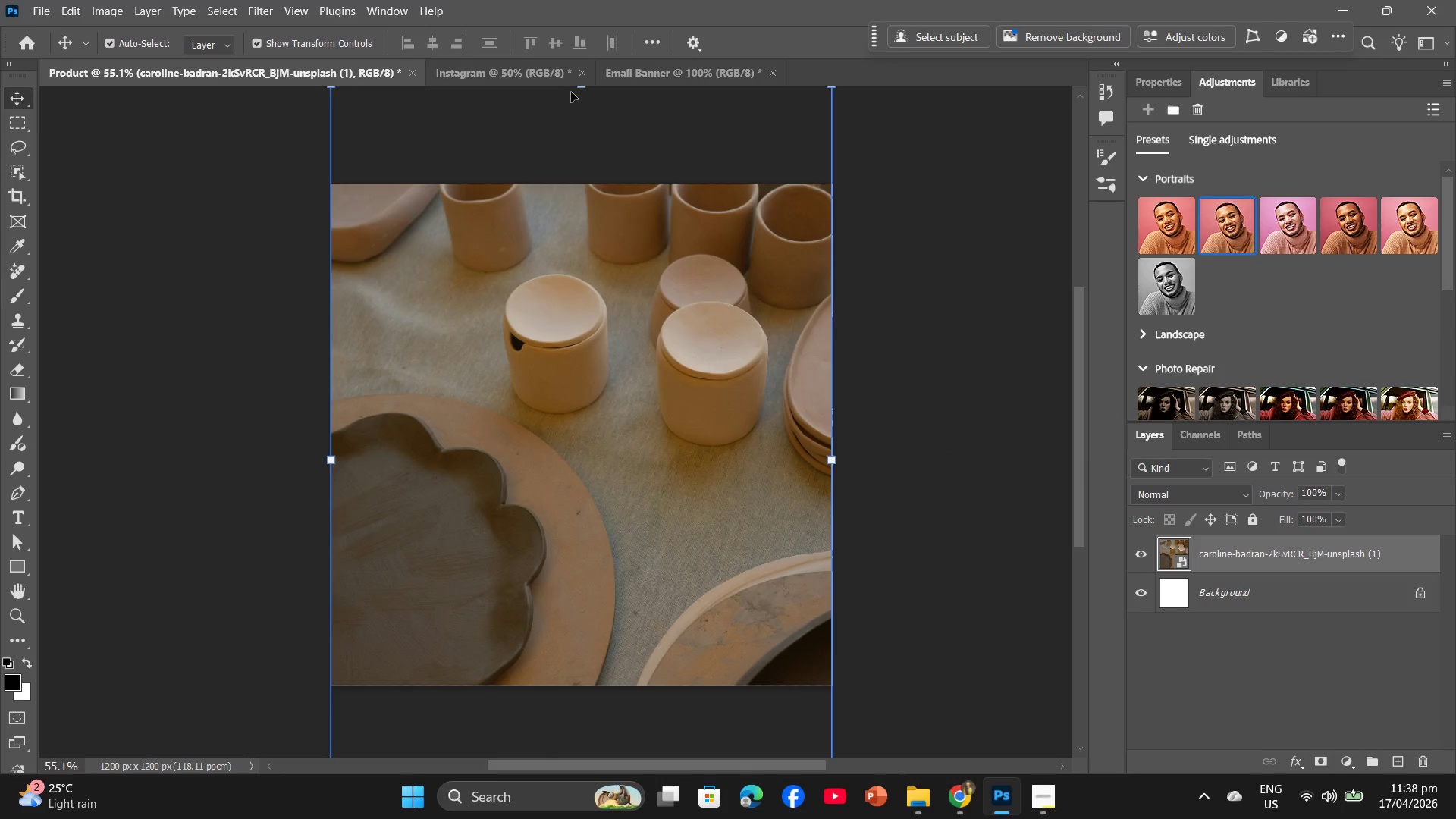 
left_click([548, 79])
 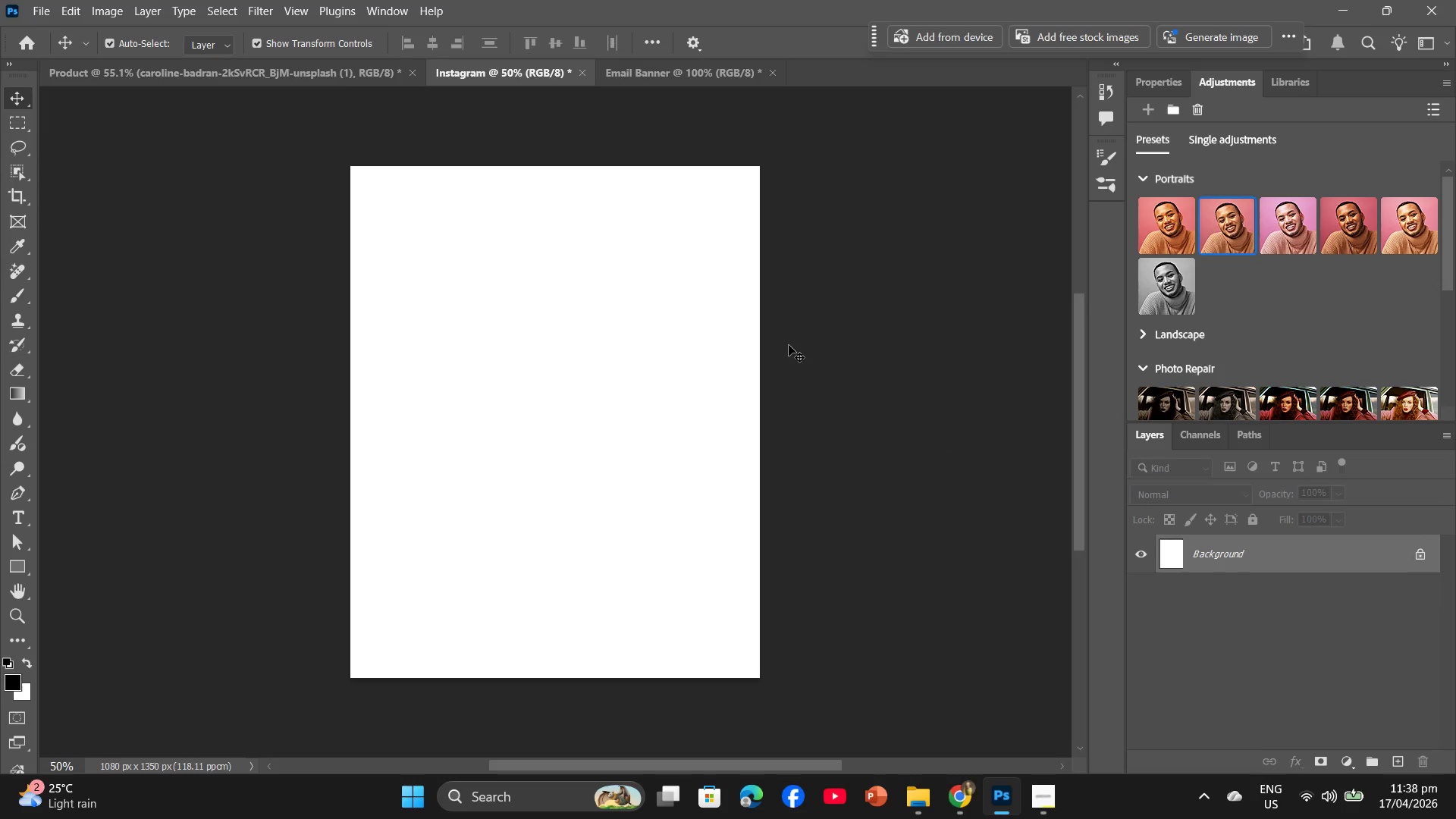 
key(Alt+AltLeft)
 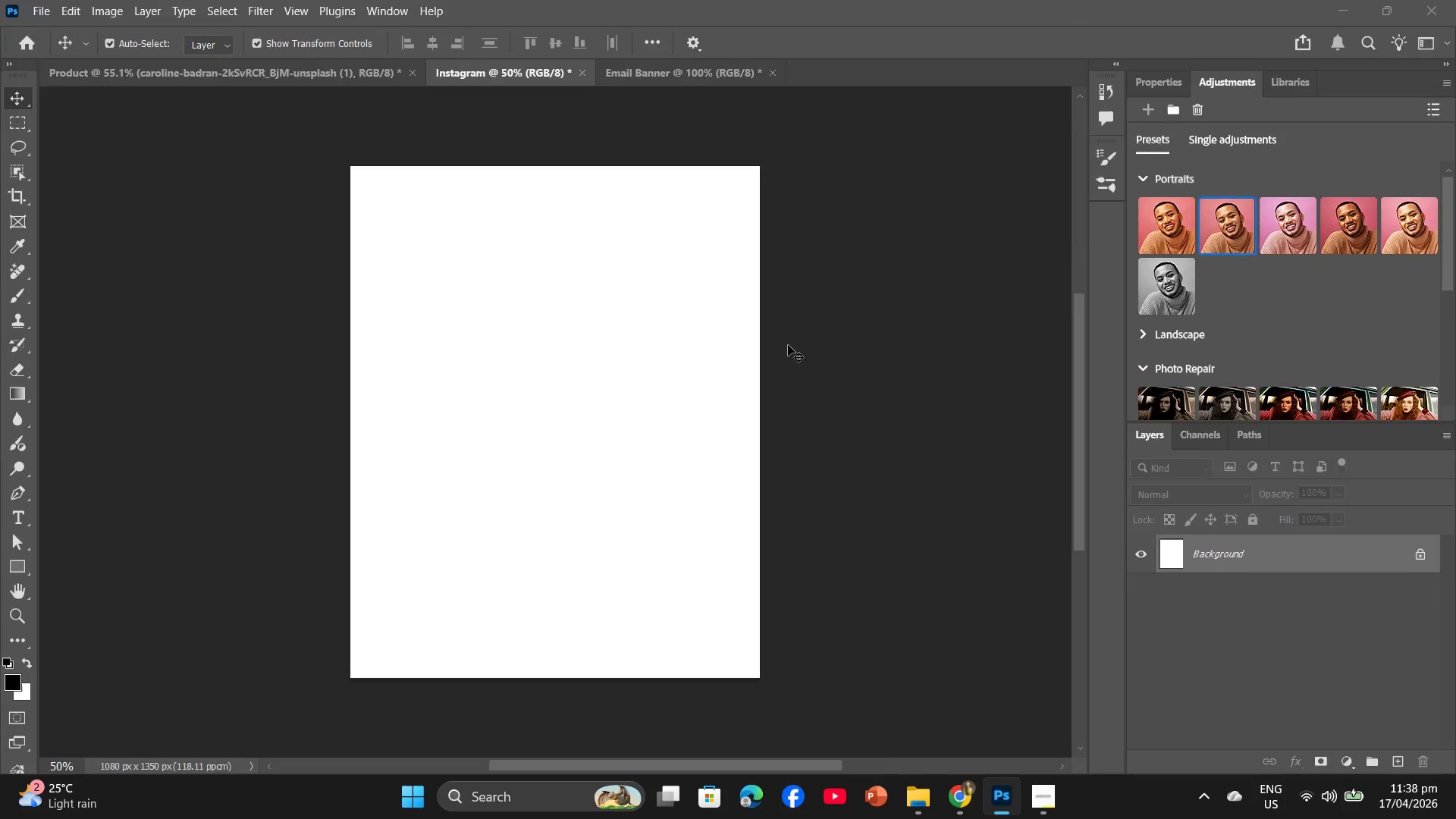 
key(Alt+Tab)
 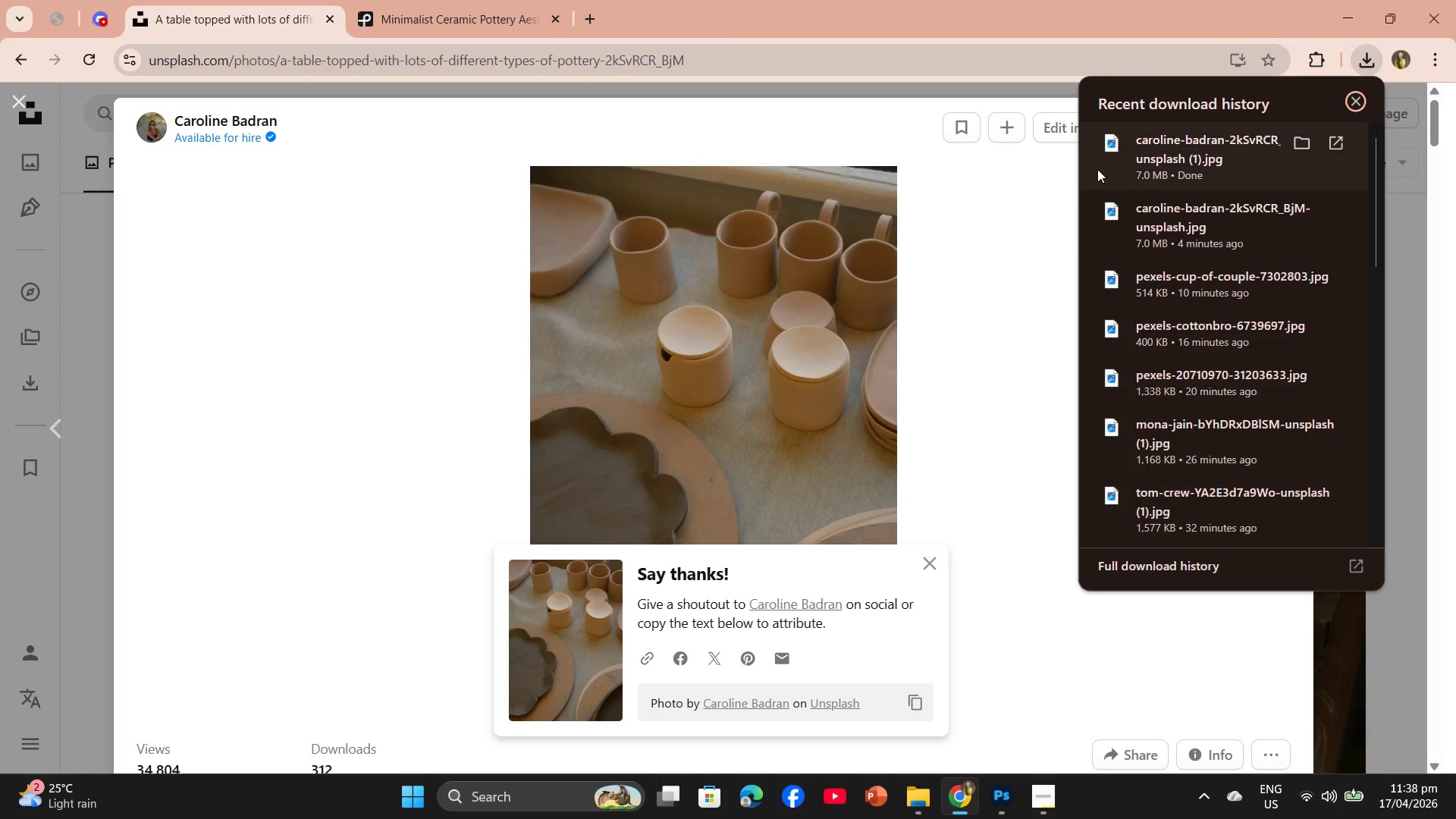 
left_click_drag(start_coordinate=[1150, 158], to_coordinate=[649, 475])
 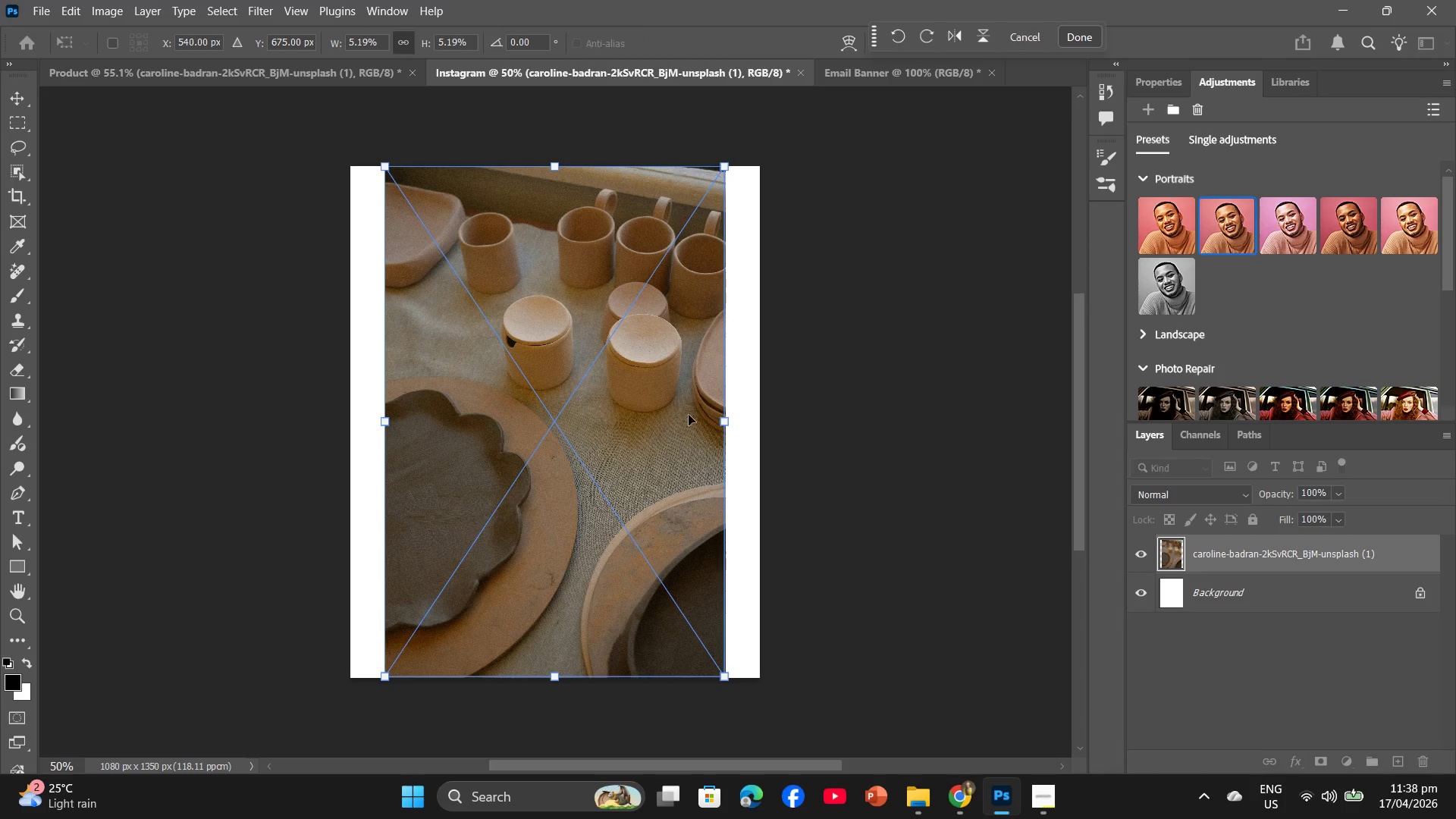 
left_click_drag(start_coordinate=[724, 419], to_coordinate=[752, 421])
 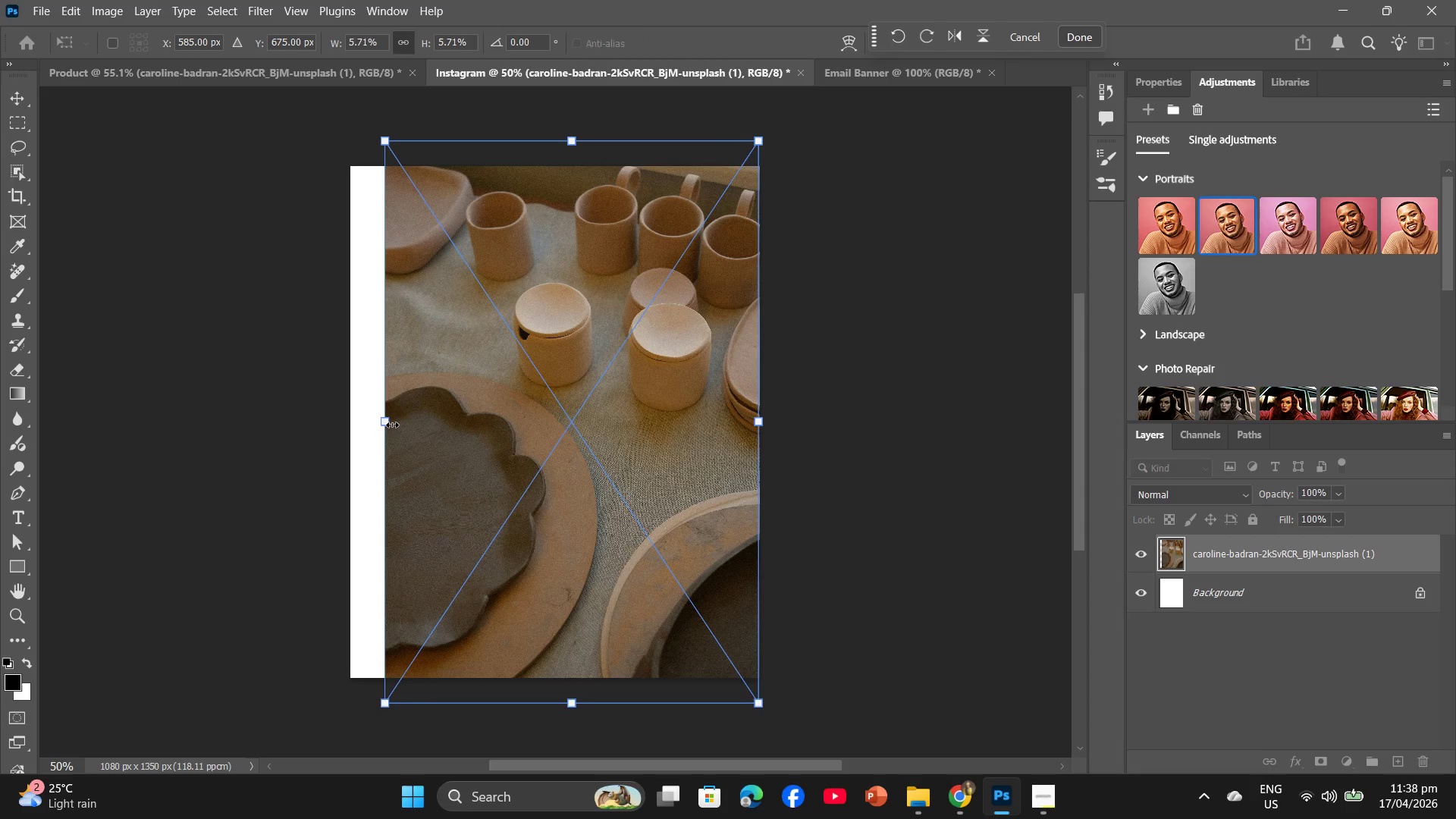 
left_click_drag(start_coordinate=[388, 423], to_coordinate=[360, 418])
 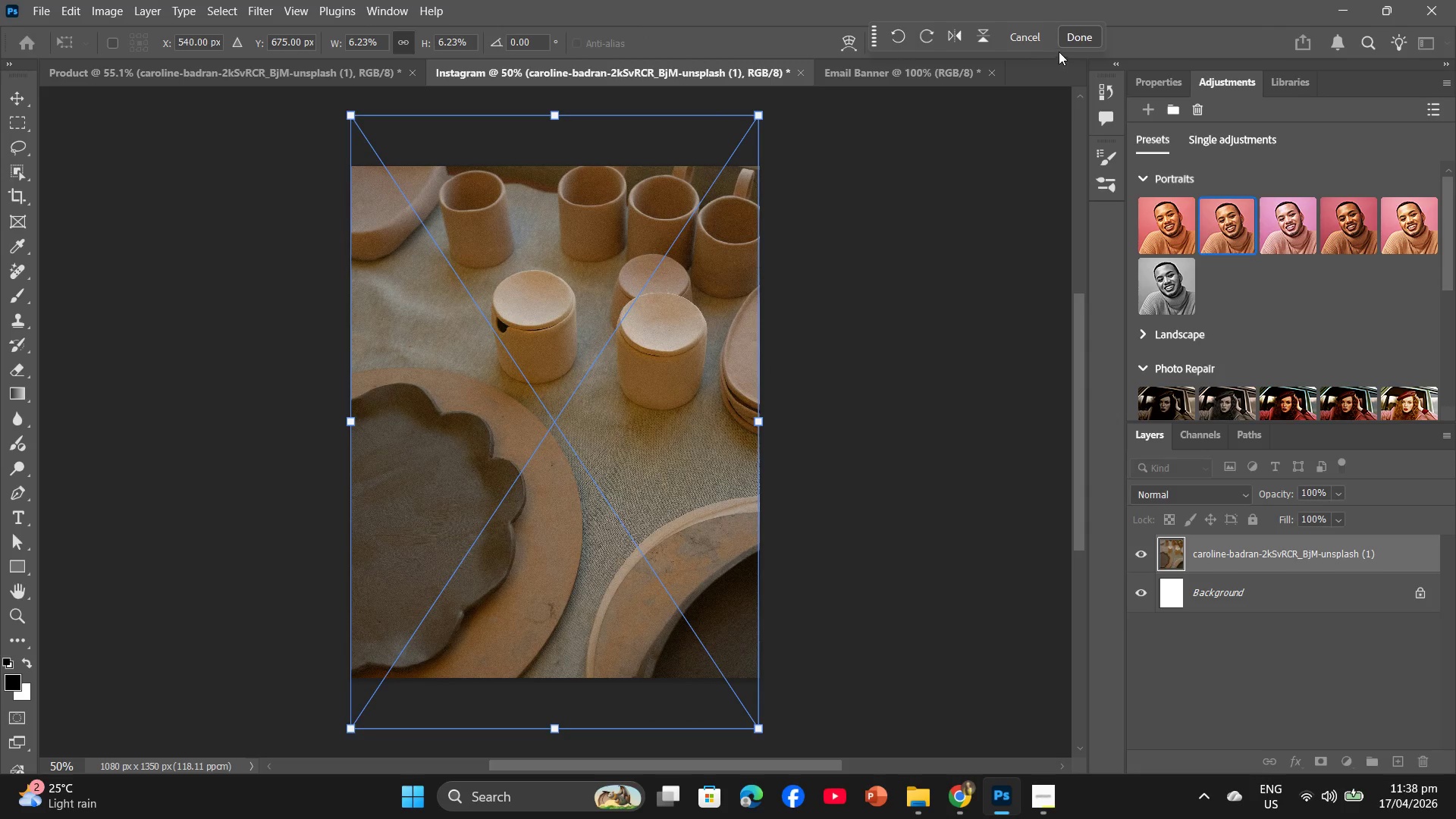 
left_click([1072, 37])
 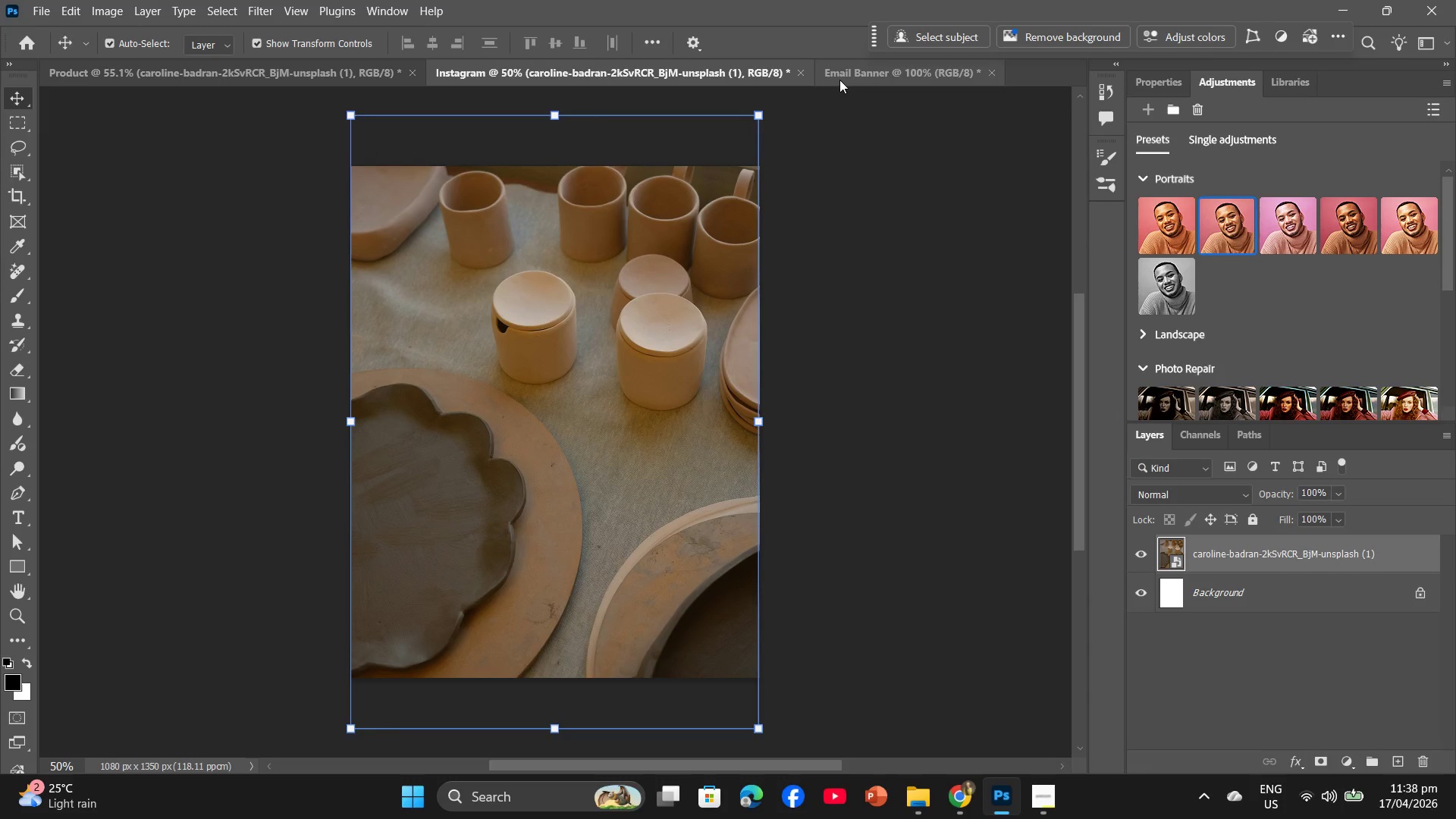 
left_click([839, 80])
 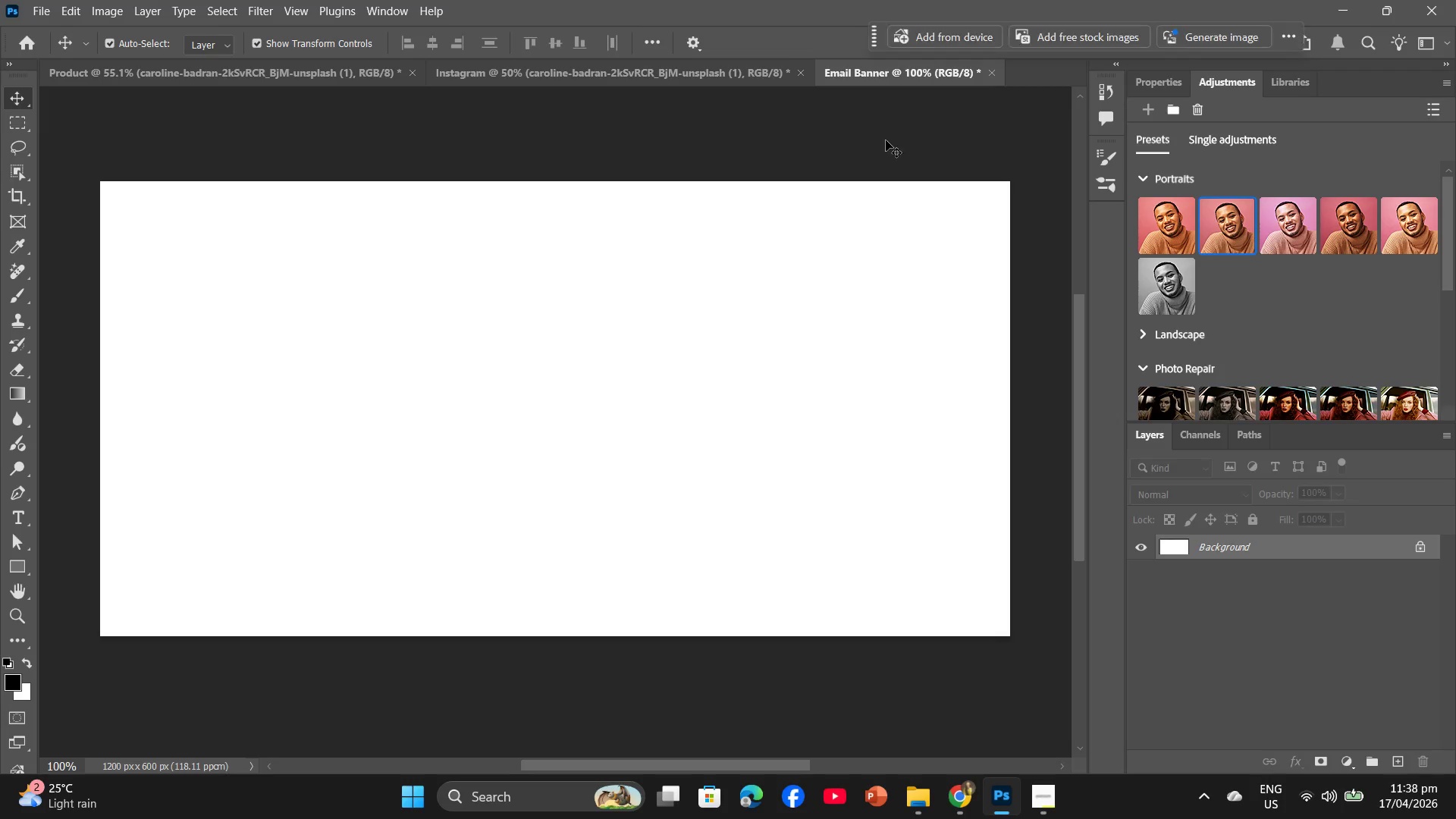 
key(Alt+AltLeft)
 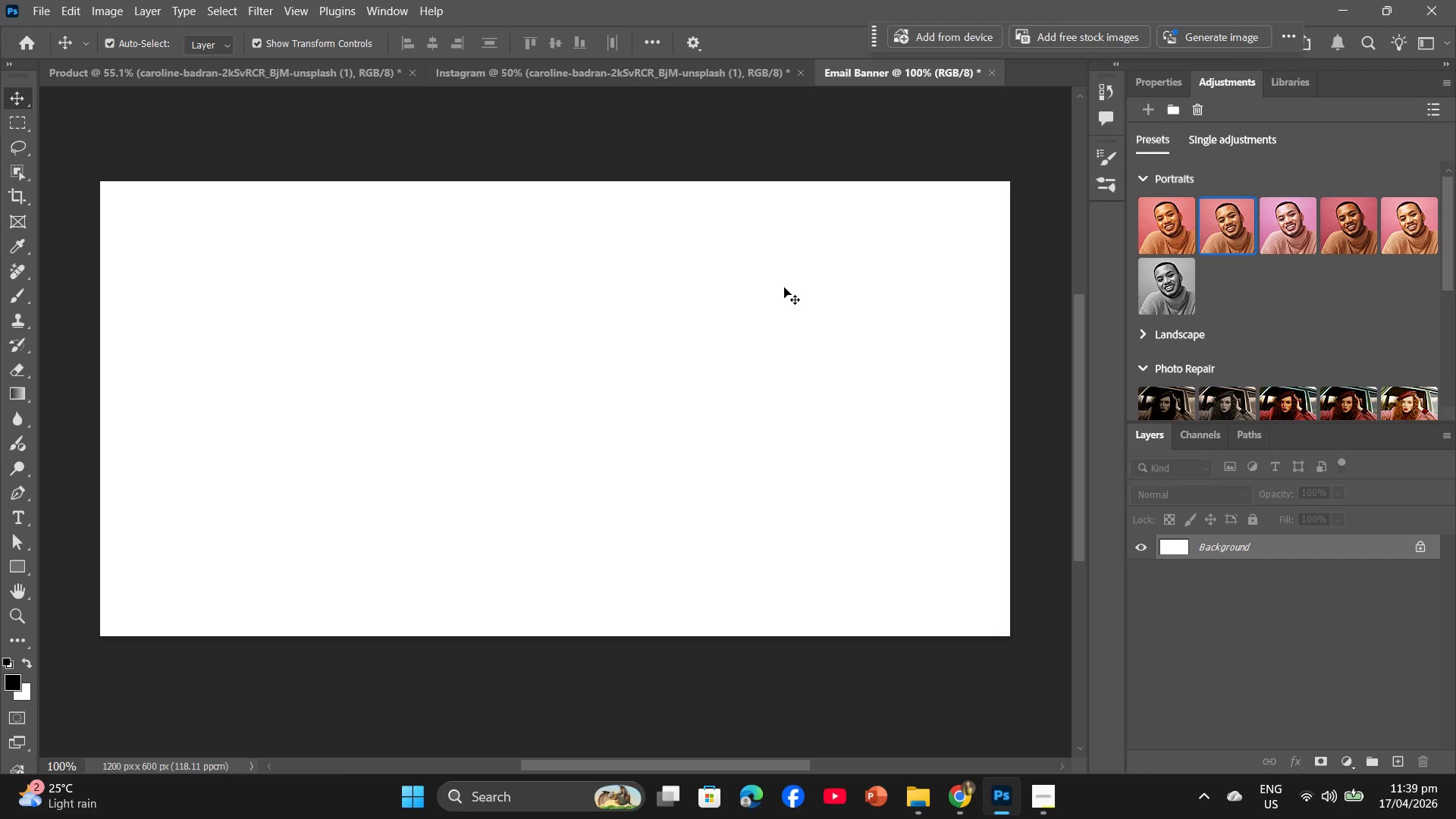 
key(Alt+Tab)
 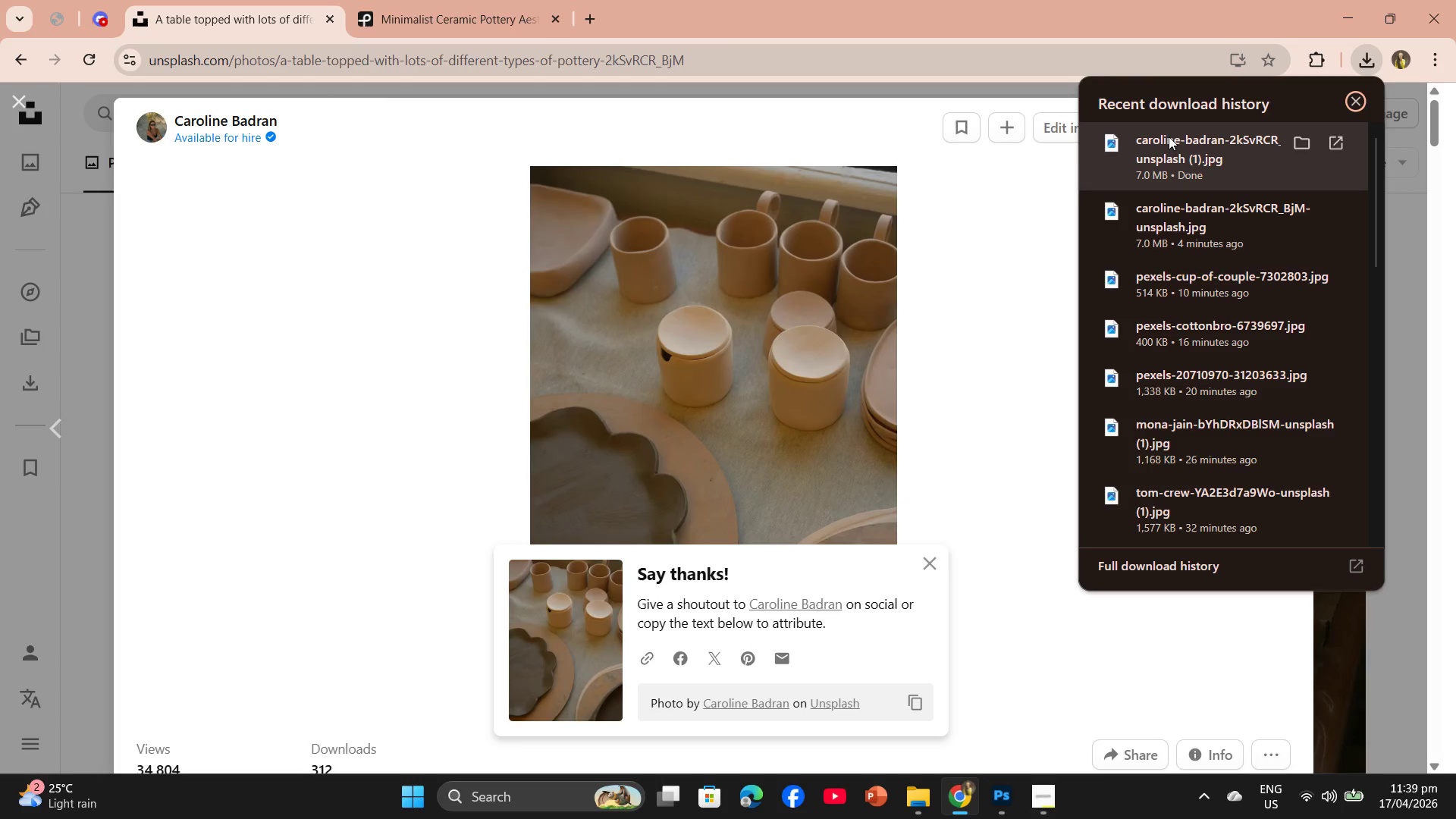 
left_click_drag(start_coordinate=[1169, 140], to_coordinate=[794, 508])
 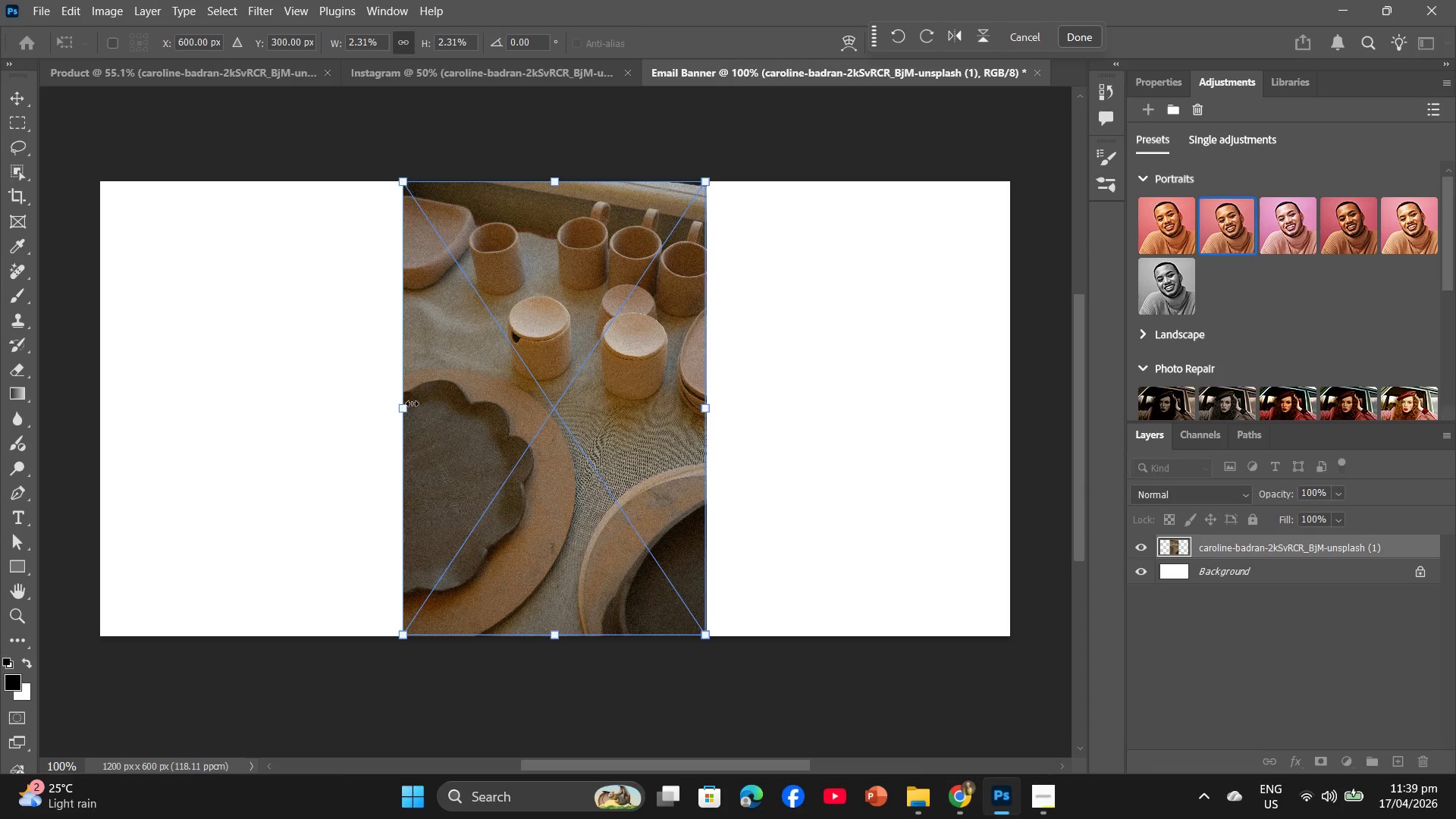 
left_click_drag(start_coordinate=[406, 407], to_coordinate=[108, 419])
 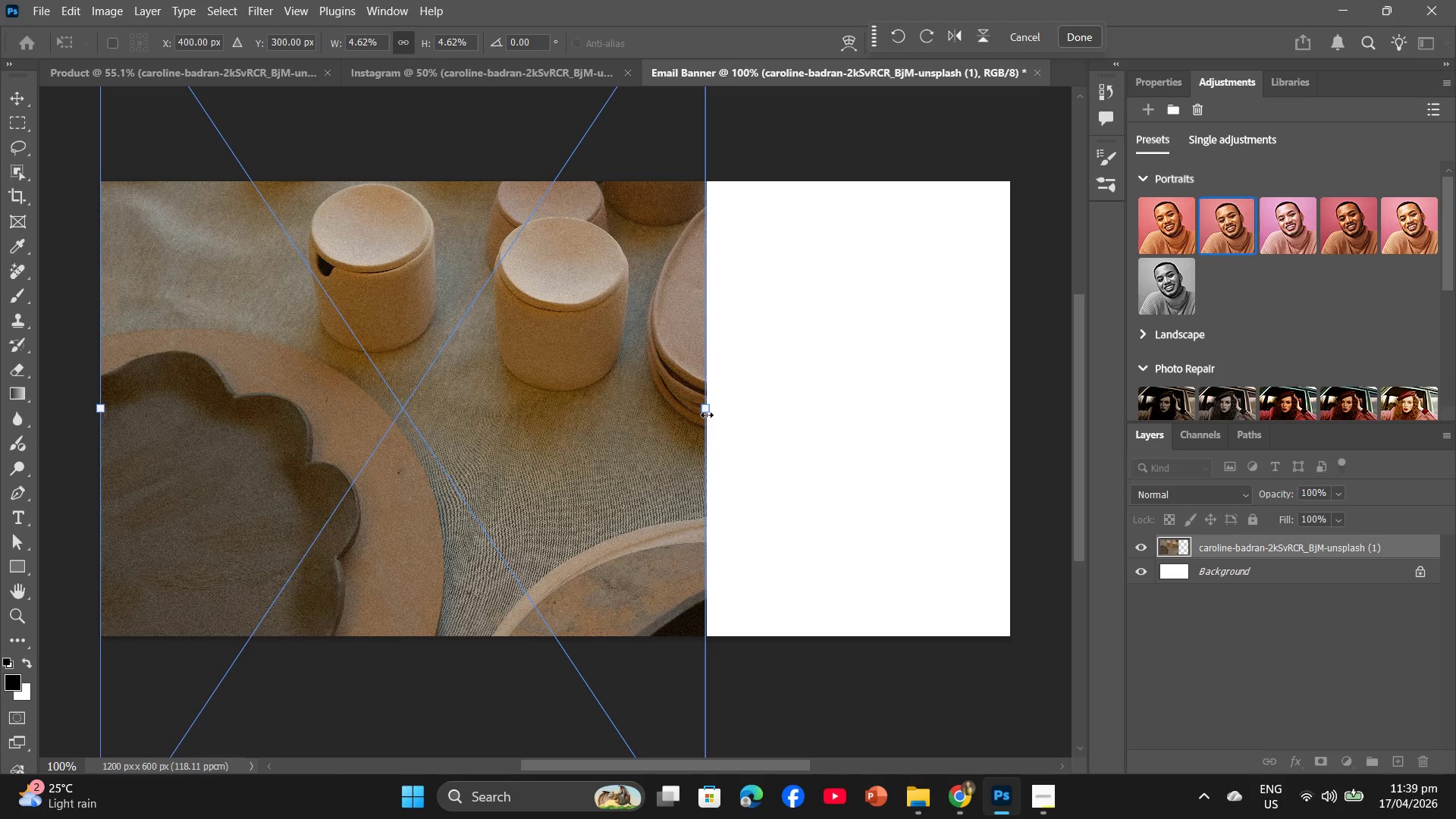 
left_click_drag(start_coordinate=[708, 414], to_coordinate=[1006, 432])
 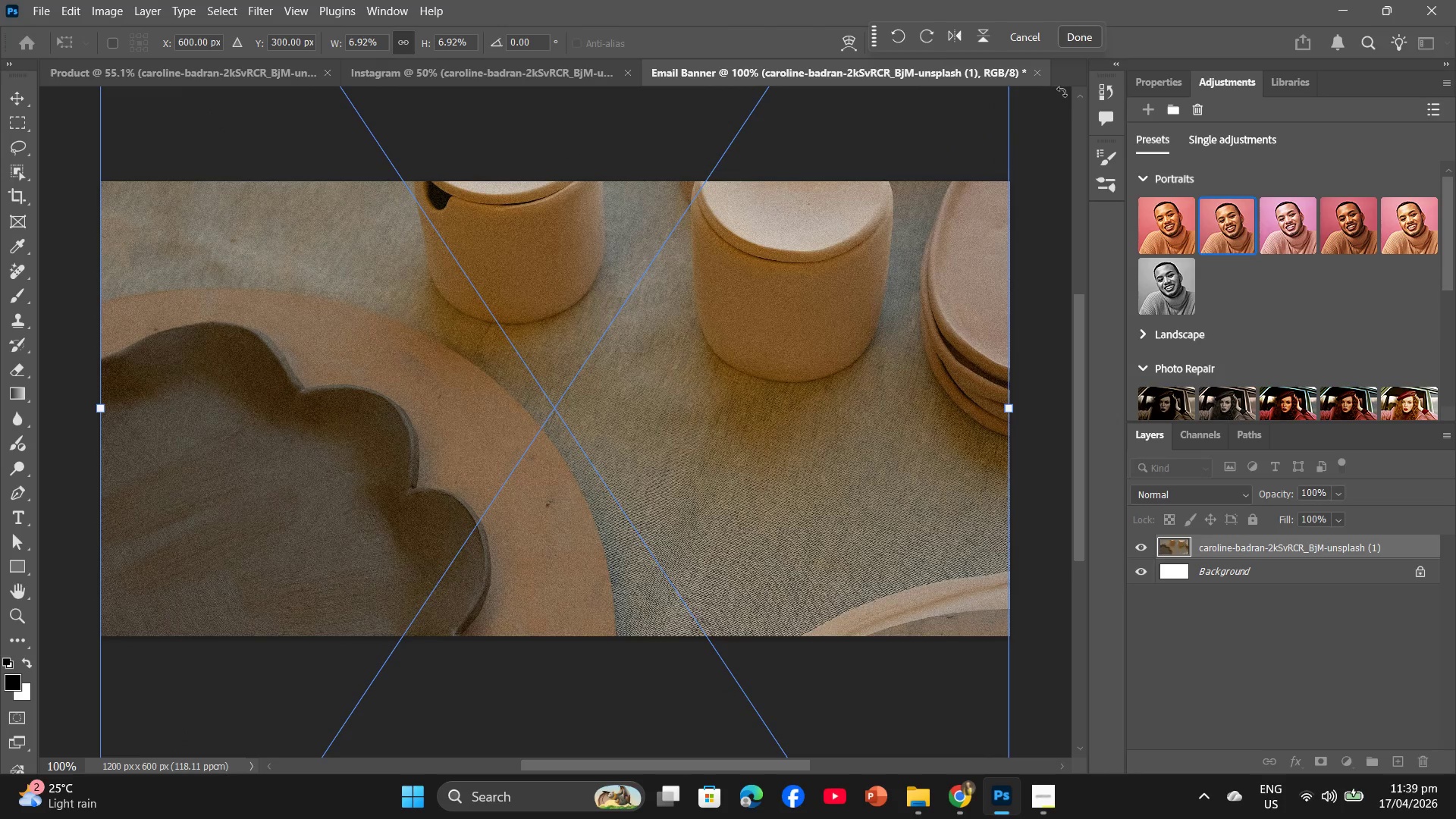 
left_click([1075, 36])
 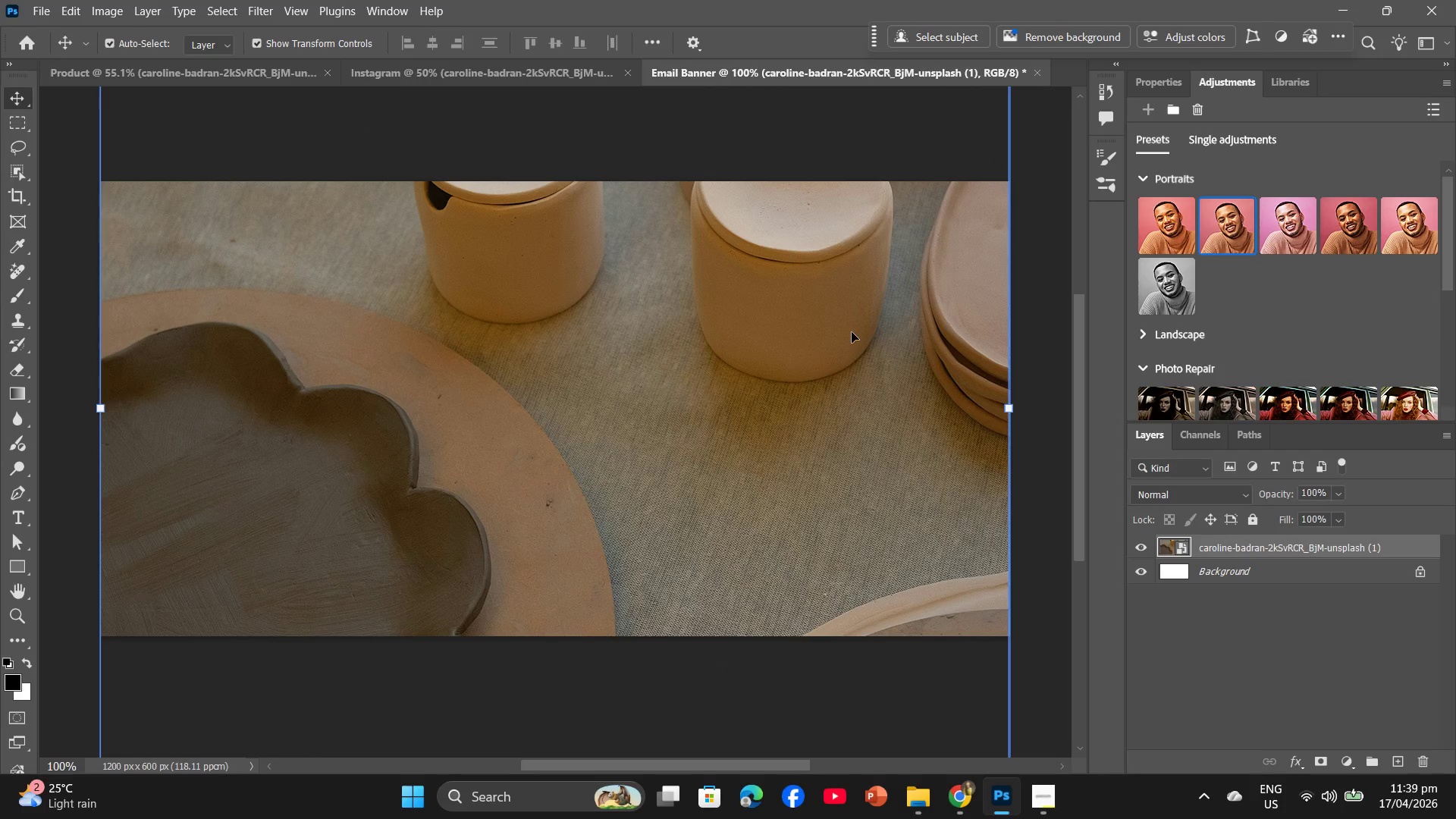 
left_click_drag(start_coordinate=[850, 341], to_coordinate=[847, 457])
 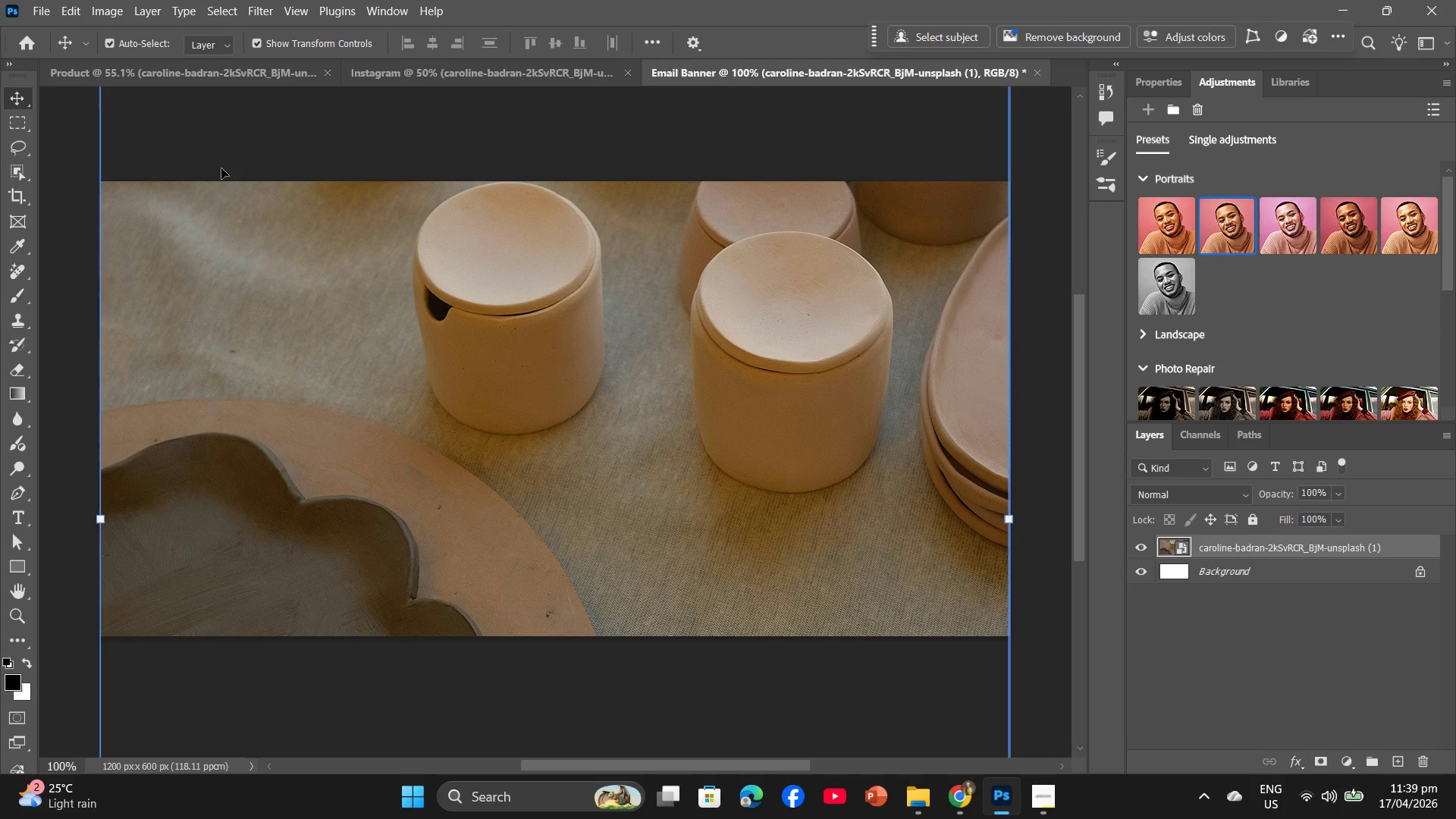 
left_click([239, 77])
 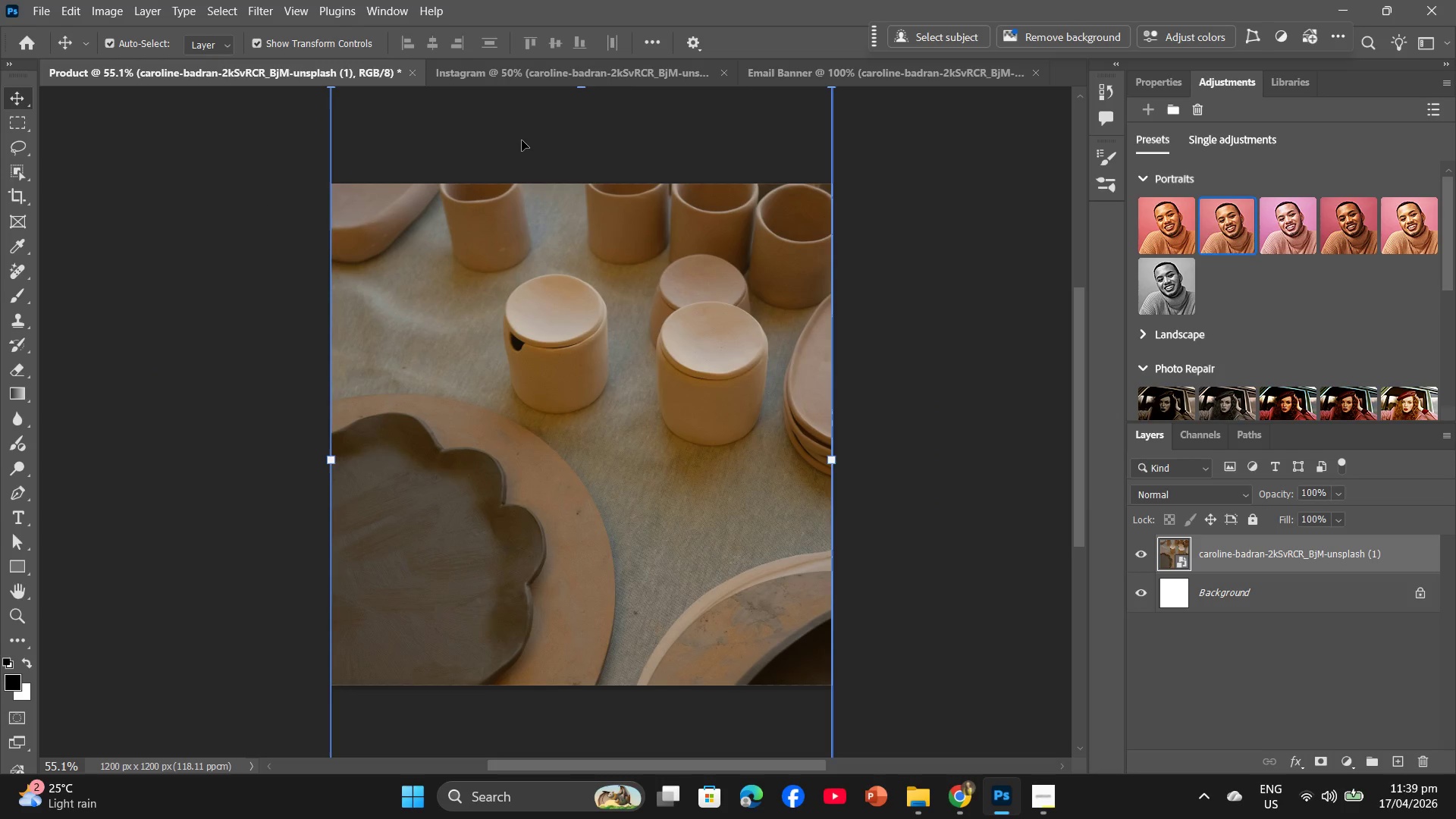 
left_click([268, 0])
 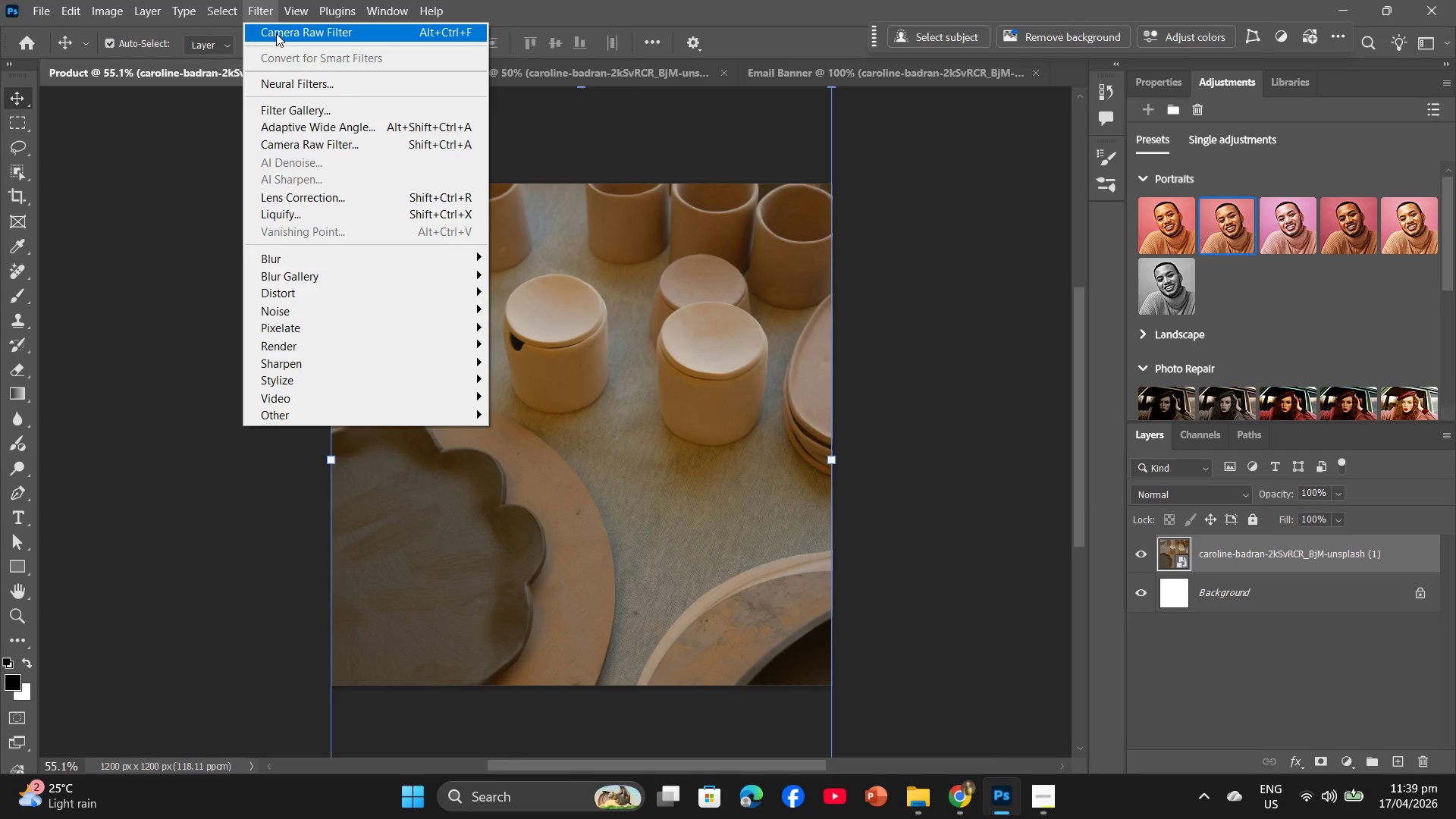 
left_click([276, 33])
 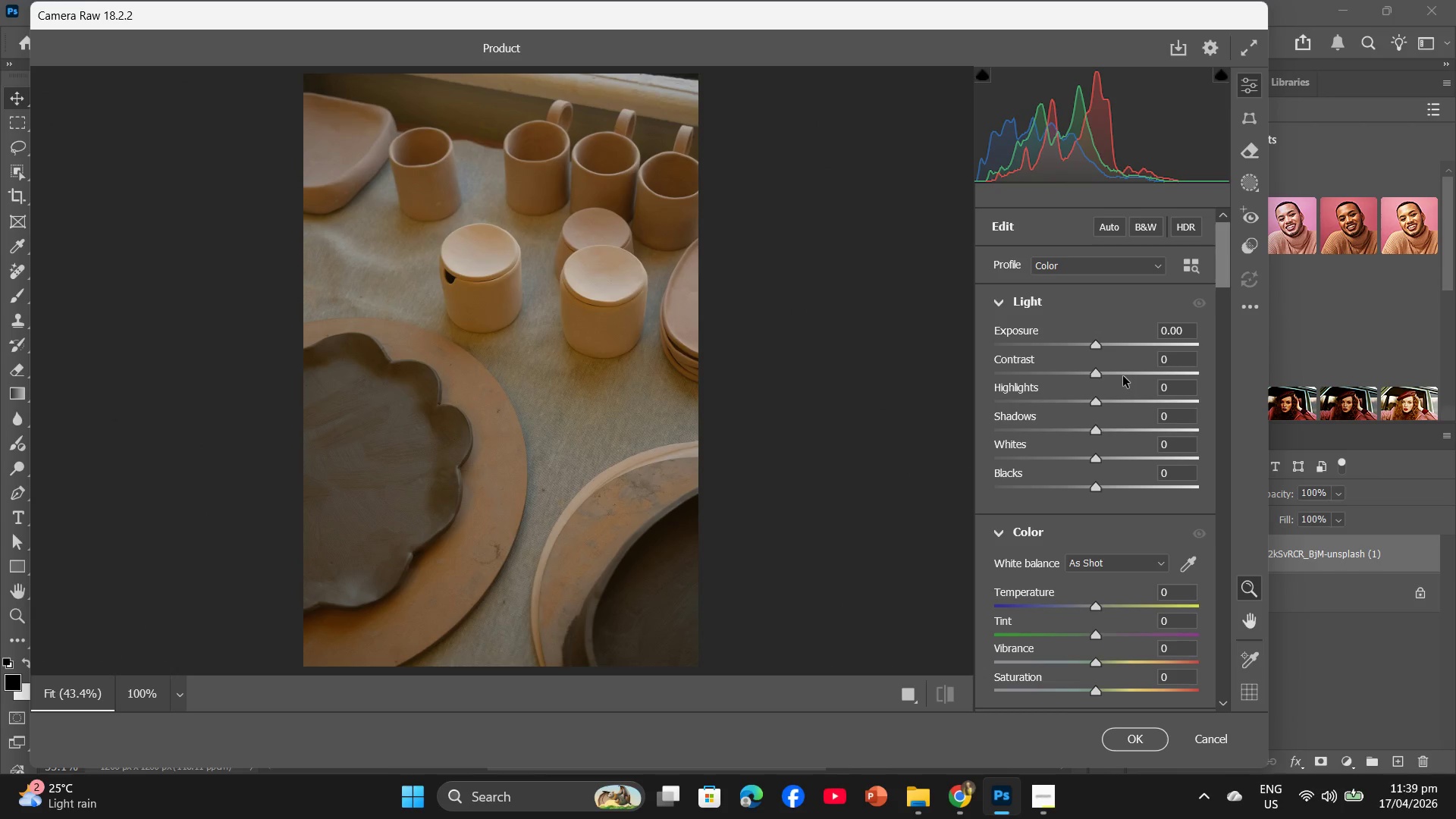 
left_click([1163, 366])
 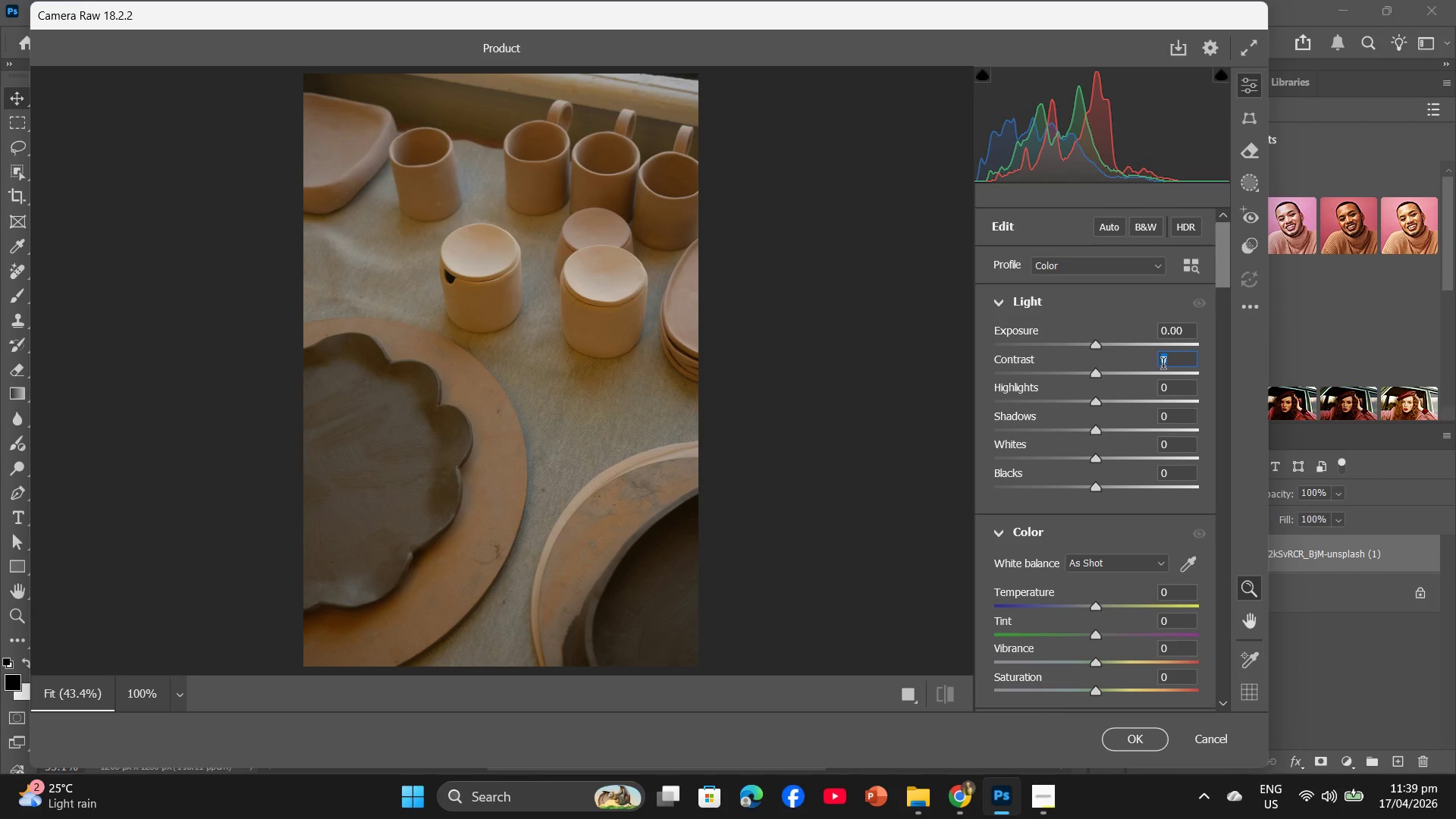 
key(Numpad1)
 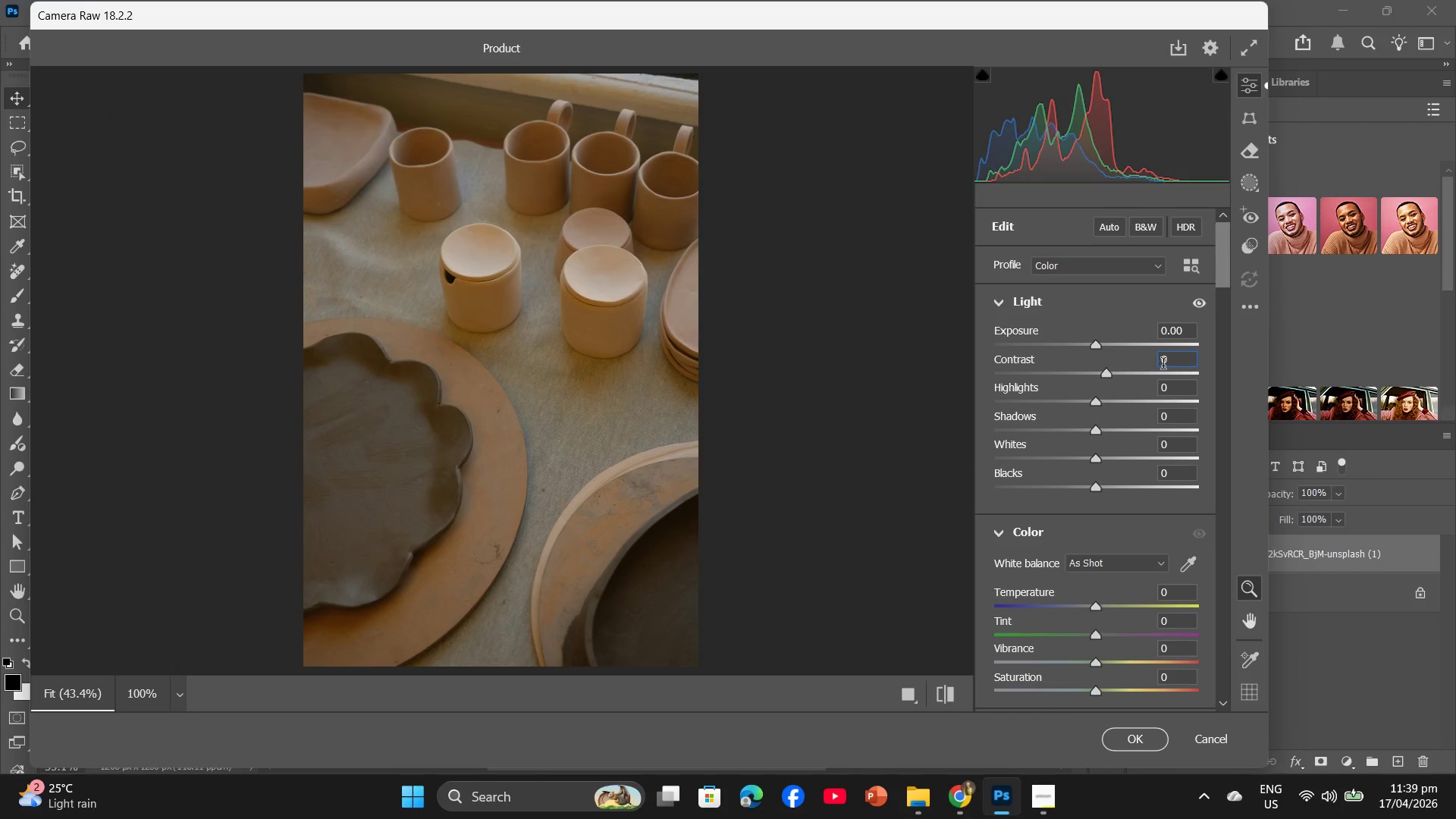 
key(Numpad0)
 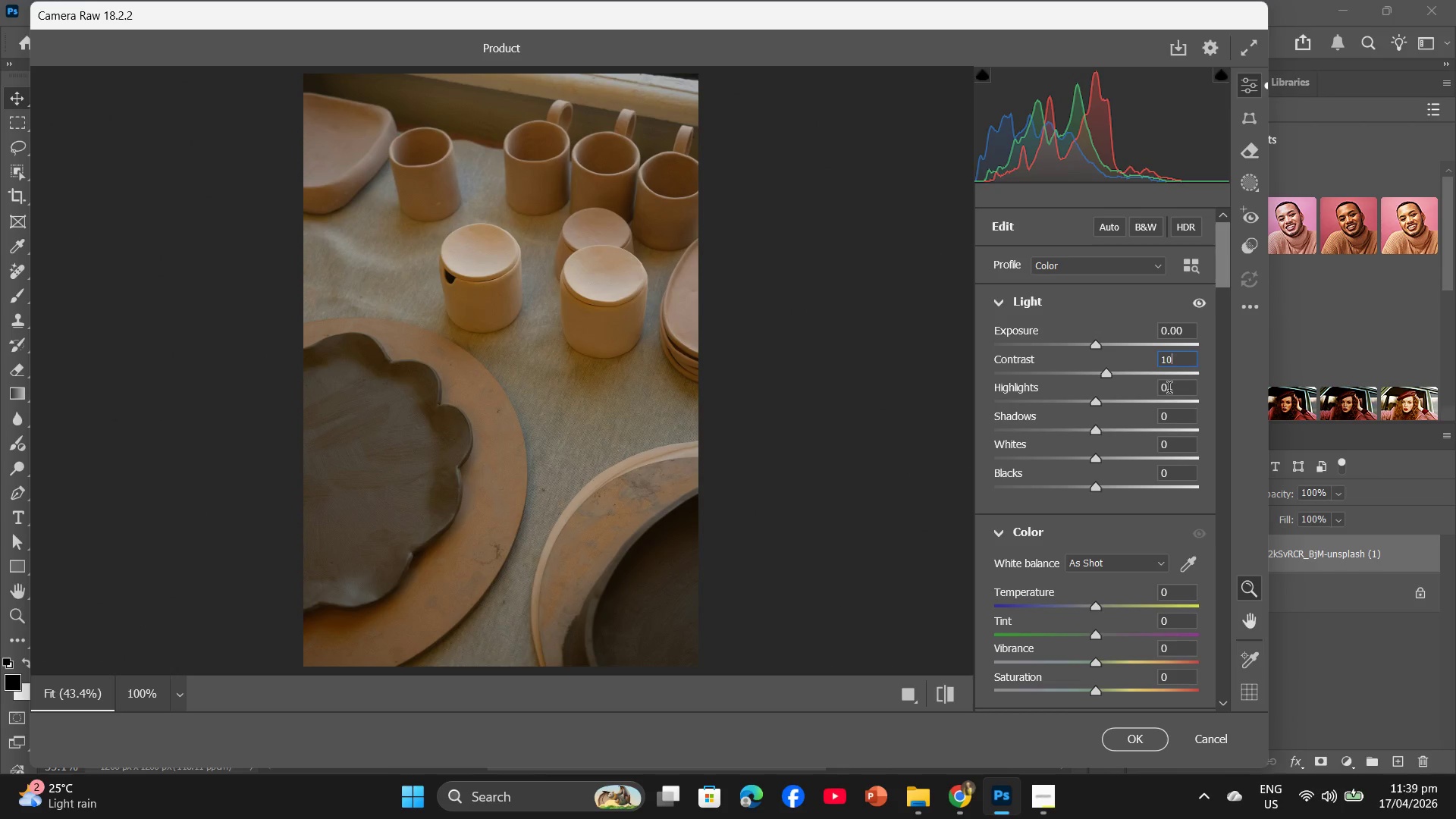 
left_click([1169, 390])
 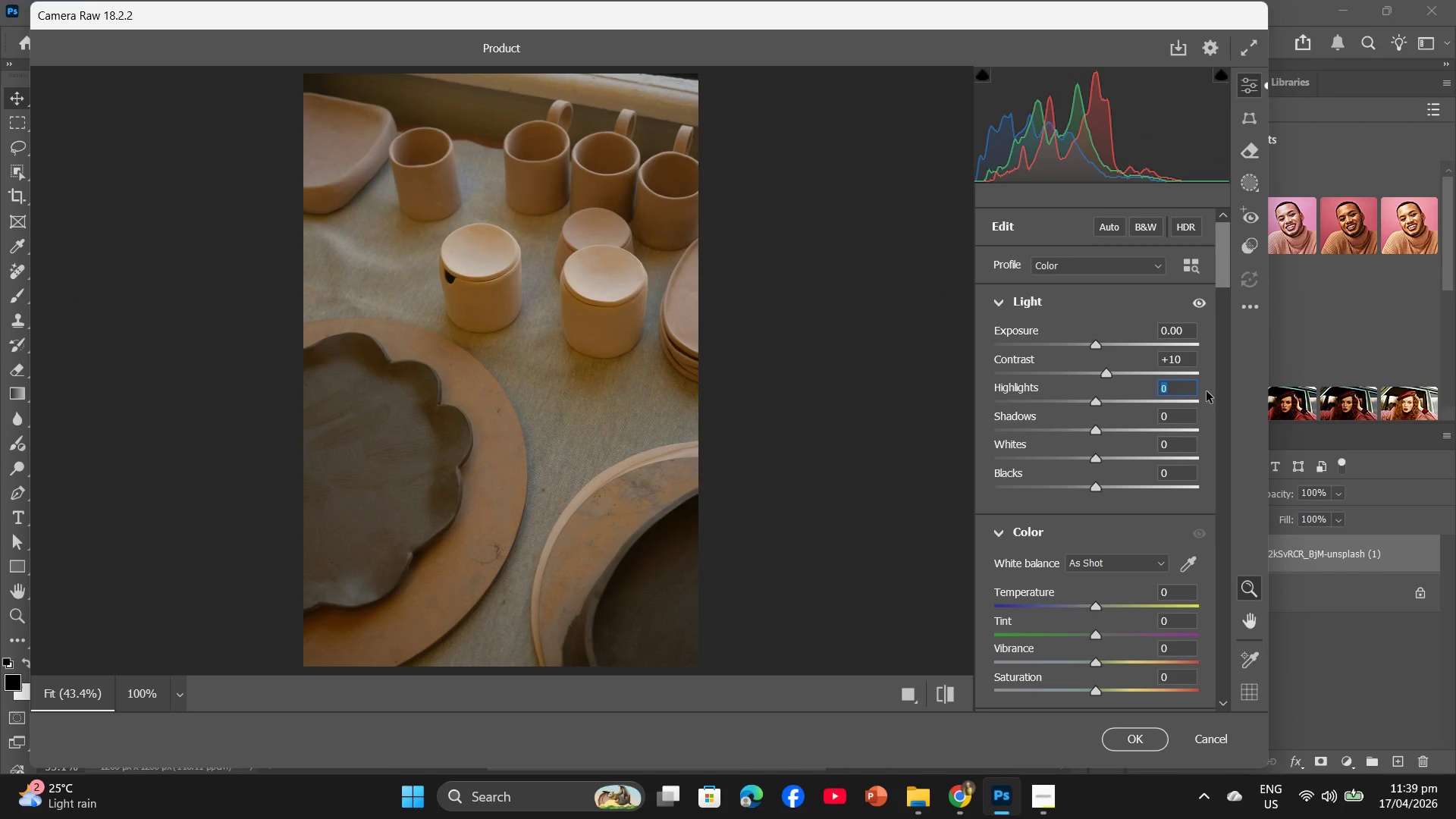 
key(Minus)
 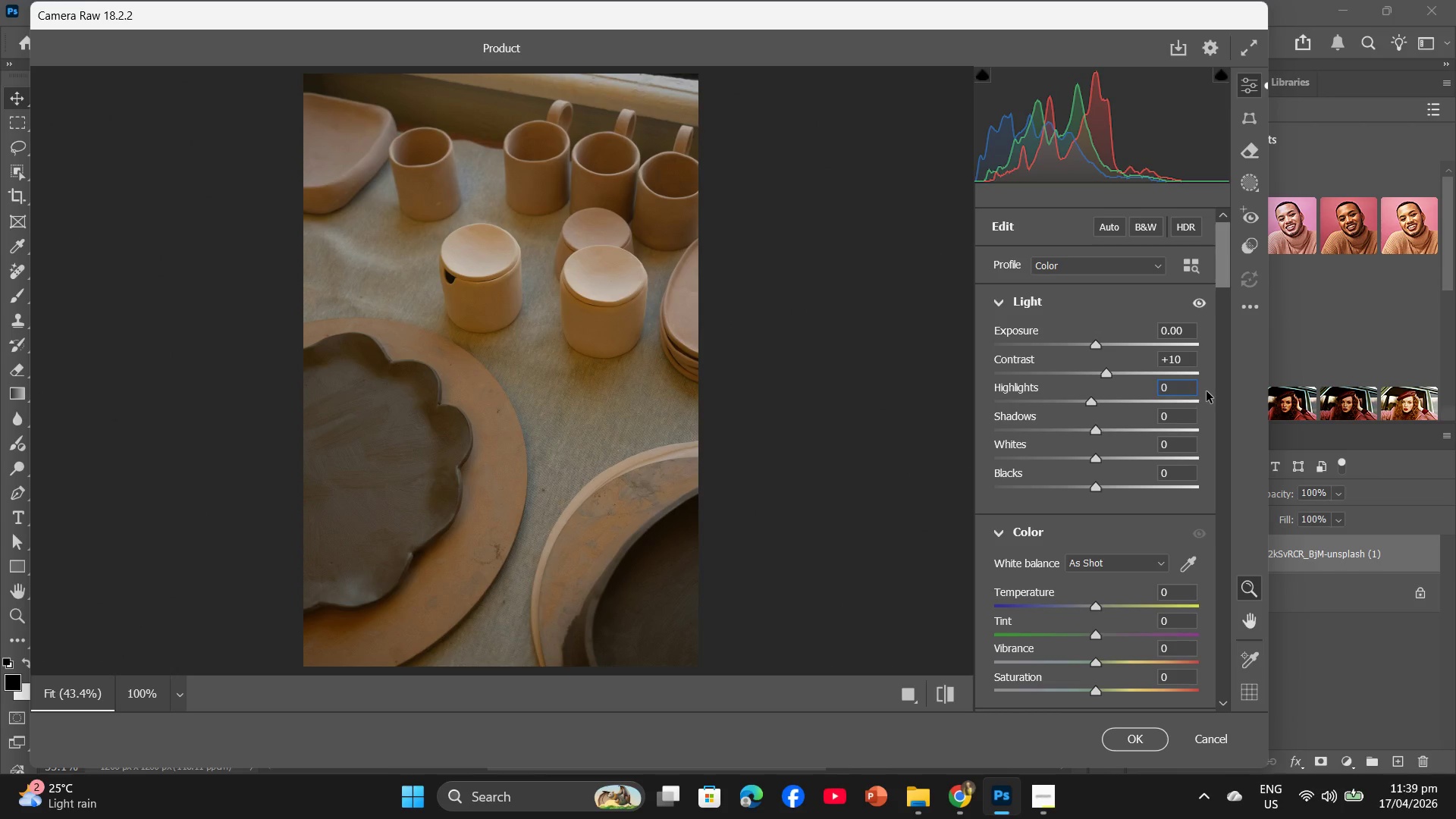 
key(Numpad5)
 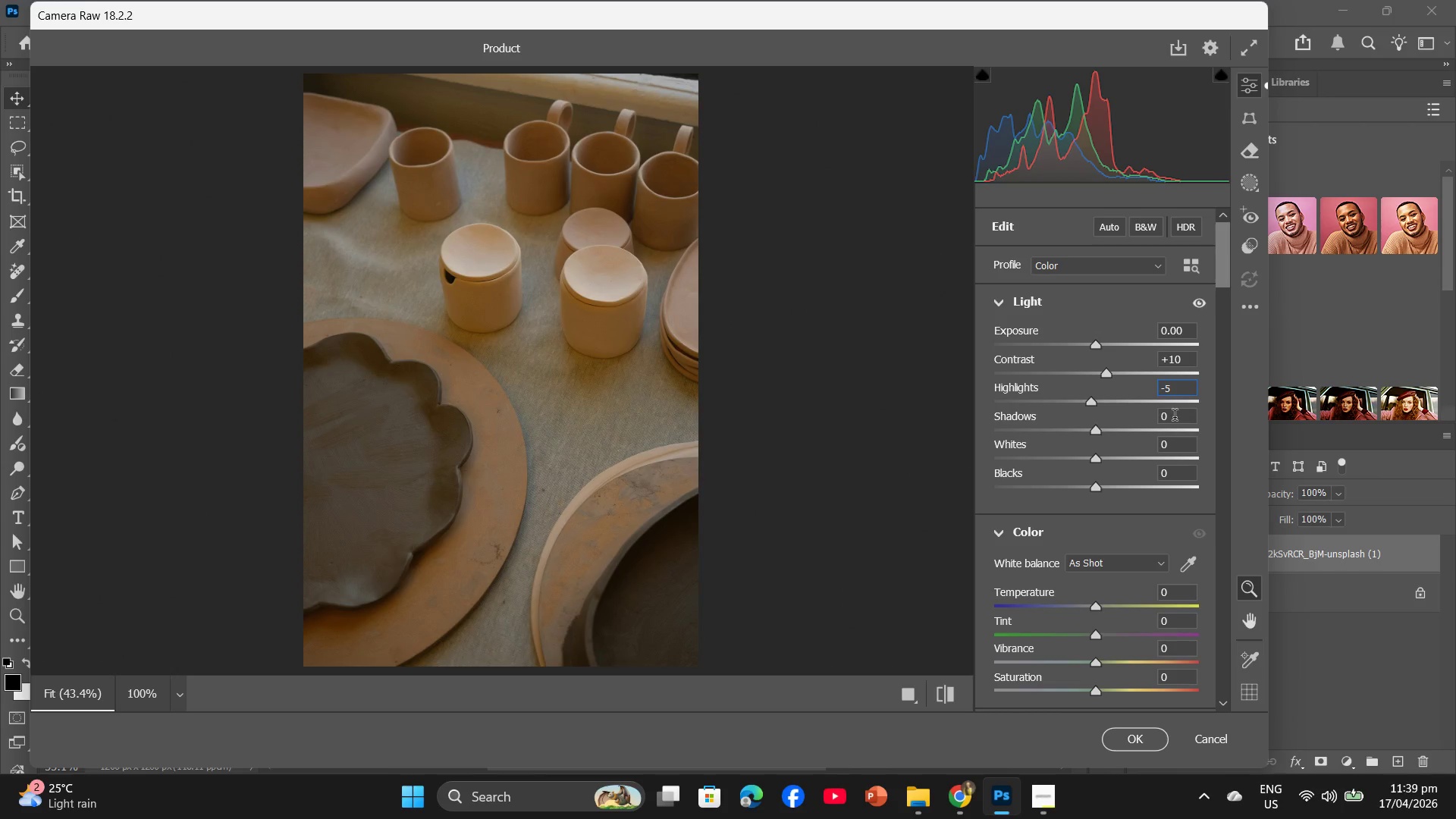 
left_click([1175, 417])
 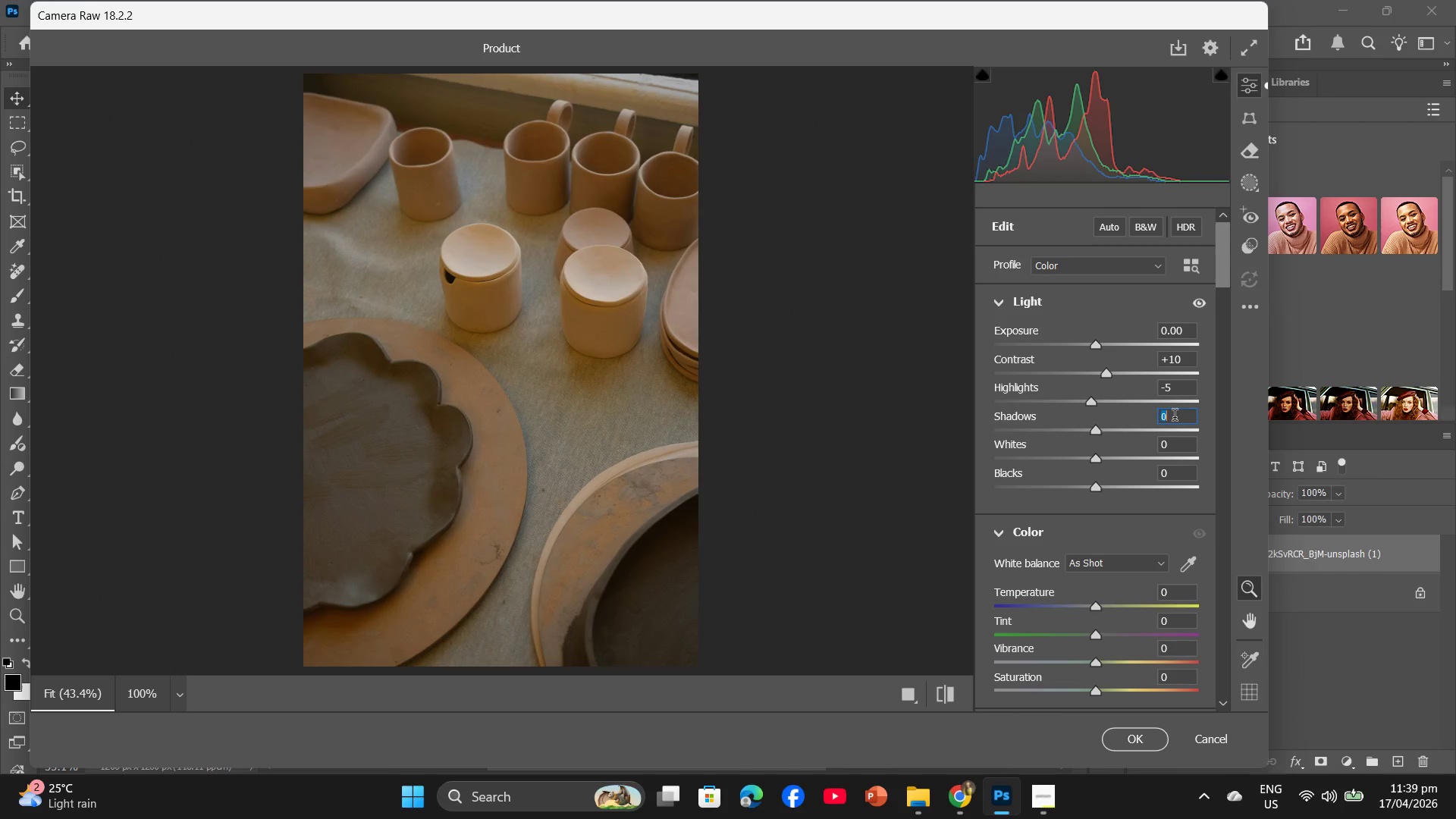 
key(Numpad5)
 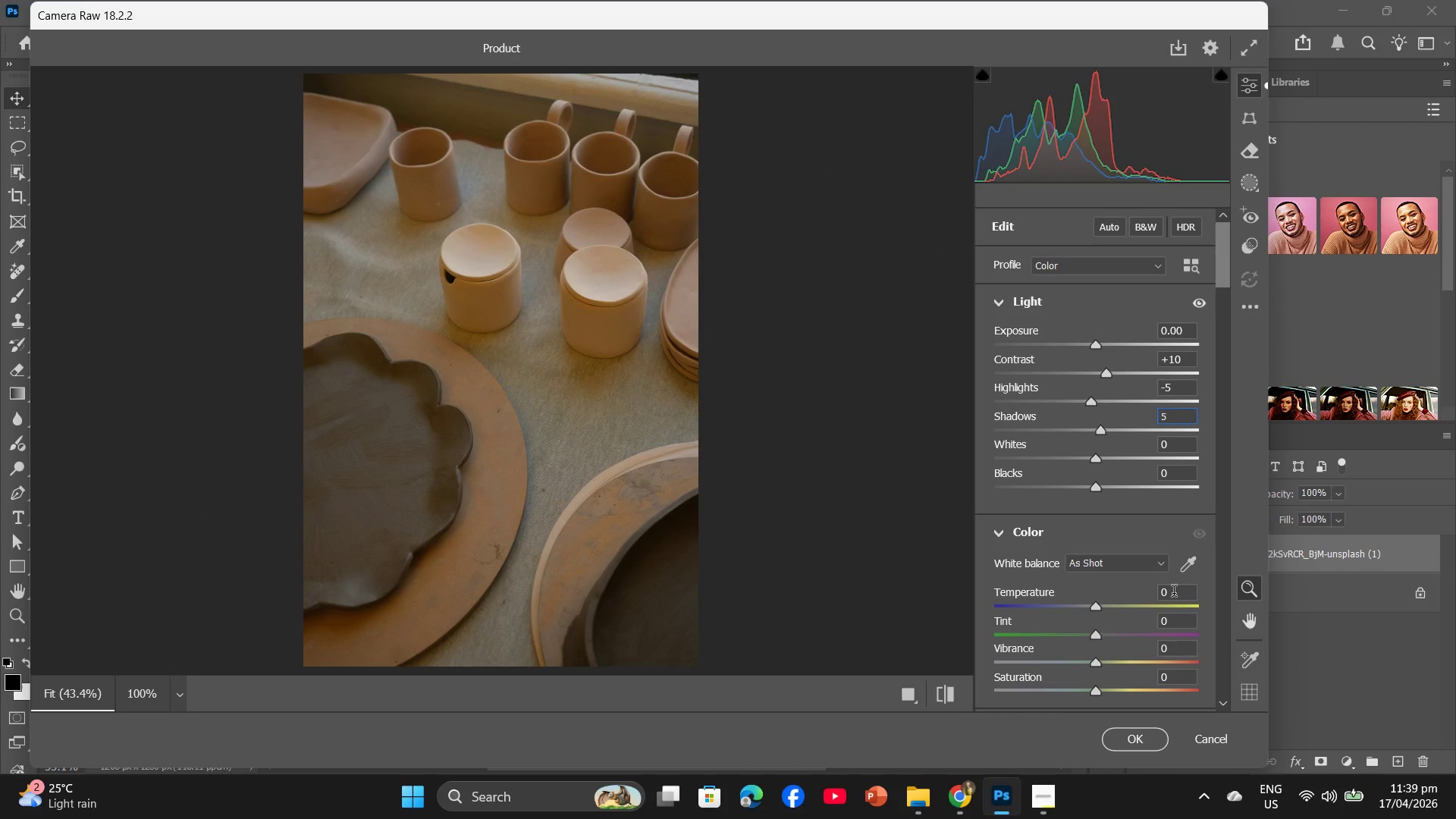 
left_click([1172, 593])
 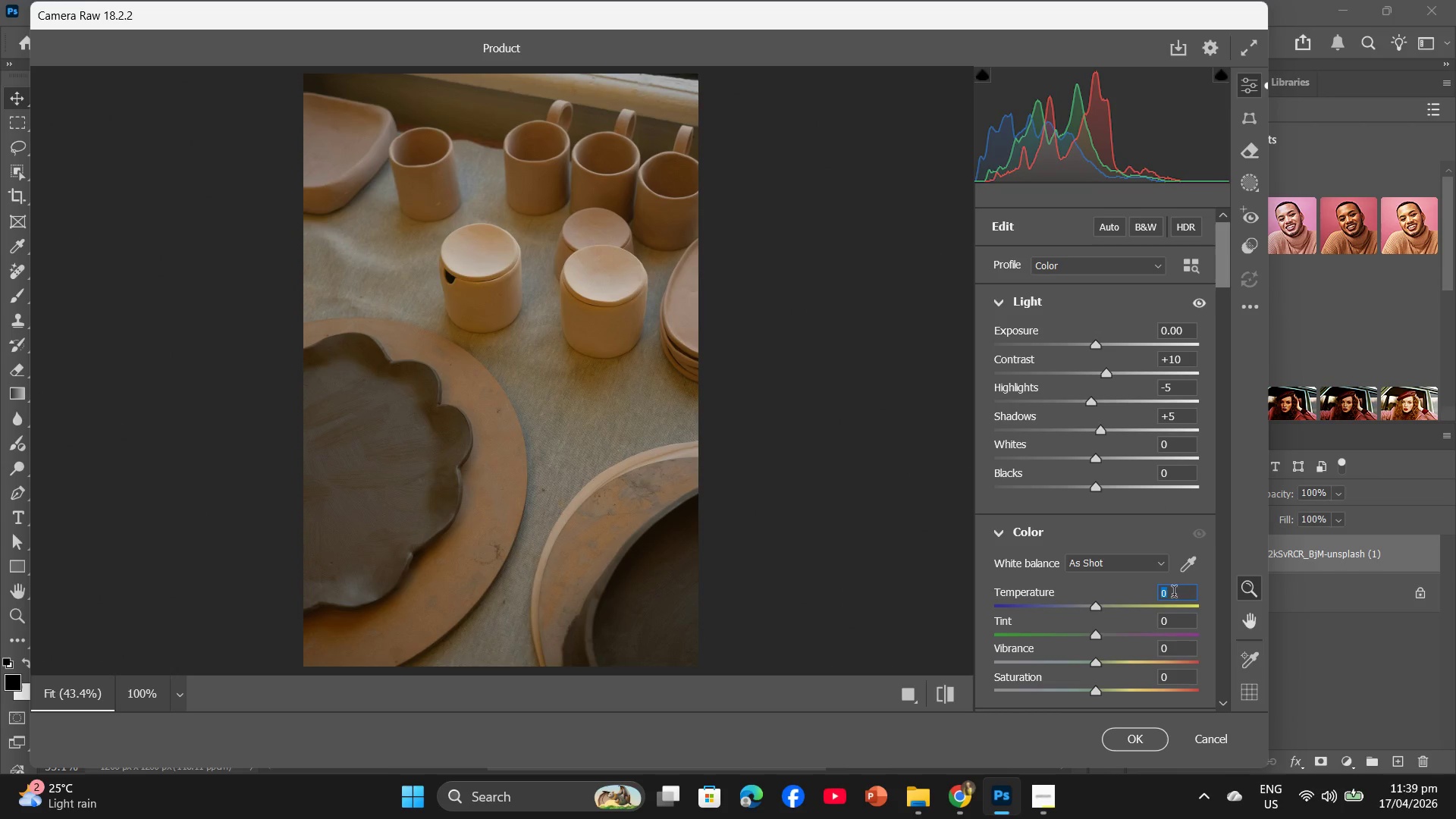 
key(Minus)
 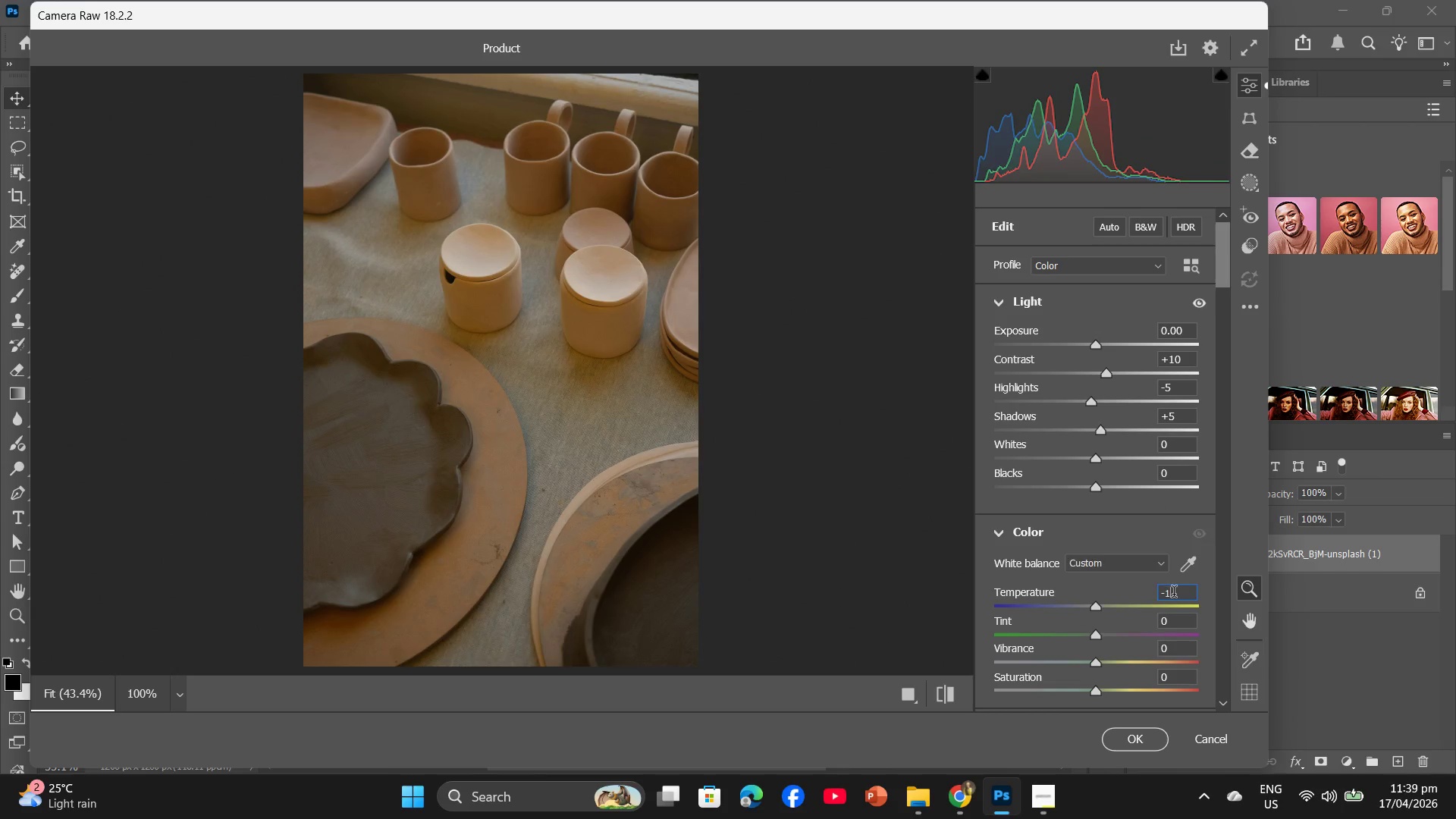 
key(Numpad1)
 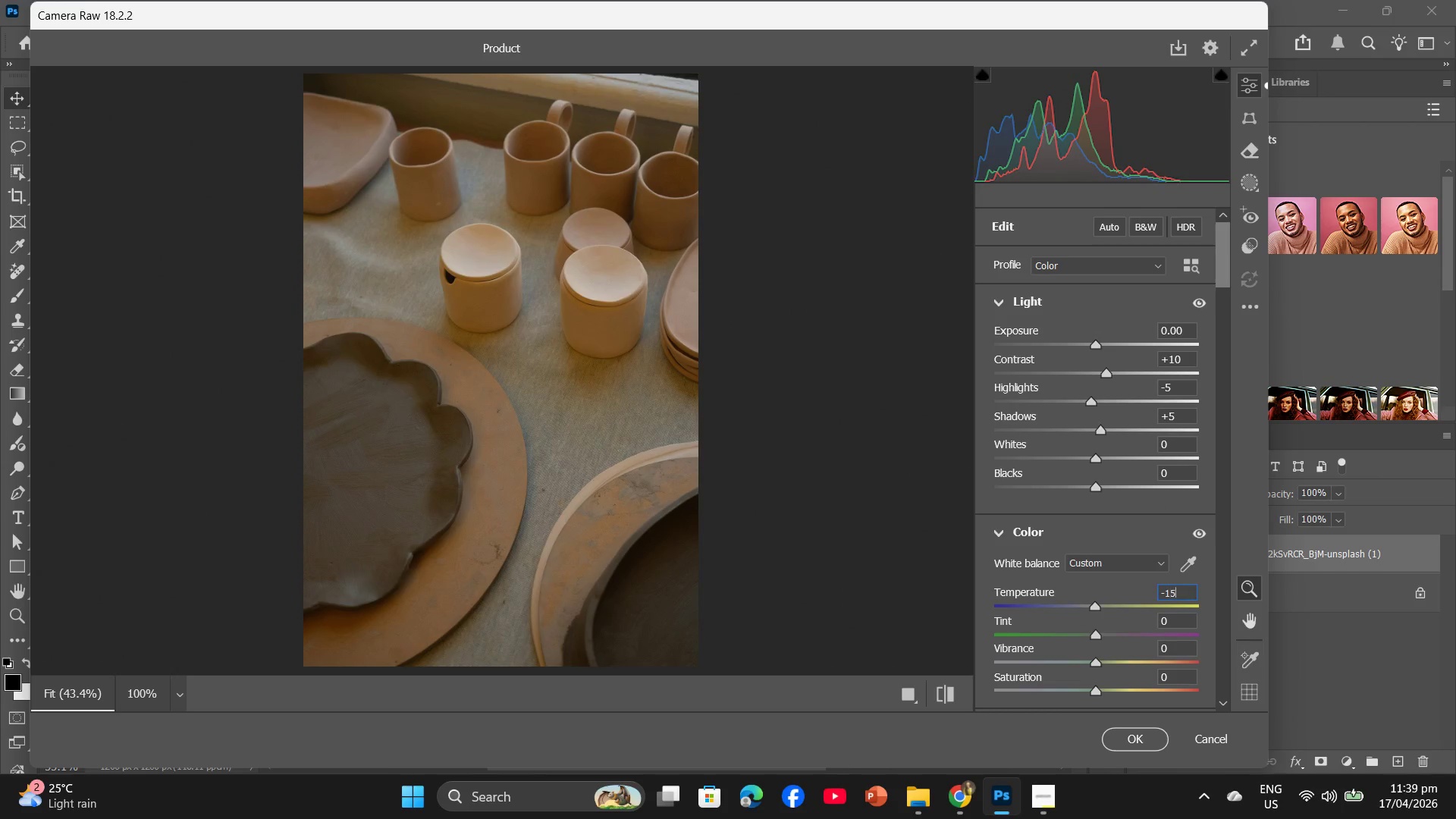 
key(Numpad5)
 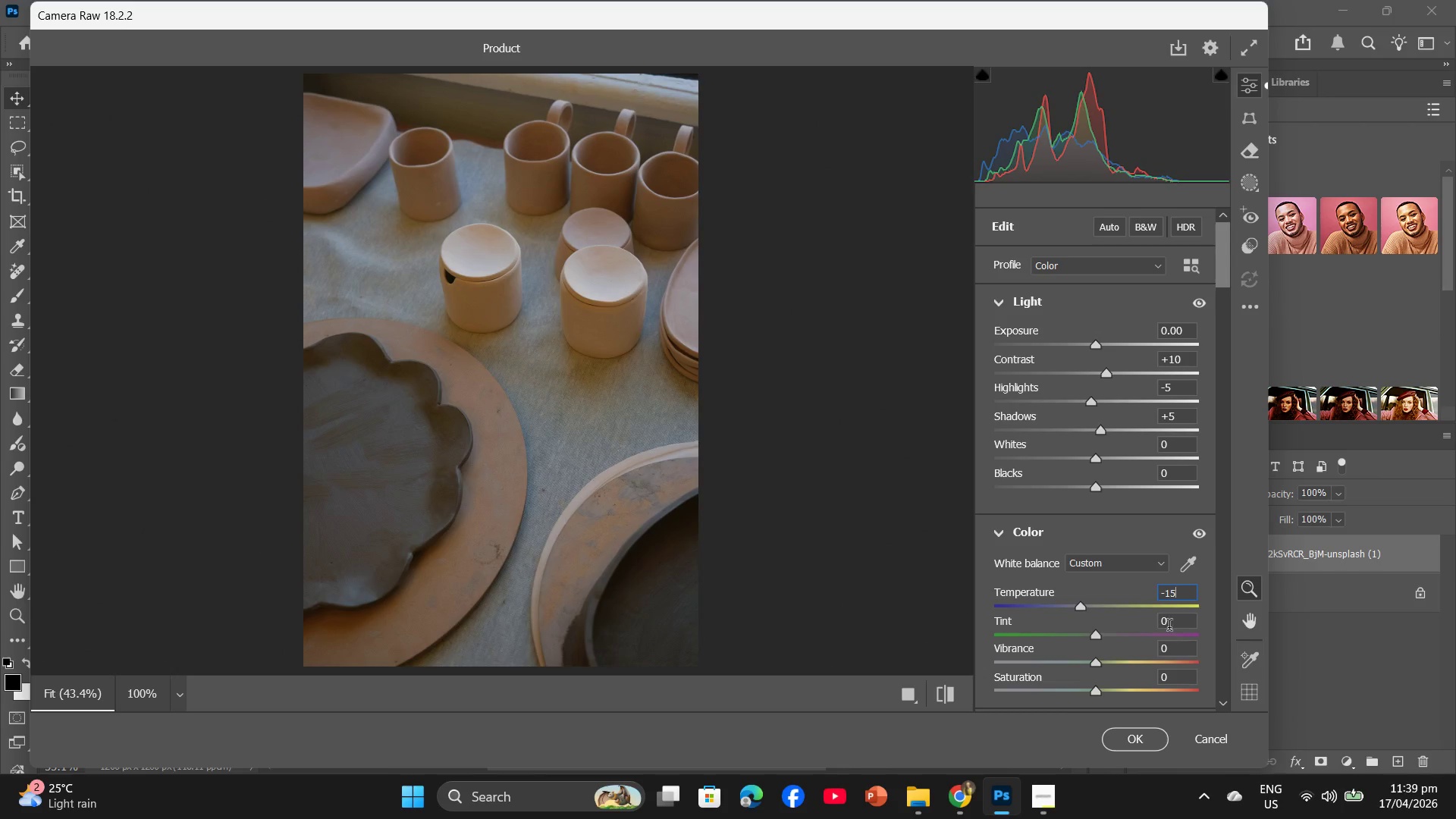 
left_click([1170, 623])
 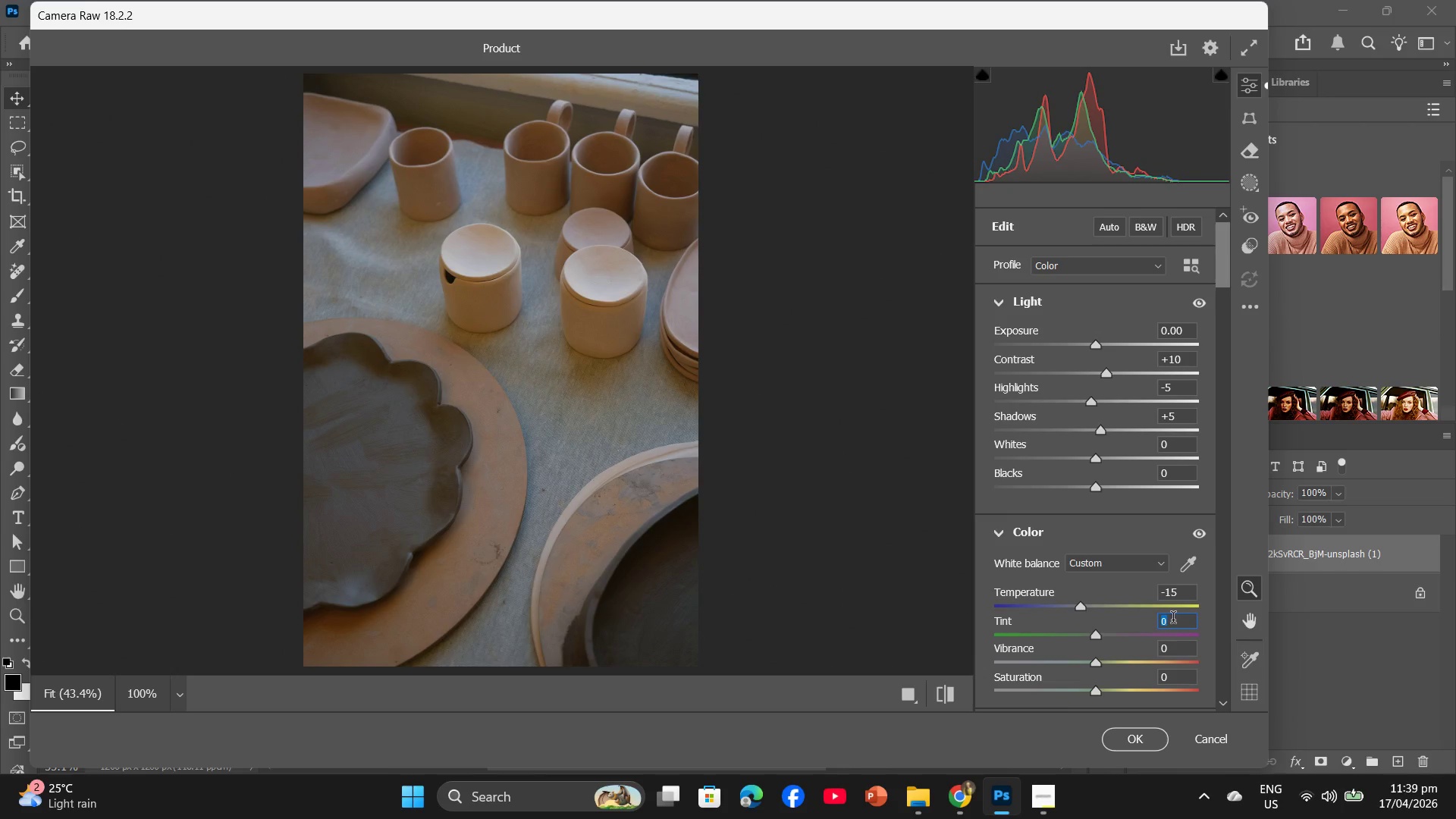 
key(Minus)
 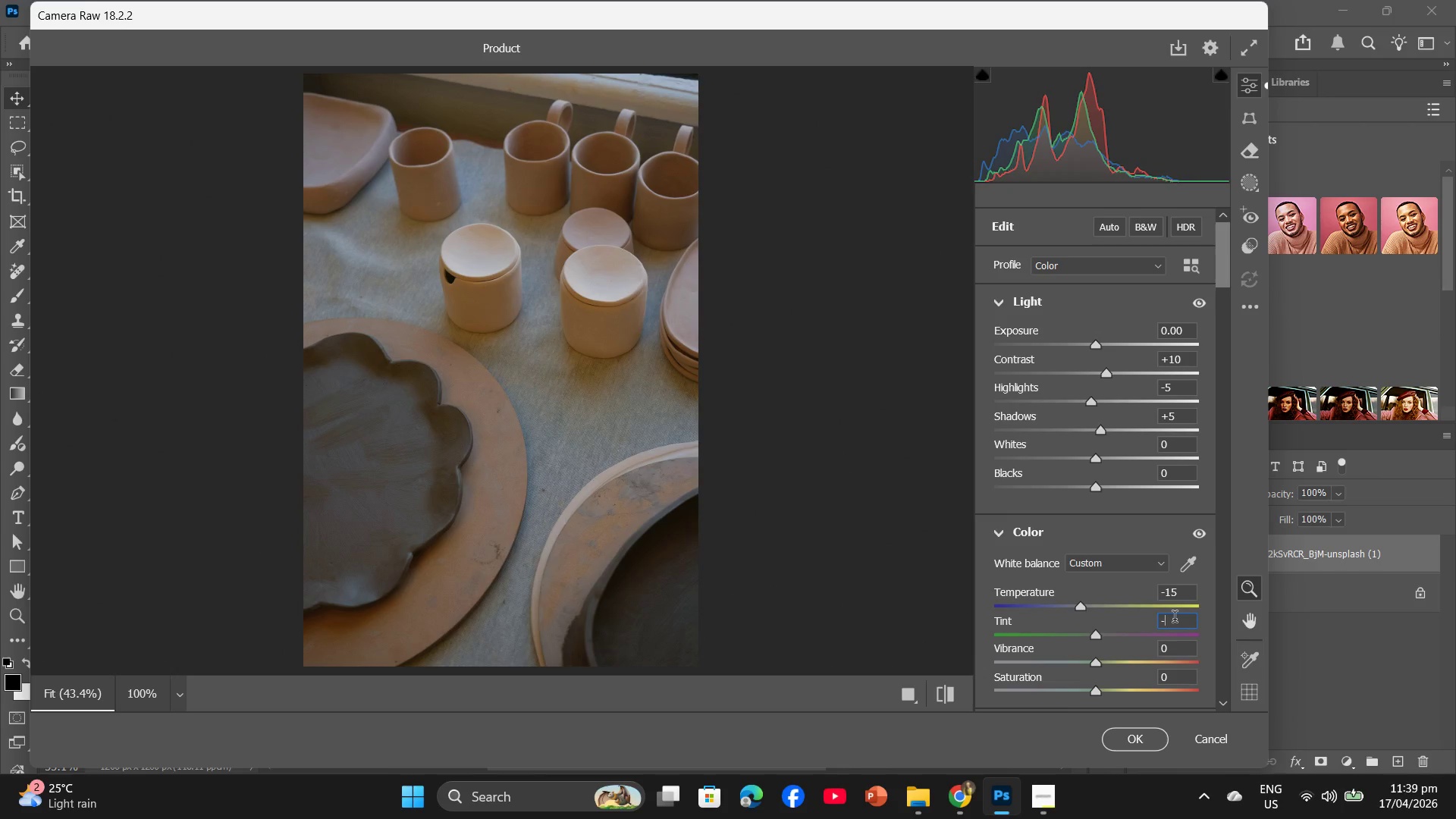 
key(Numpad3)
 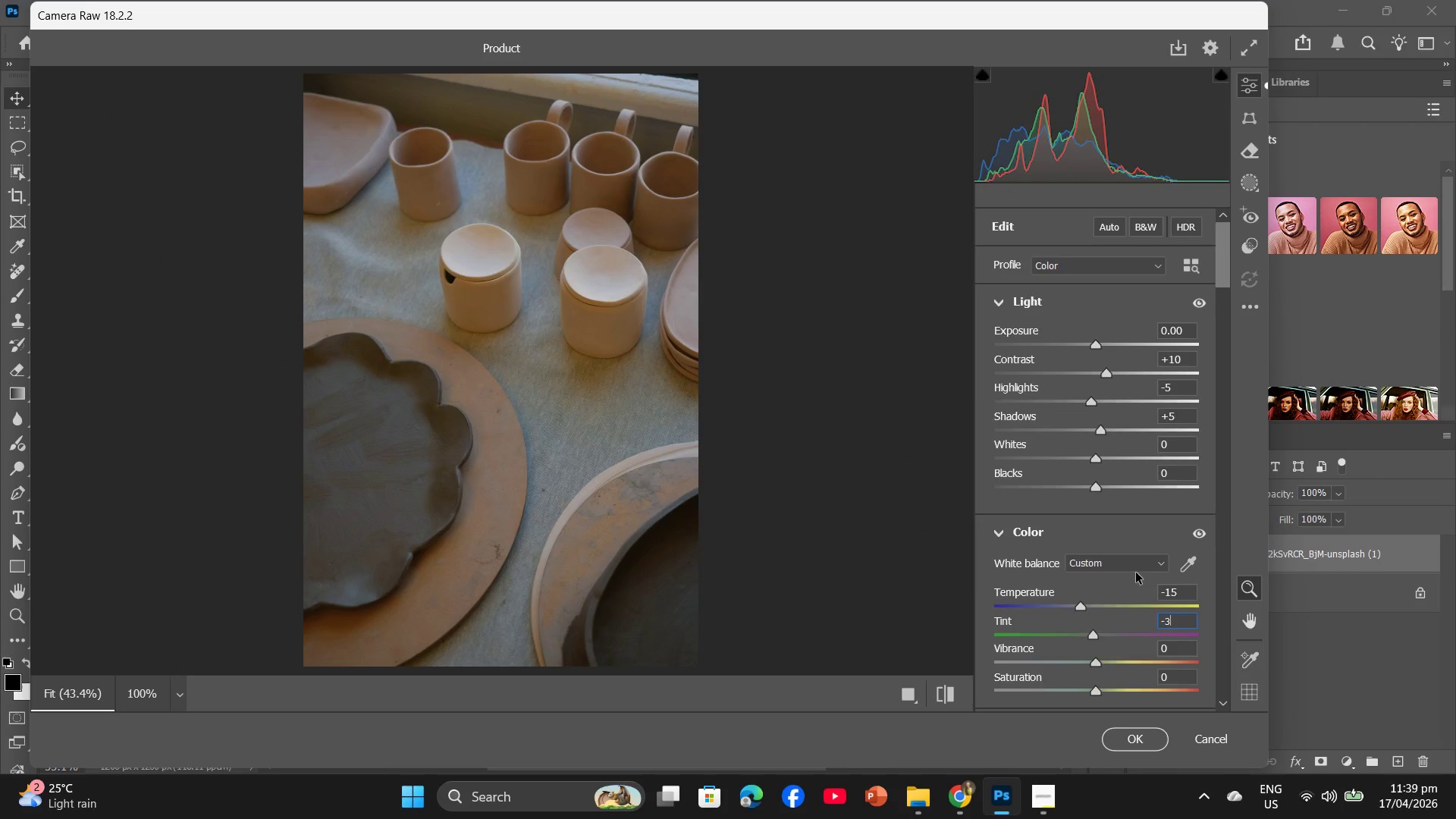 
scroll: coordinate [1136, 573], scroll_direction: down, amount: 2.0
 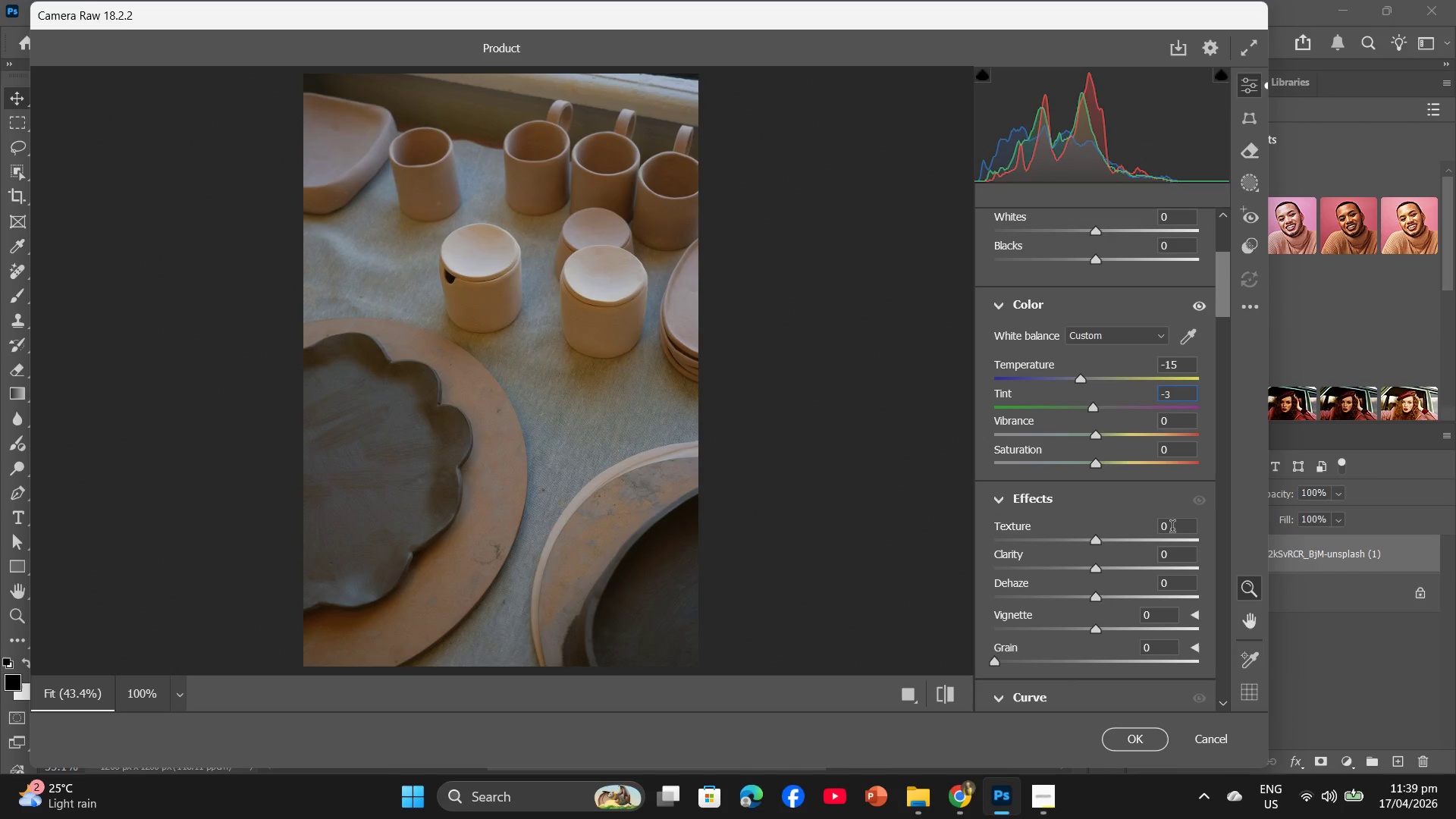 
left_click([1171, 531])
 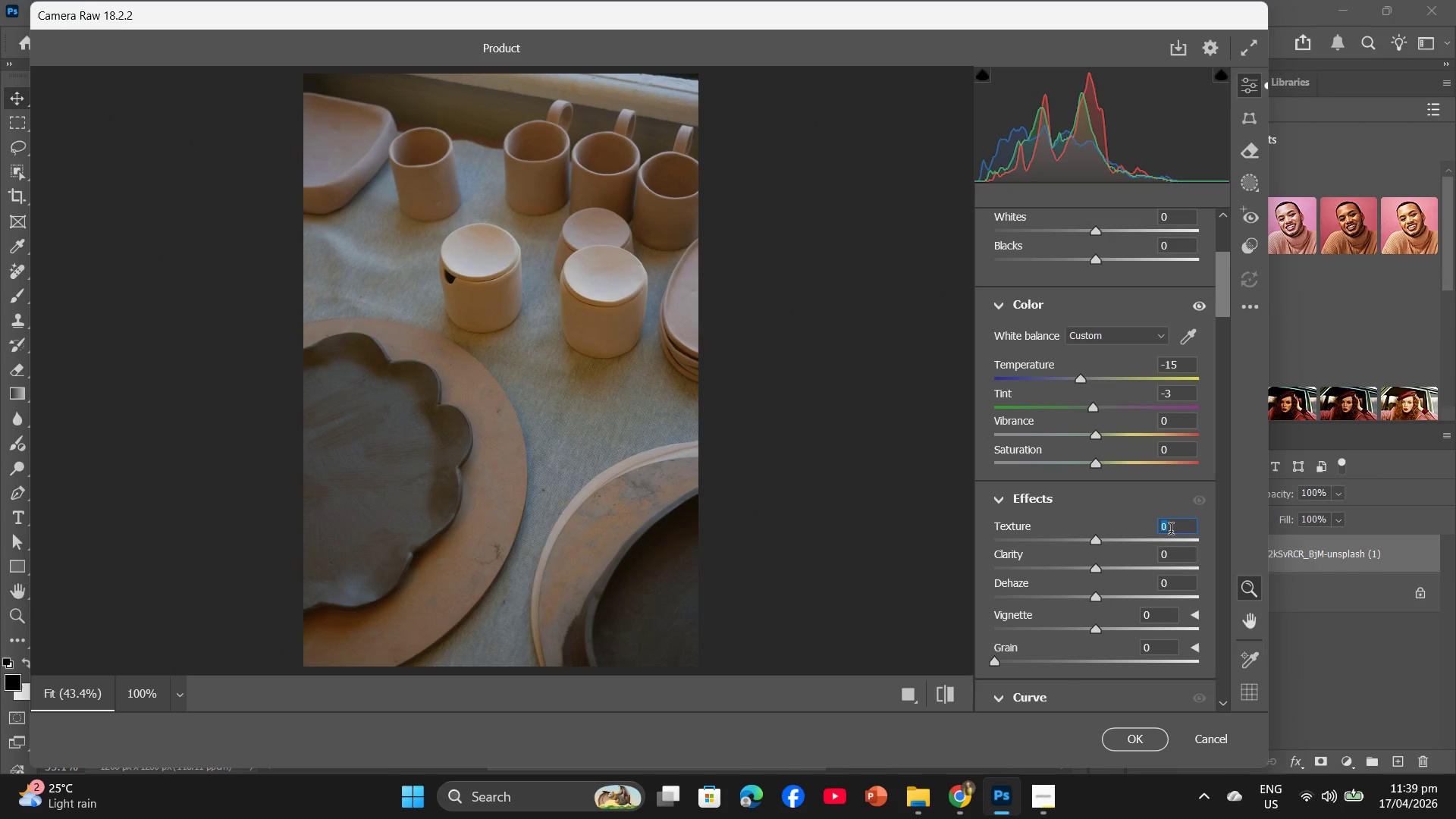 
key(Numpad1)
 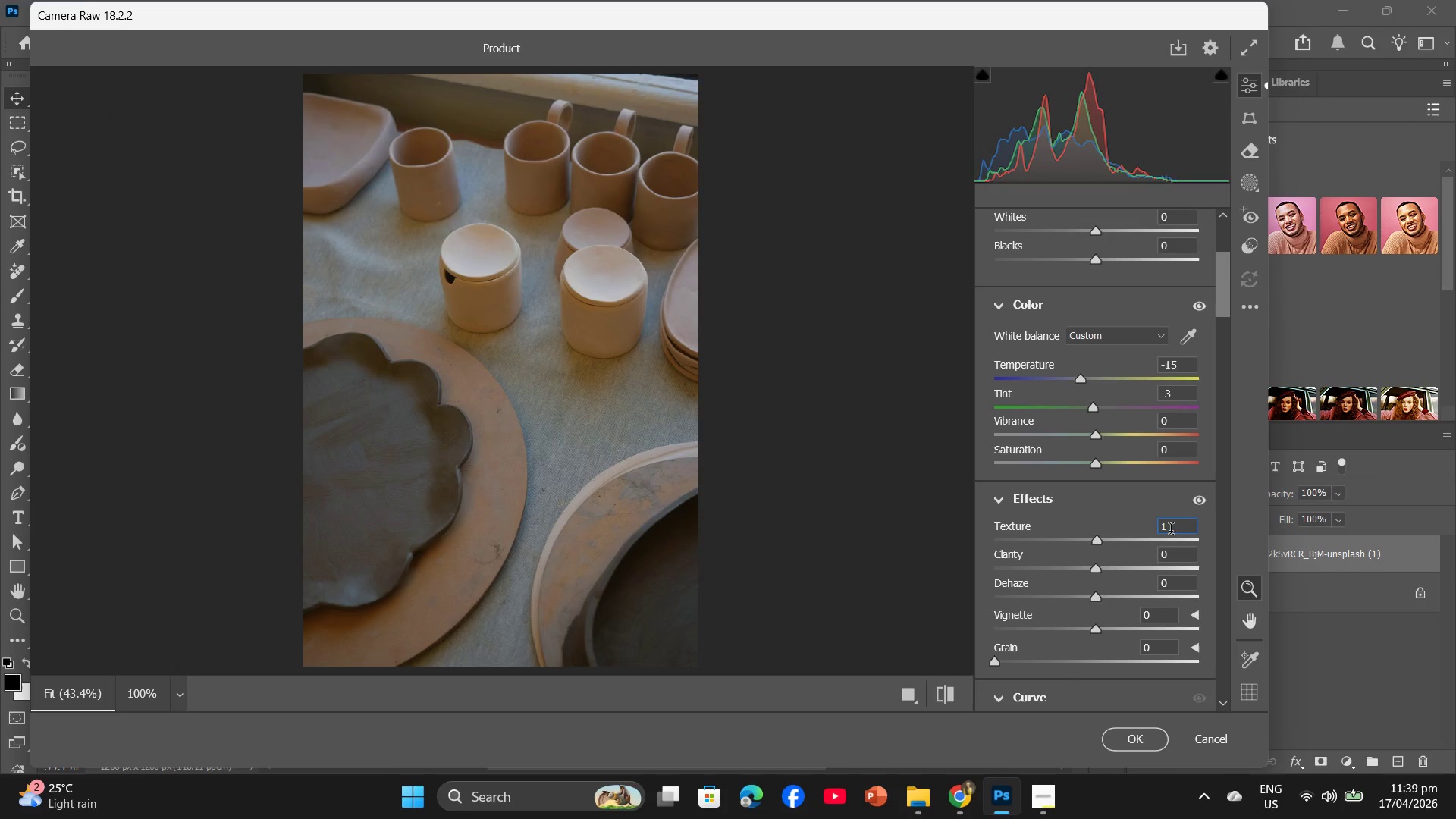 
key(Numpad0)
 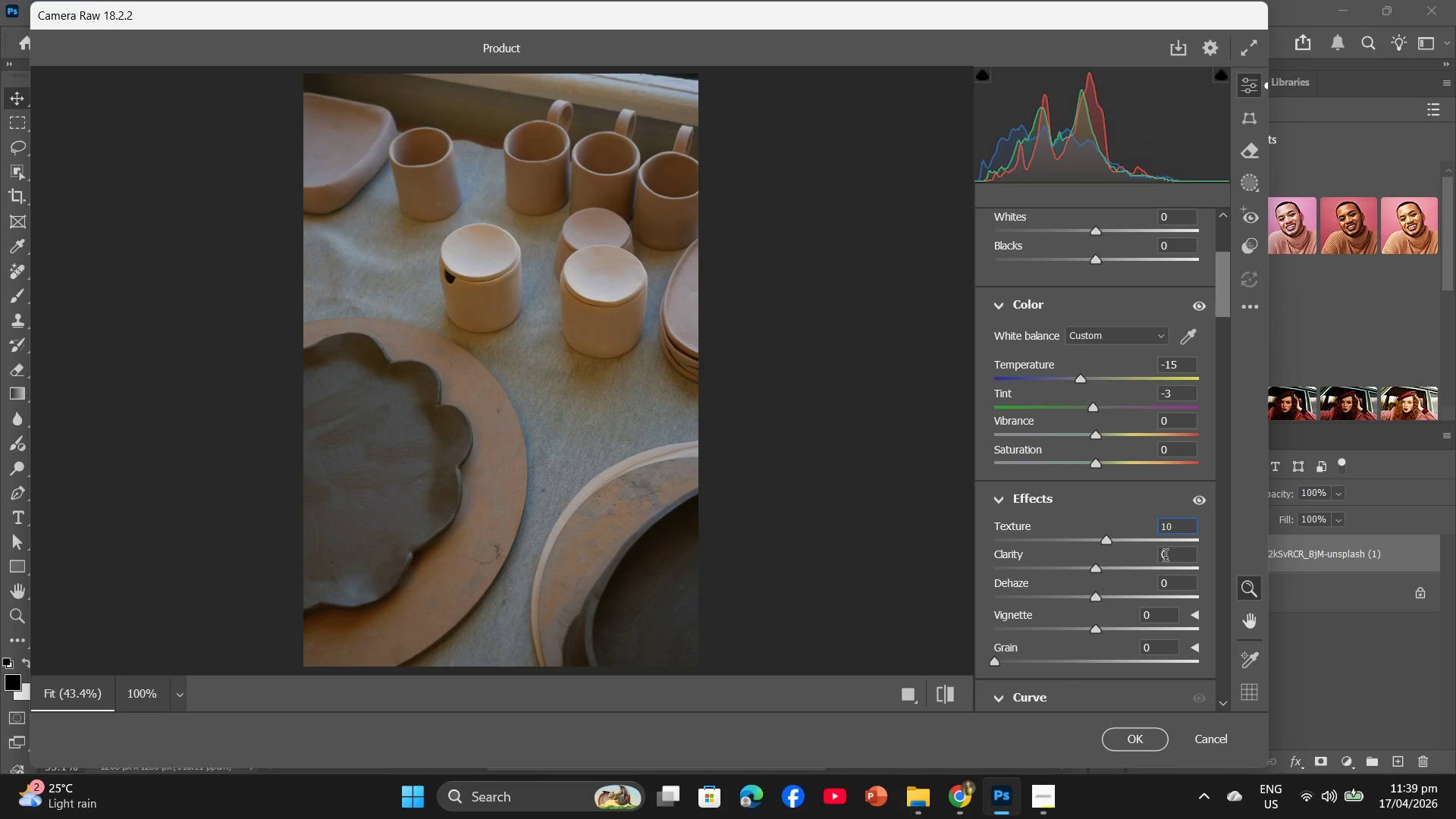 
left_click([1166, 557])
 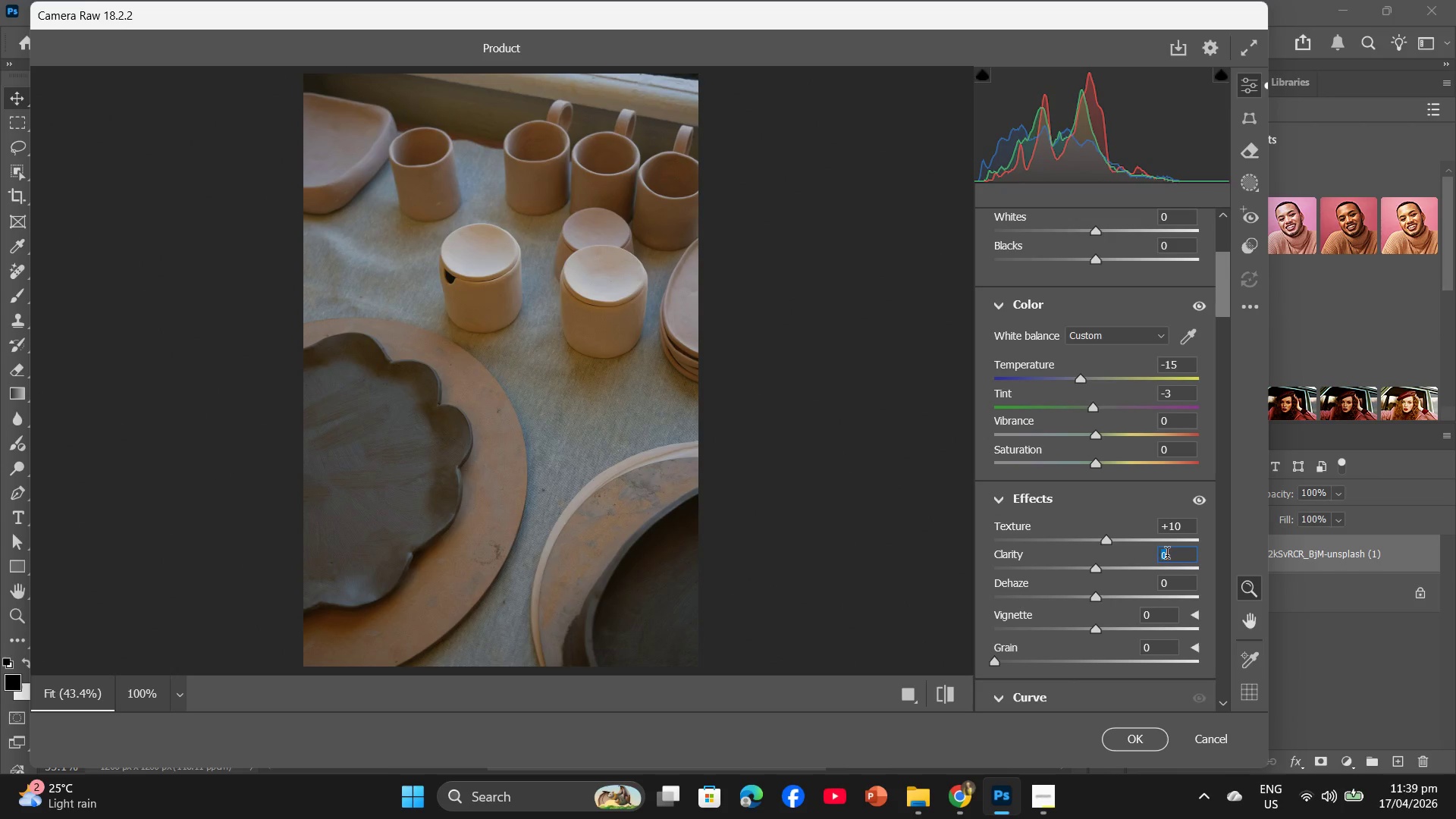 
key(Numpad1)
 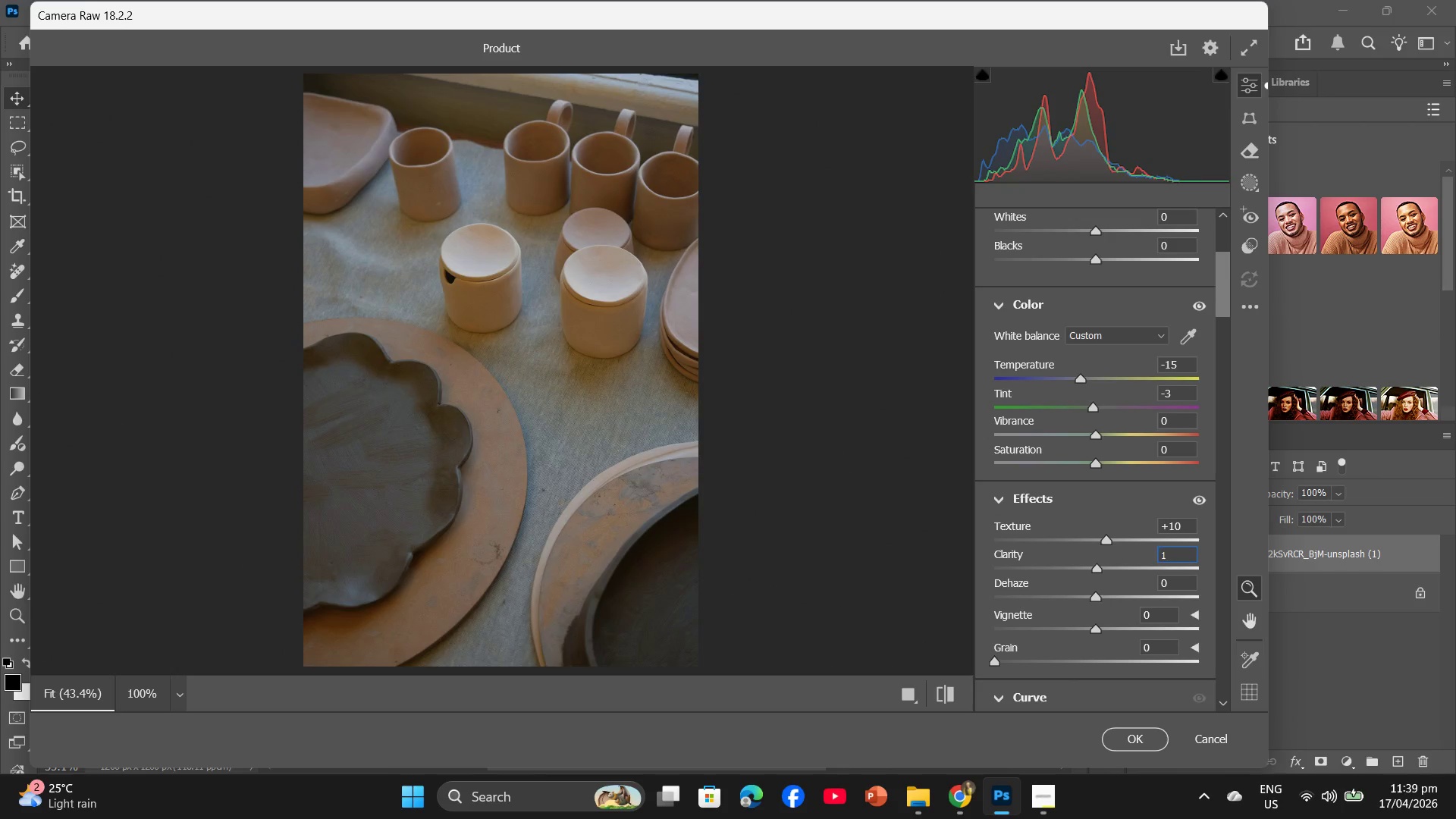 
key(Numpad0)
 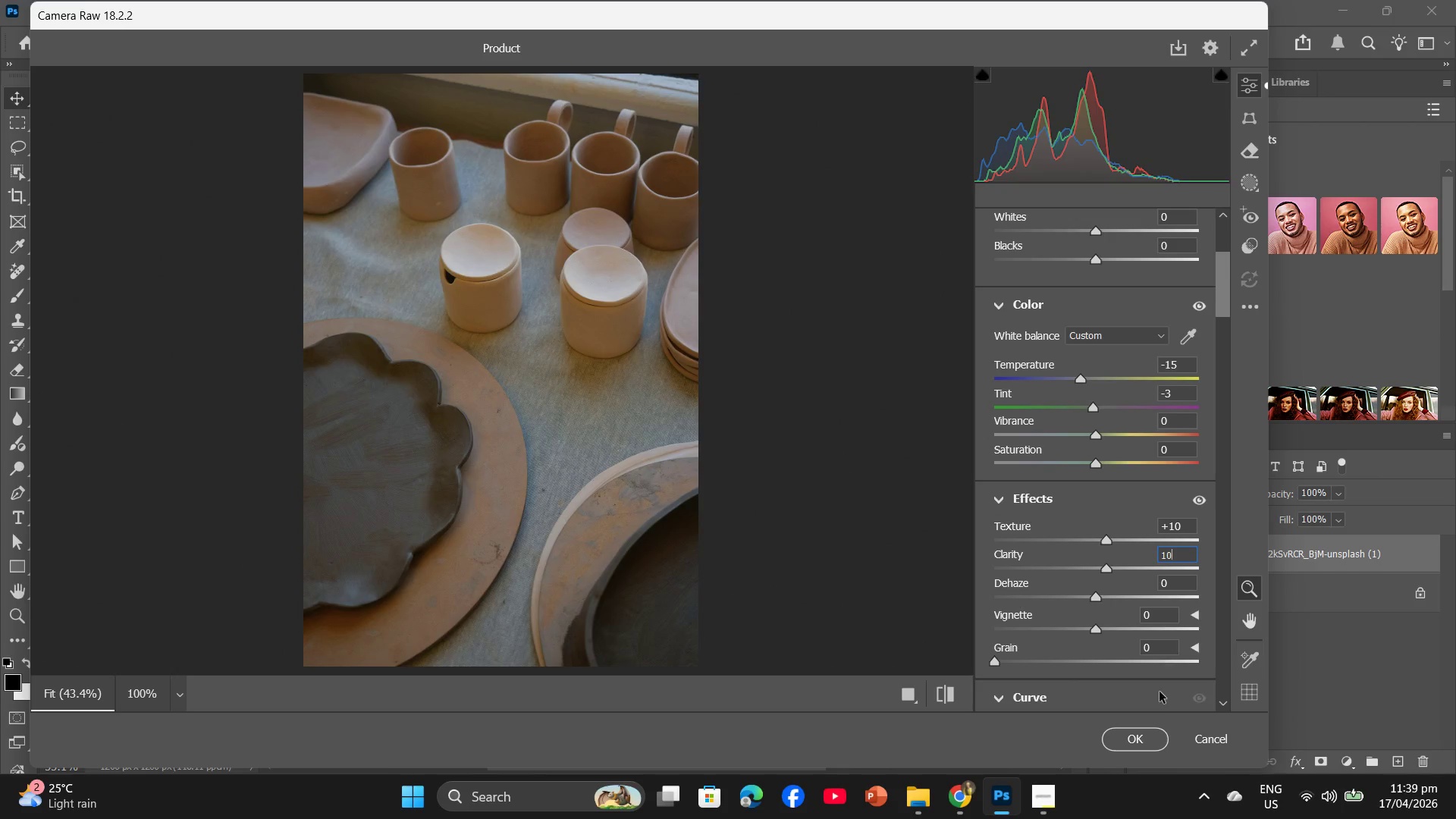 
mouse_move([1146, 735])
 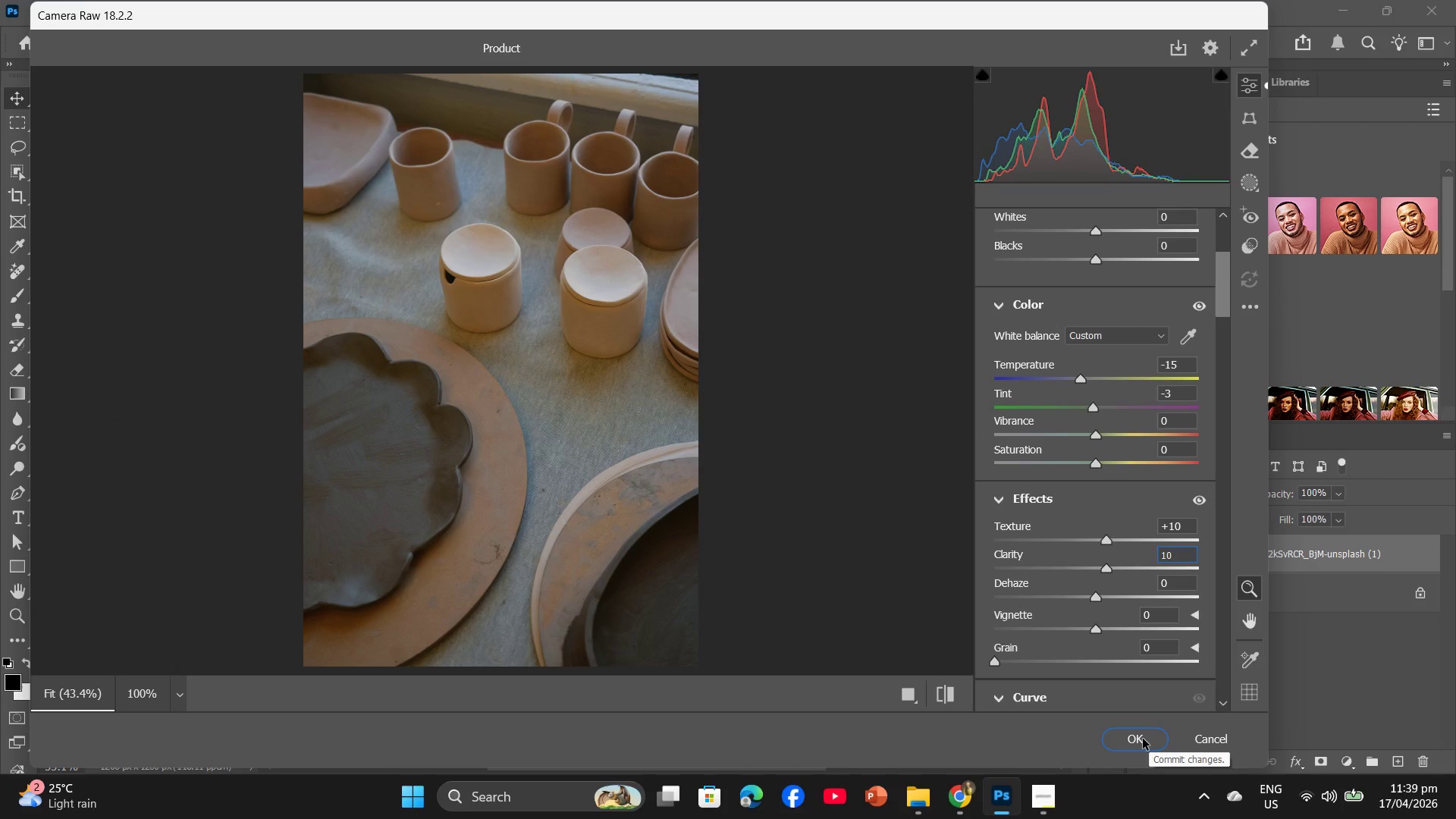 
left_click([1143, 739])
 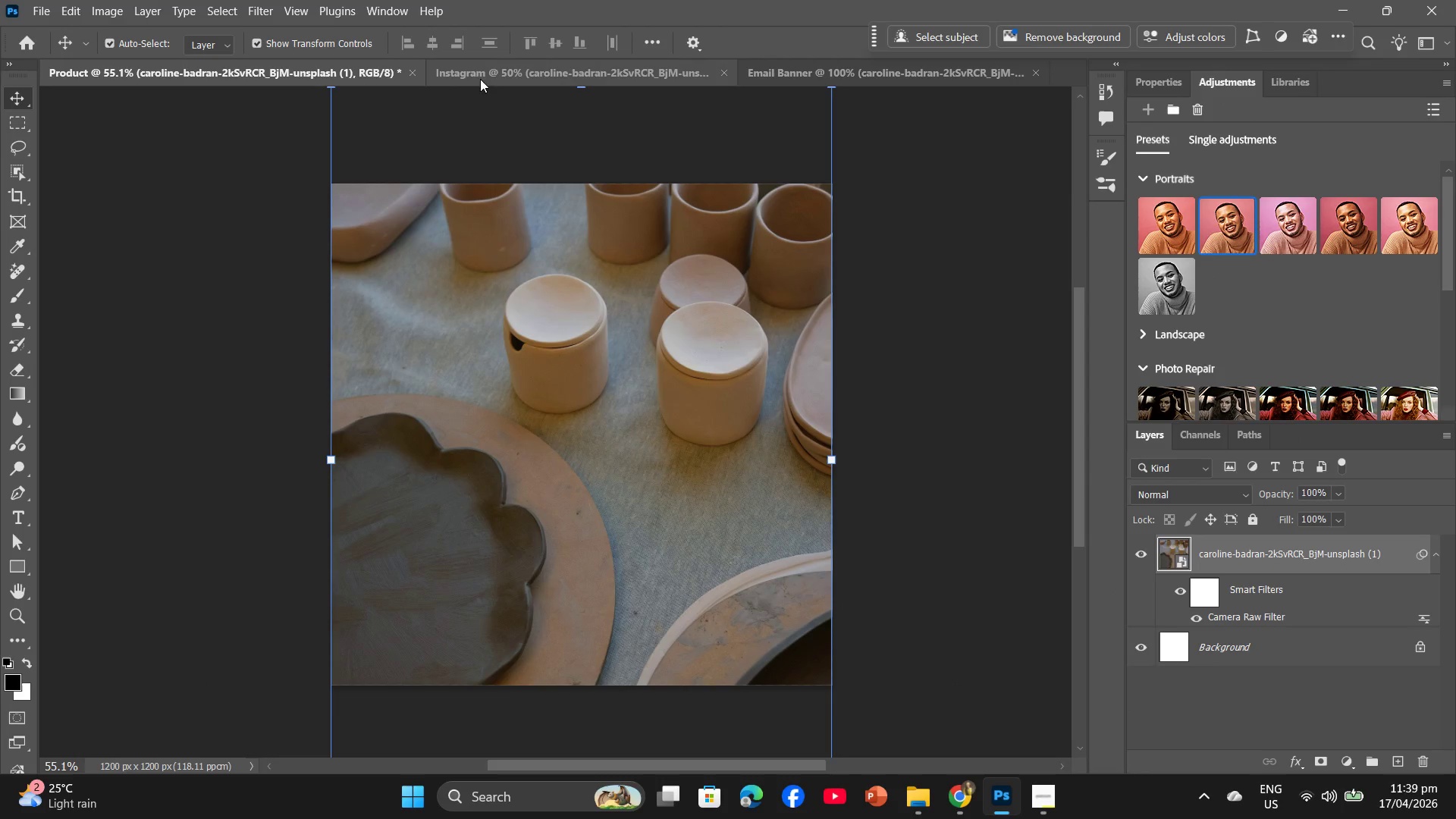 
left_click([494, 72])
 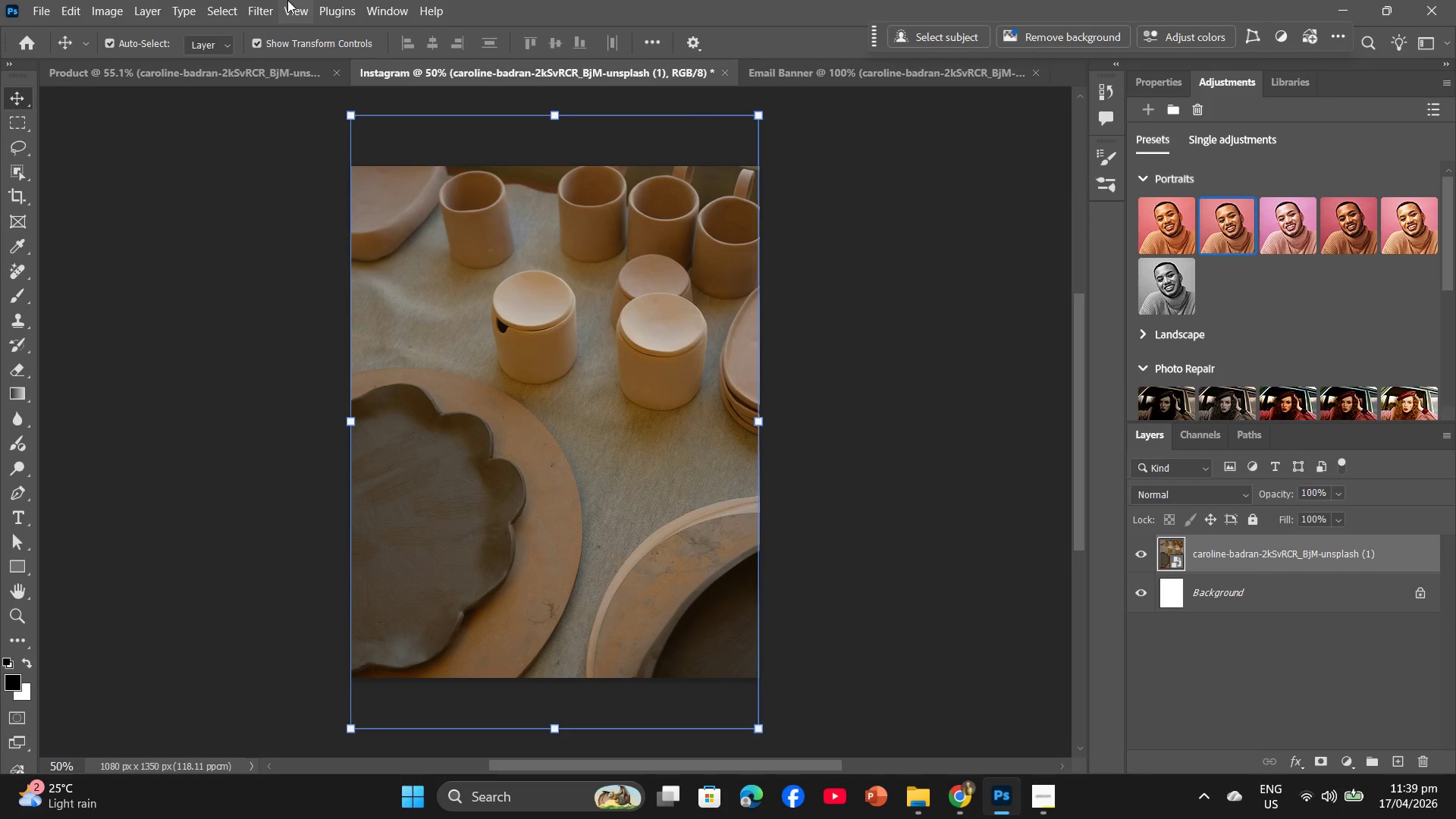 
left_click([271, 0])
 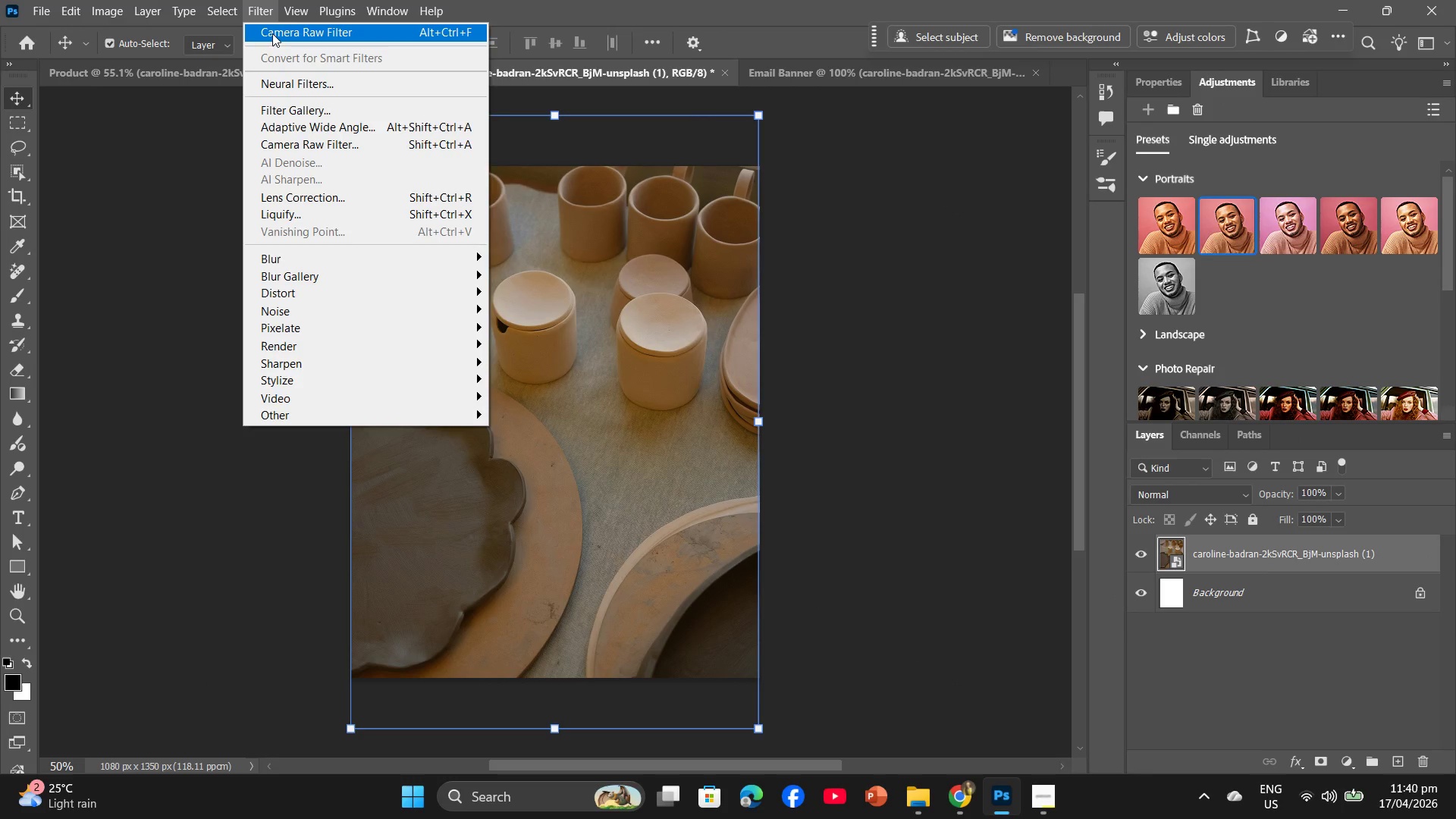 
left_click([272, 33])
 